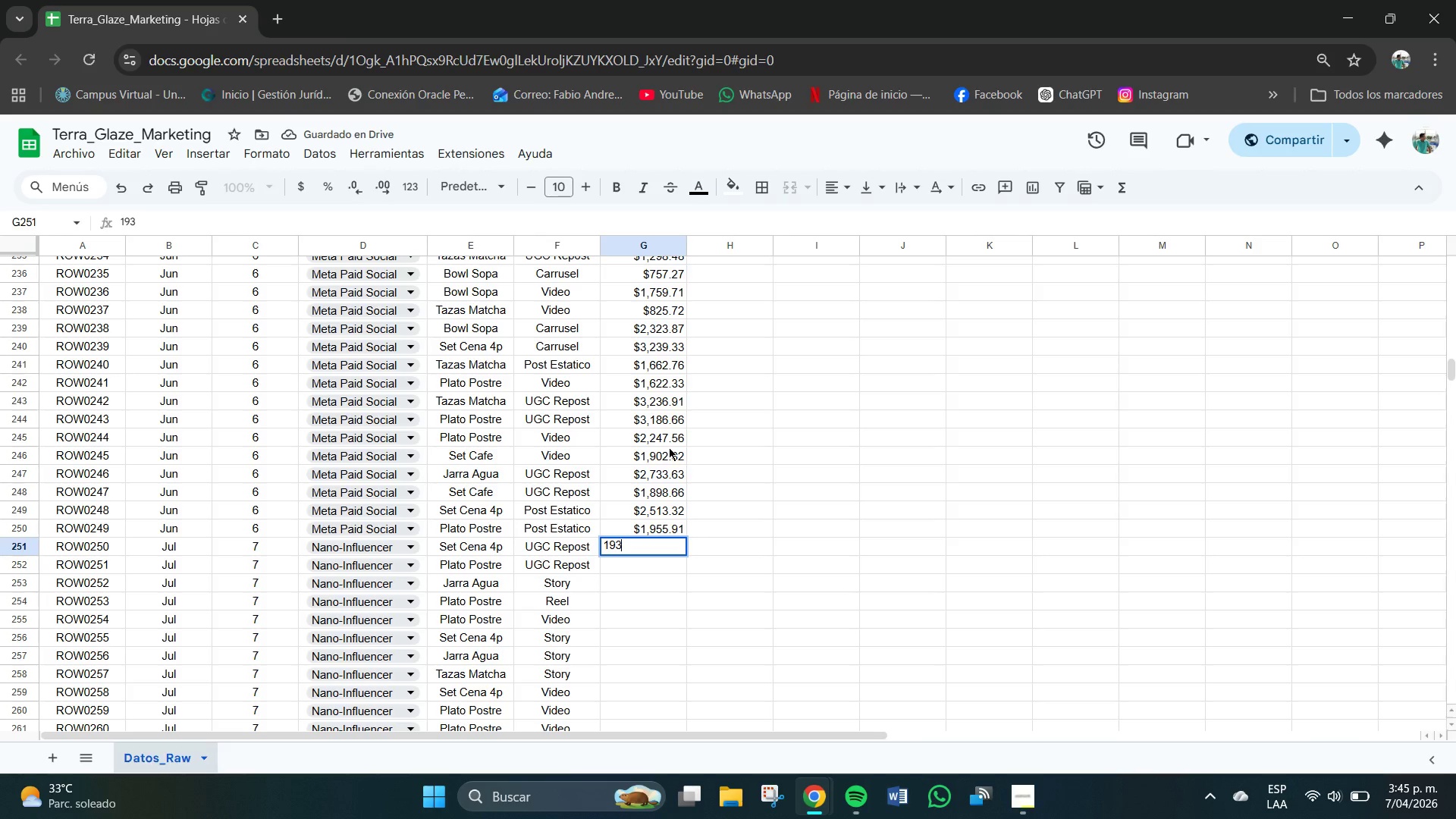 
key(NumpadDecimal)
 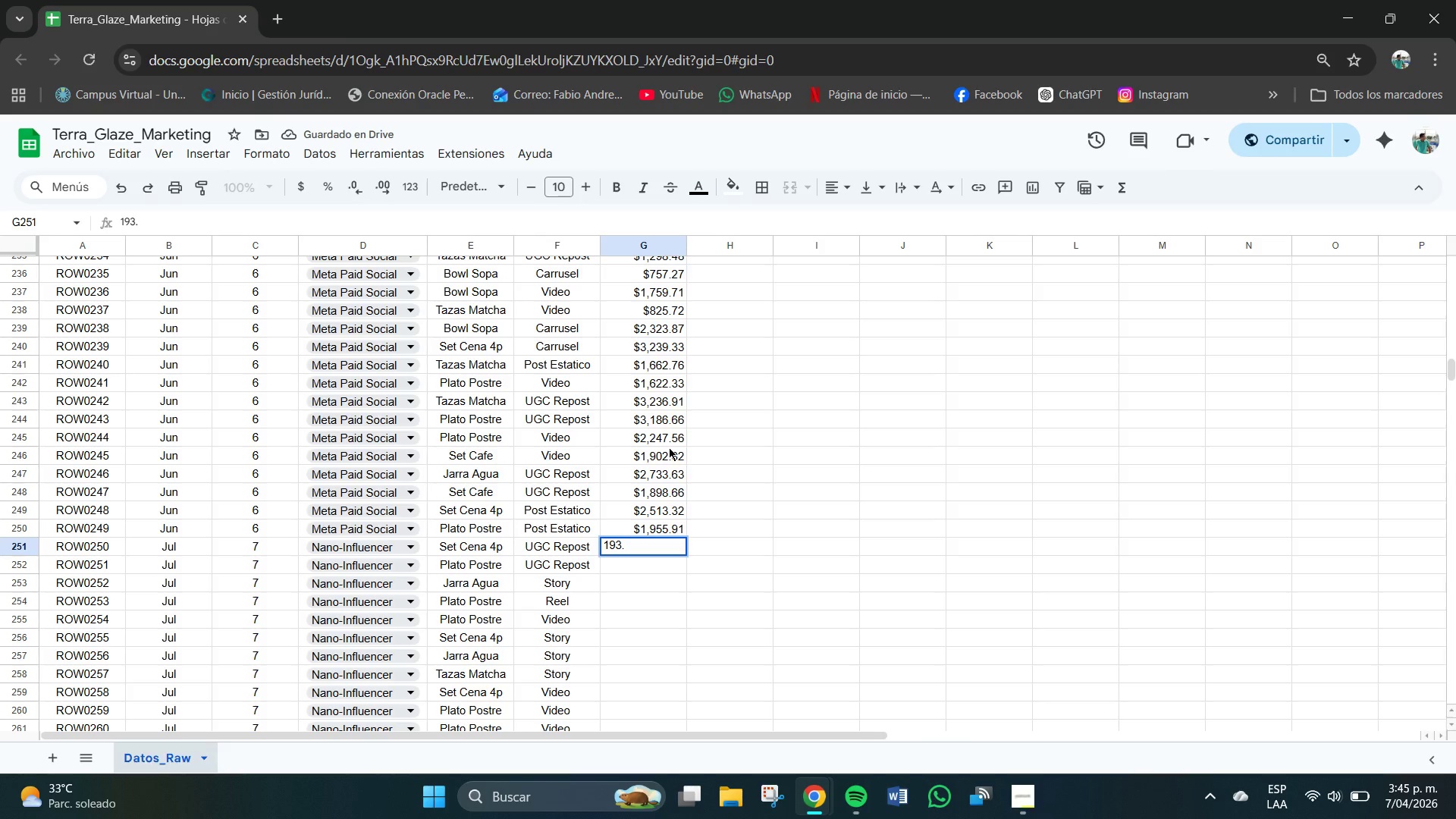 
key(Numpad9)
 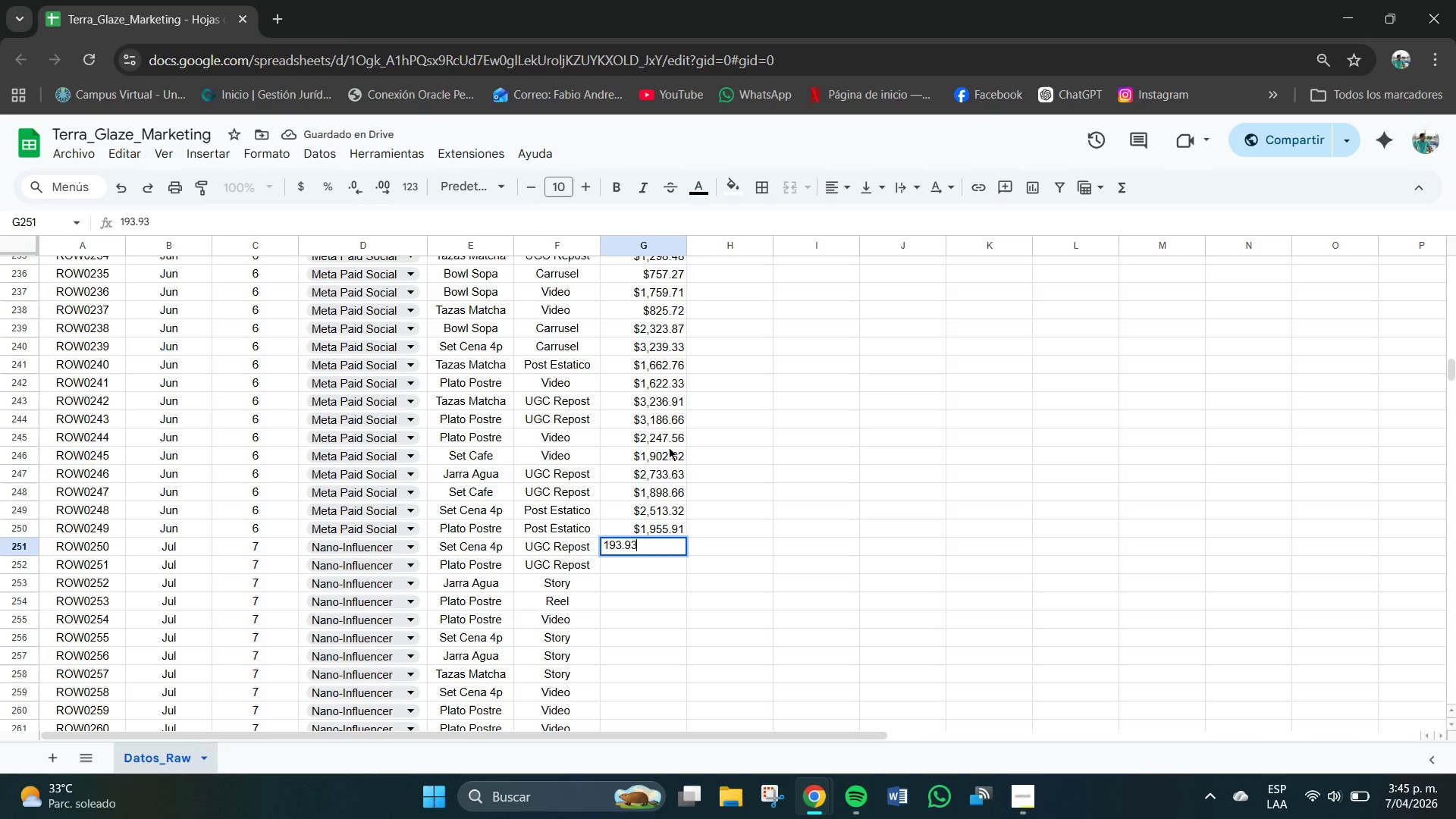 
key(Numpad3)
 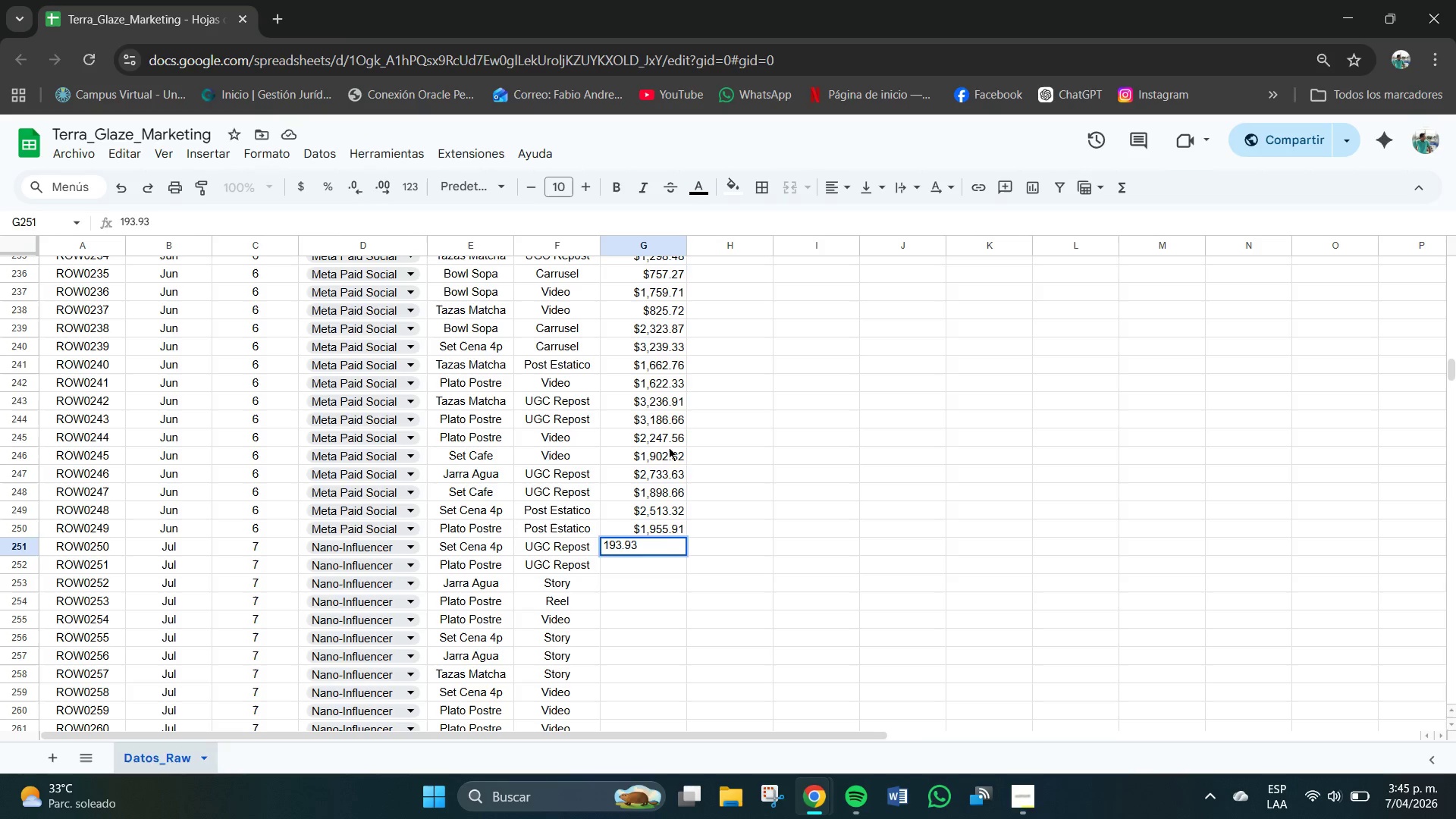 
key(NumpadEnter)
 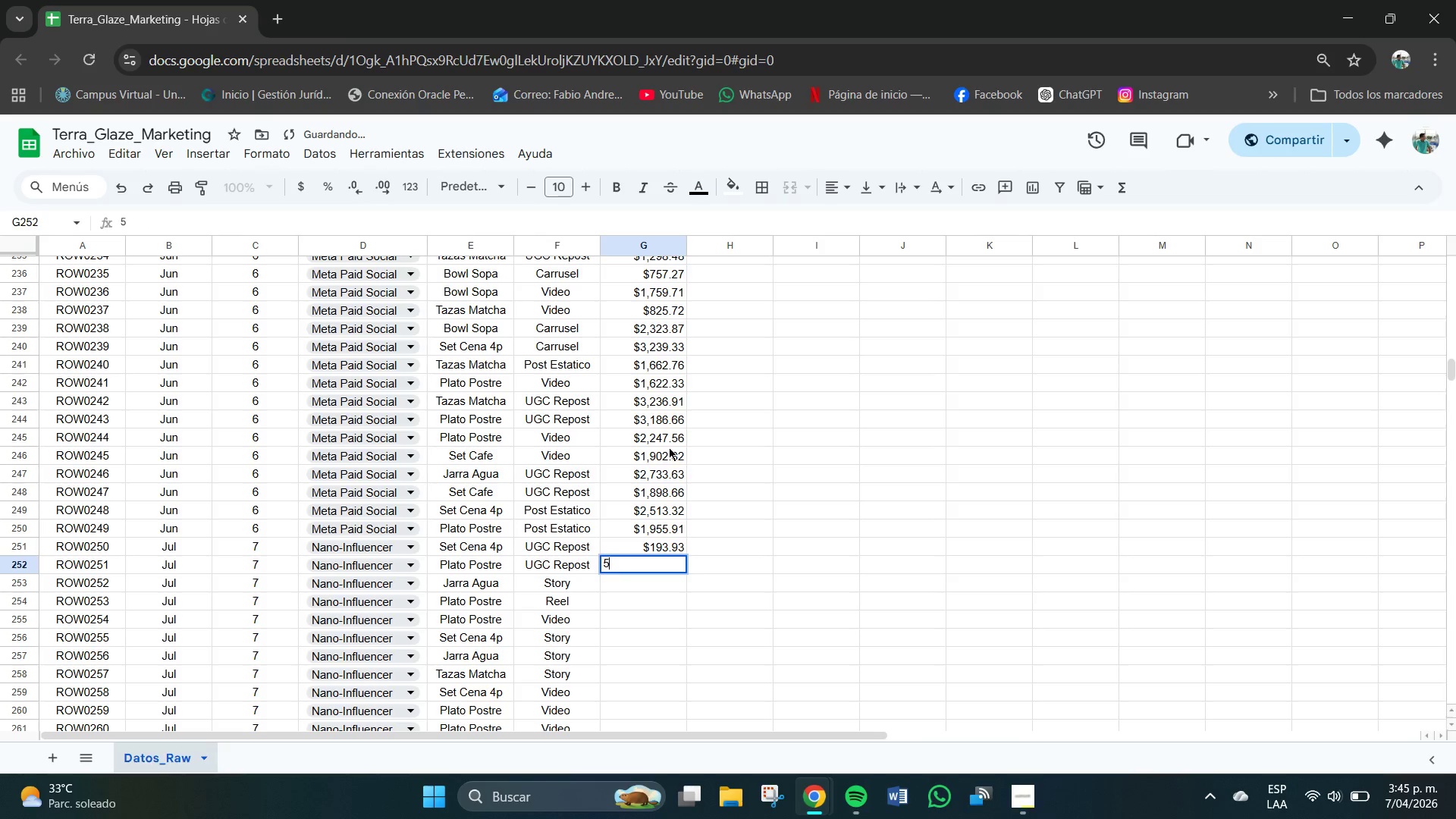 
key(Numpad5)
 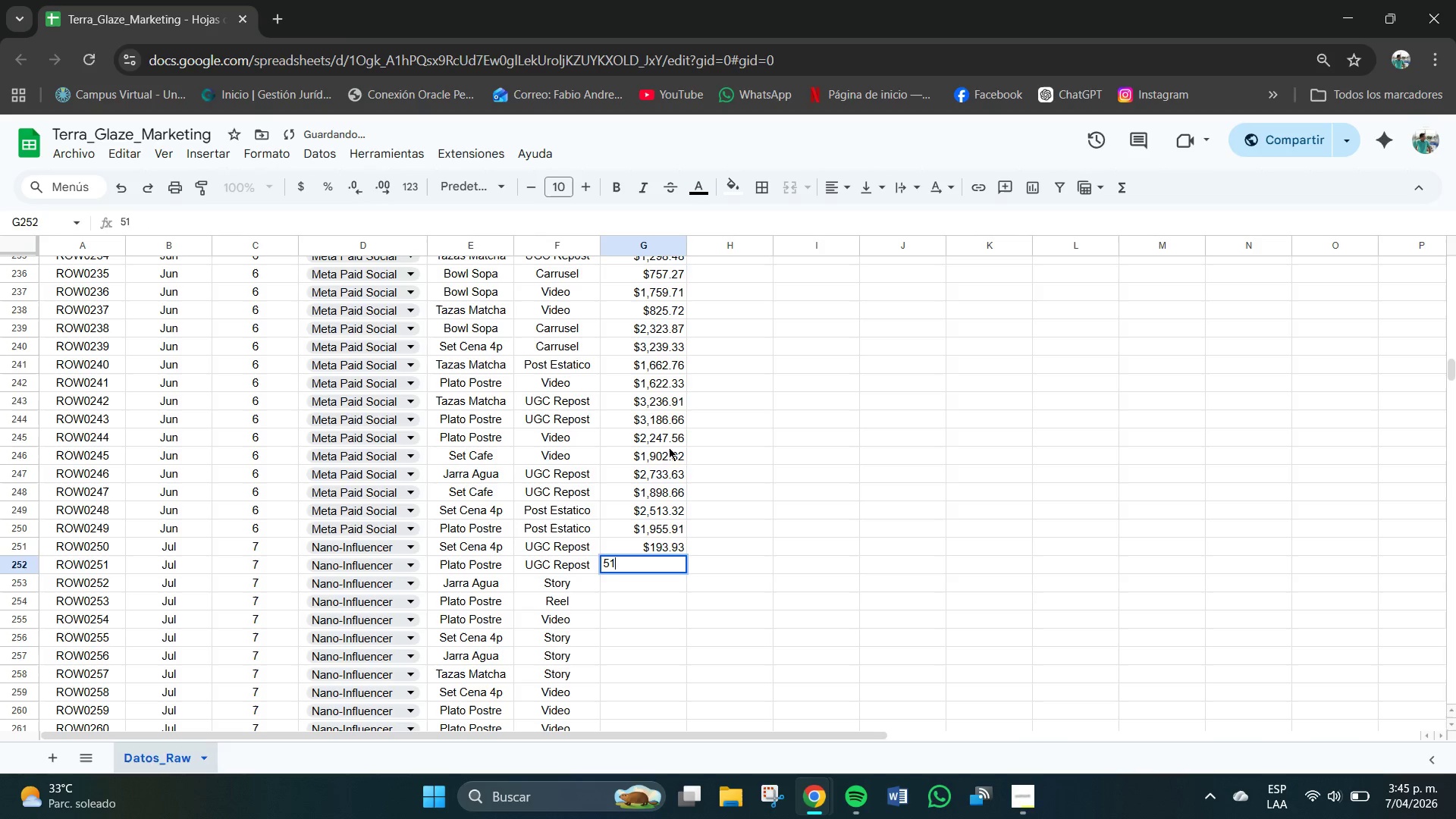 
key(Numpad1)
 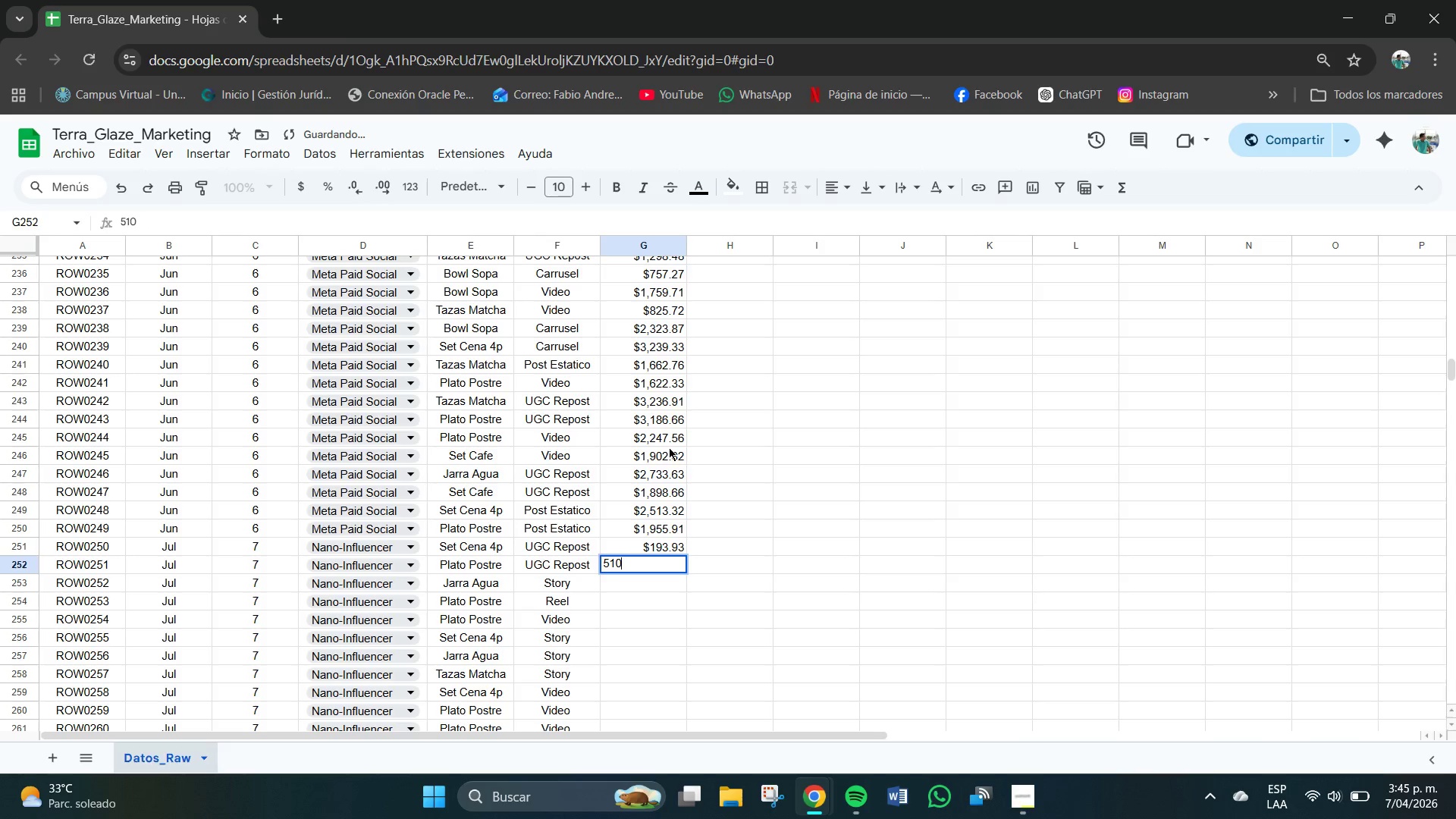 
key(Numpad0)
 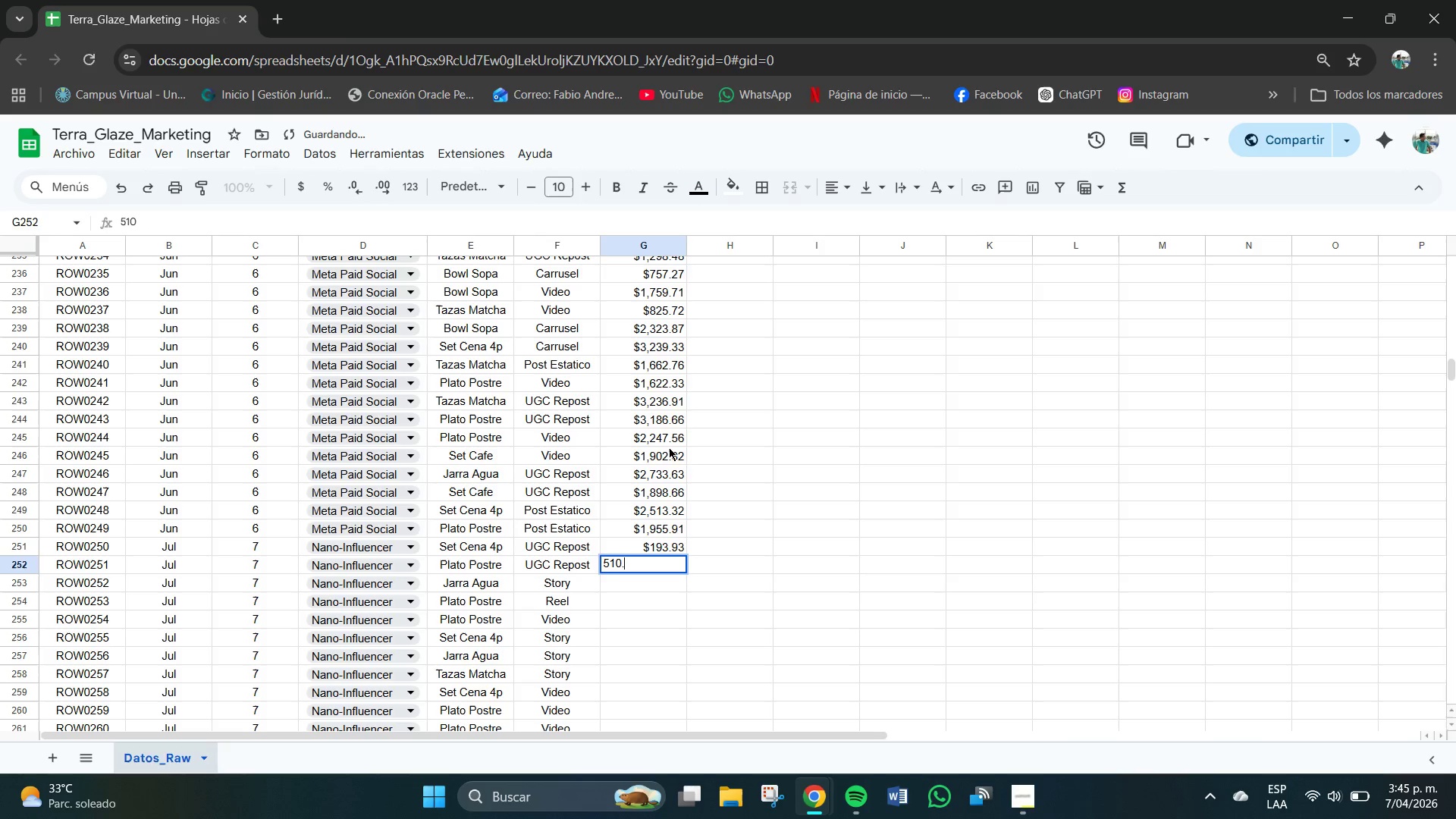 
key(NumpadDecimal)
 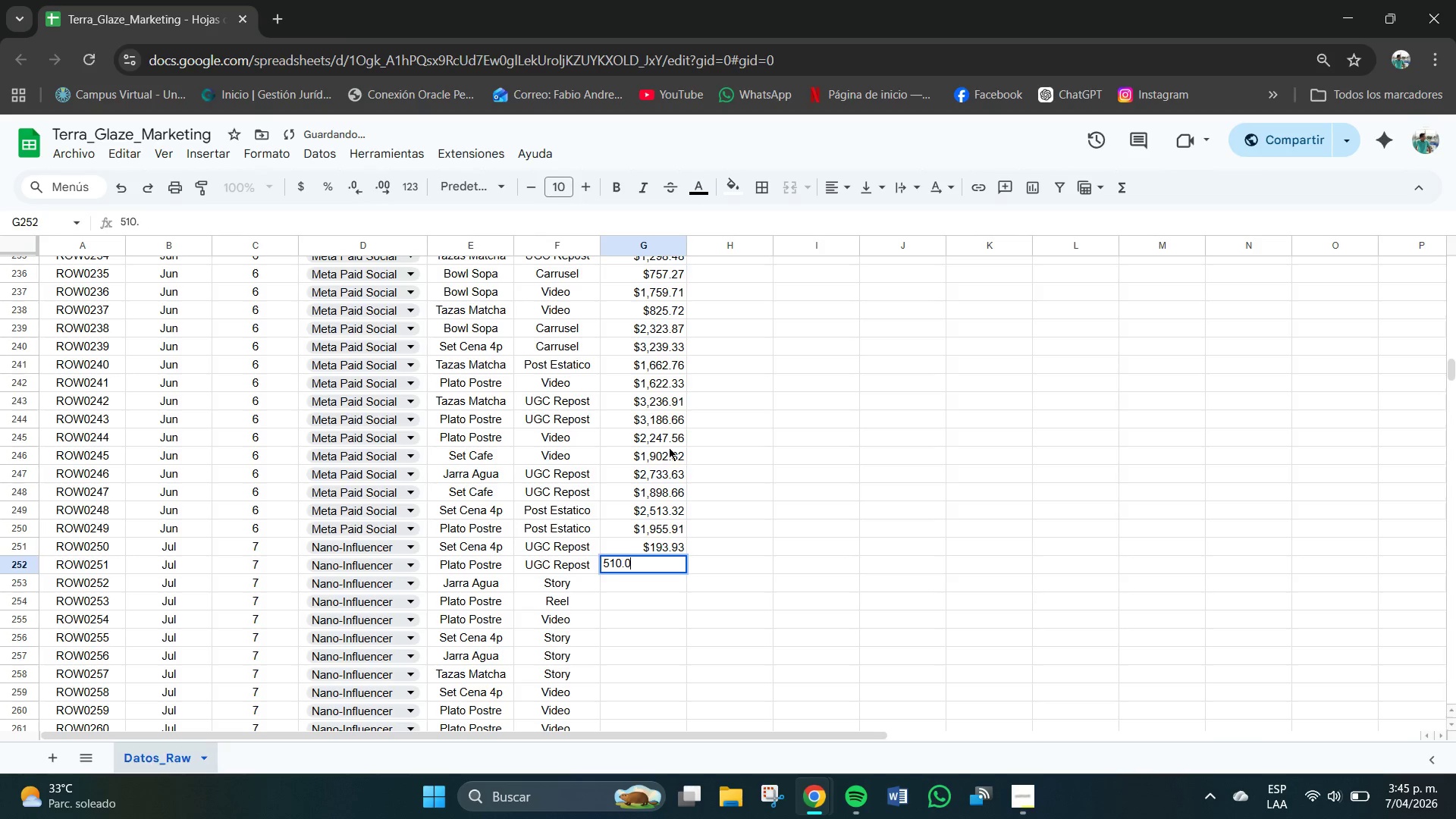 
key(Numpad0)
 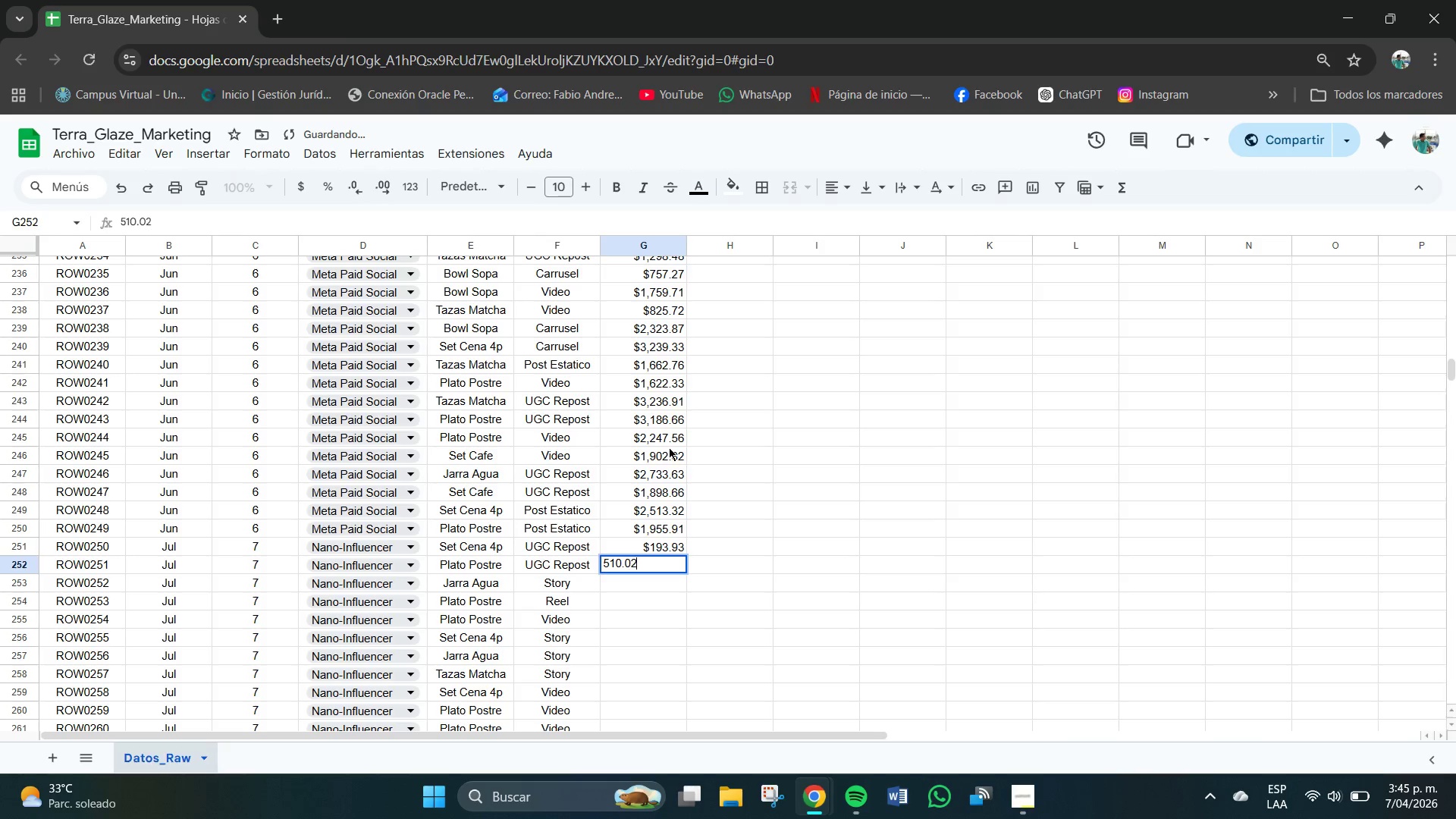 
key(Numpad2)
 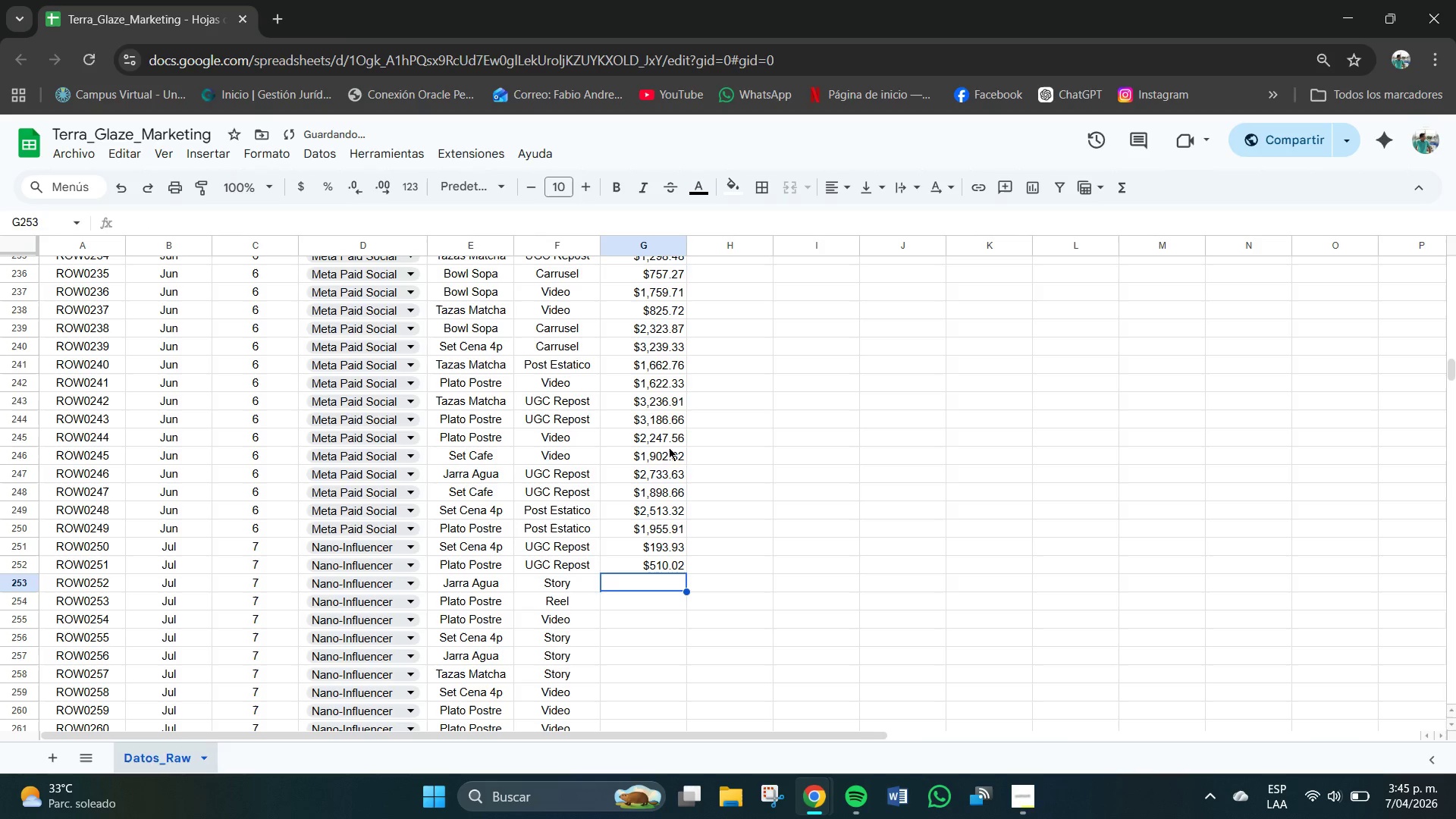 
key(NumpadEnter)
 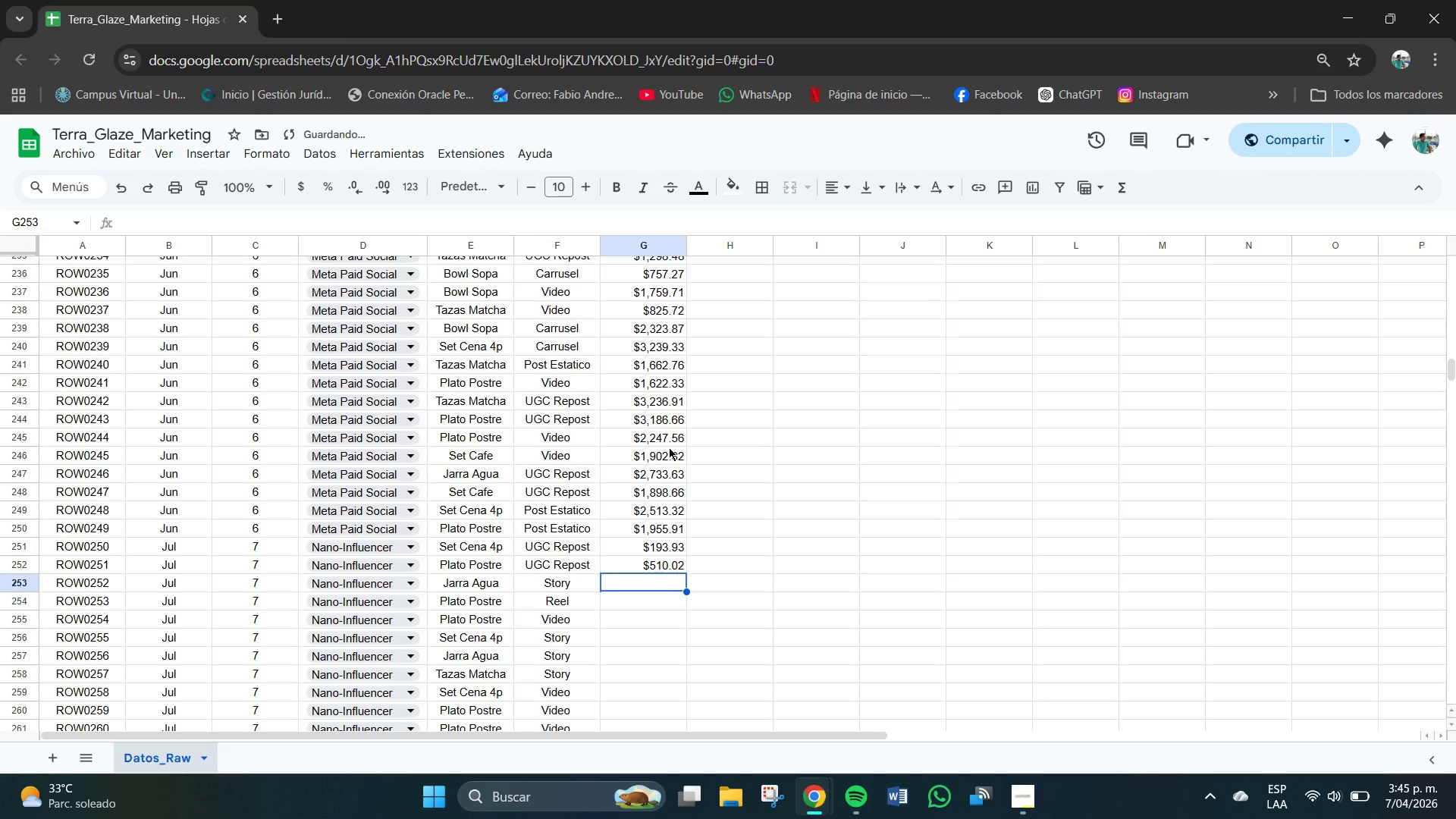 
key(Numpad2)
 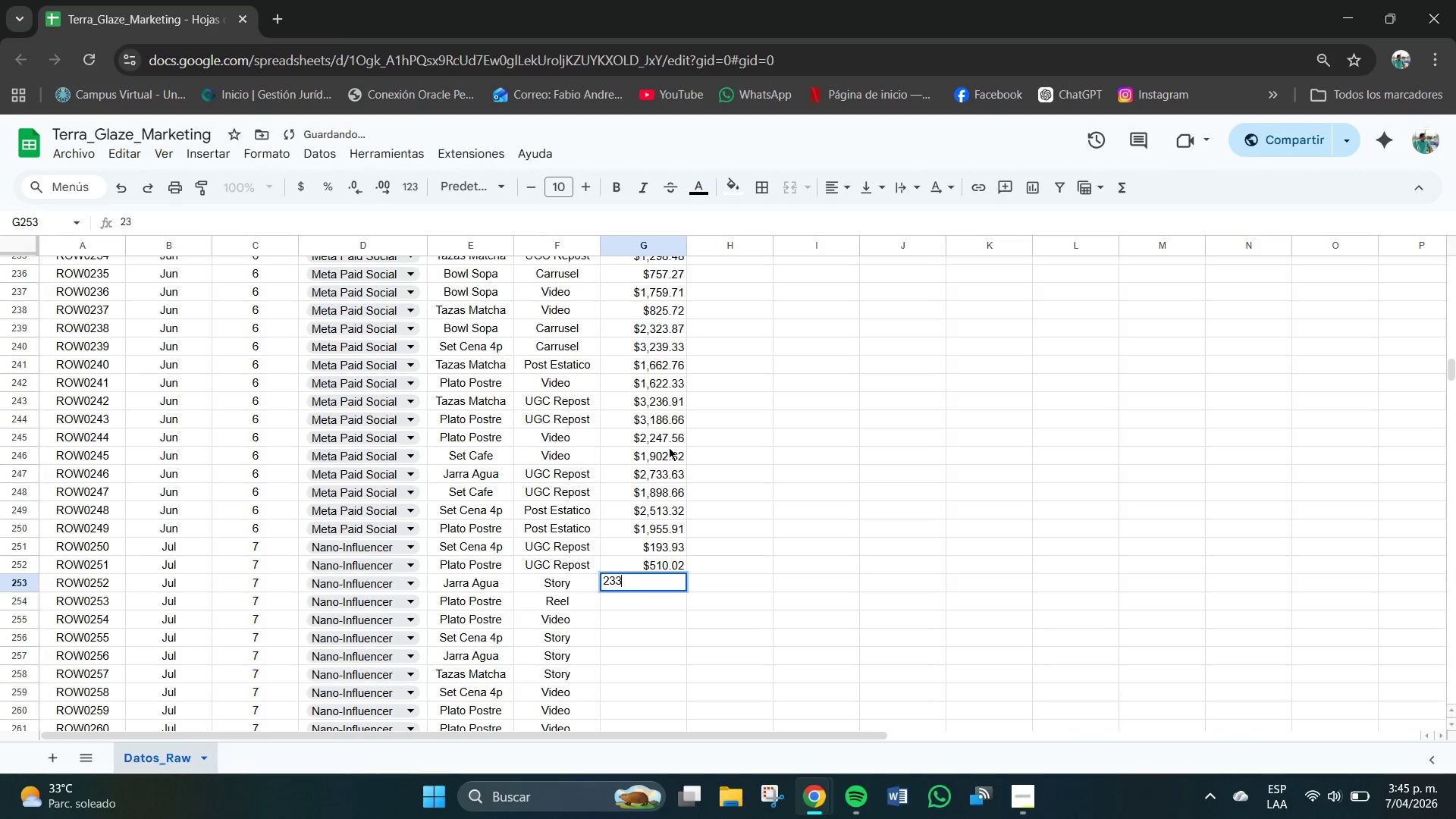 
key(Numpad3)
 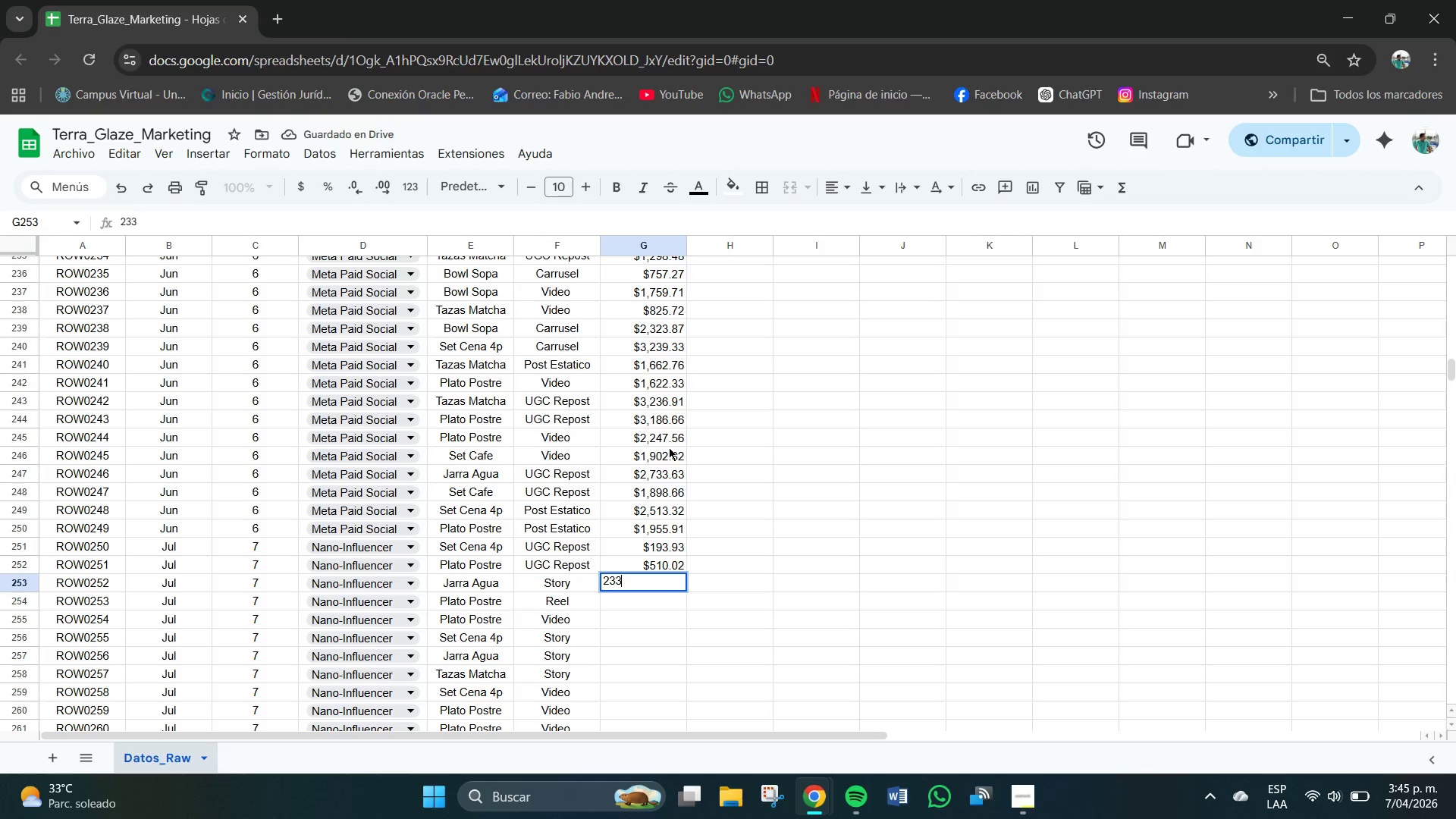 
key(Numpad3)
 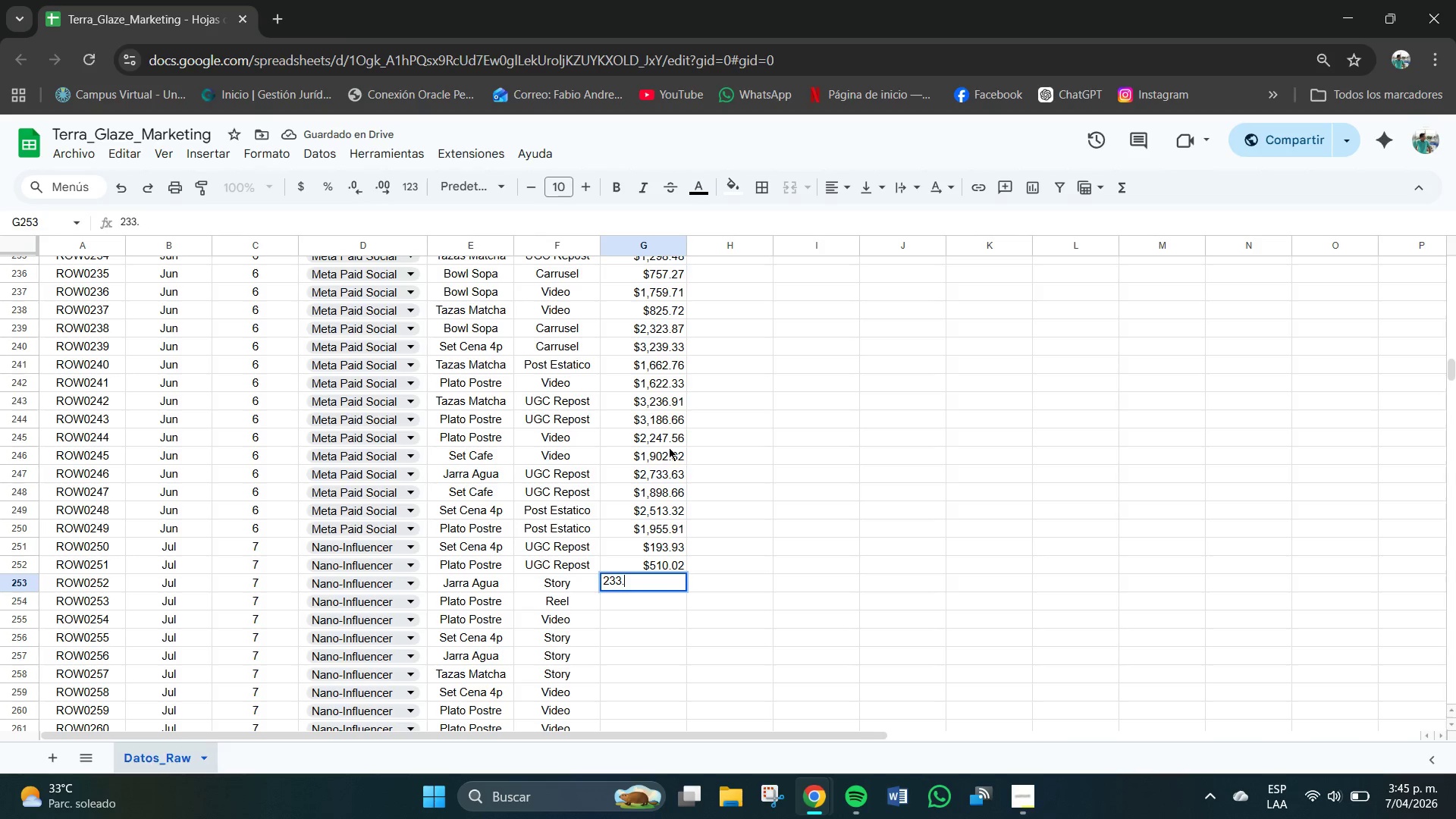 
key(NumpadDecimal)
 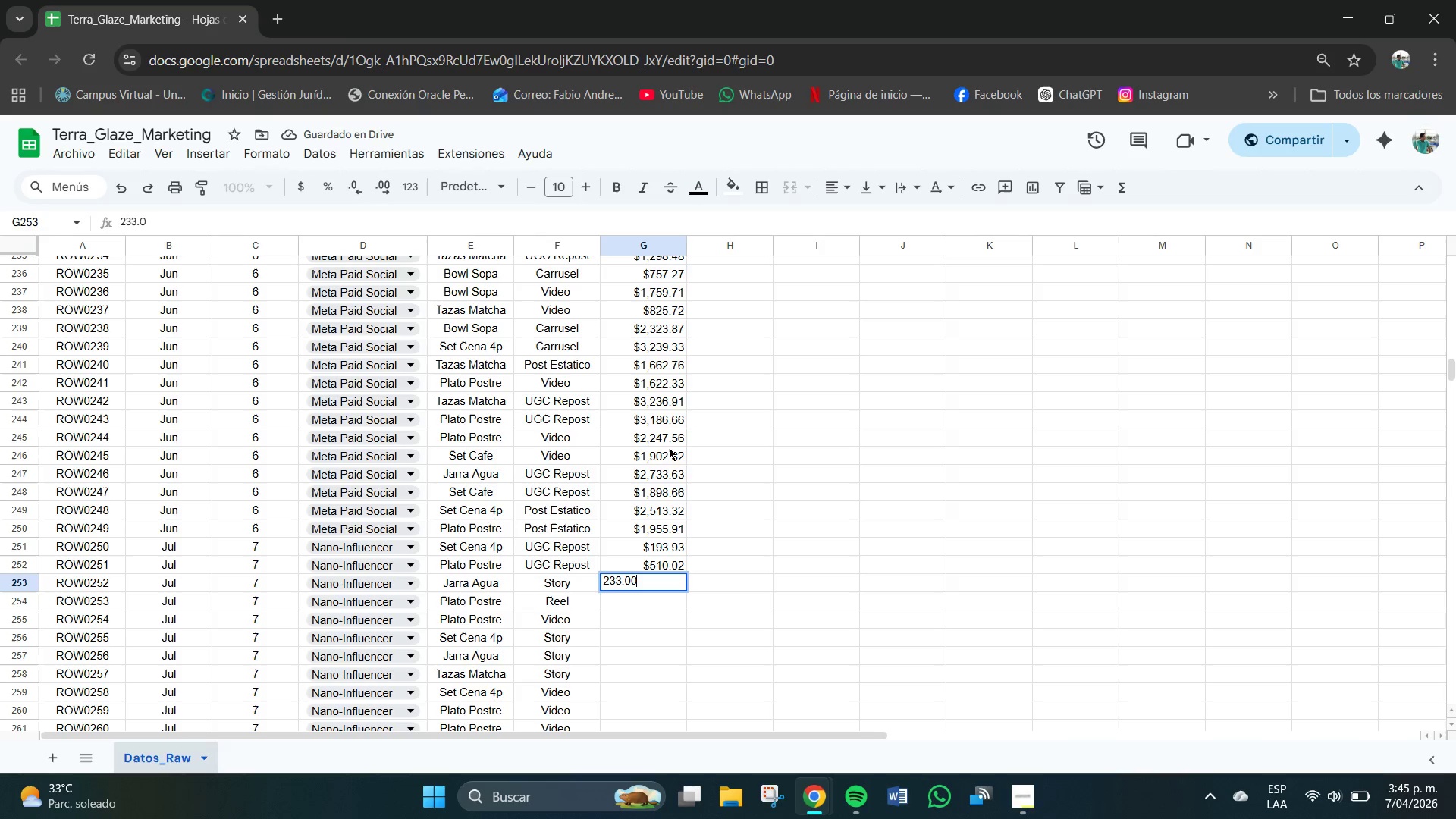 
key(Numpad0)
 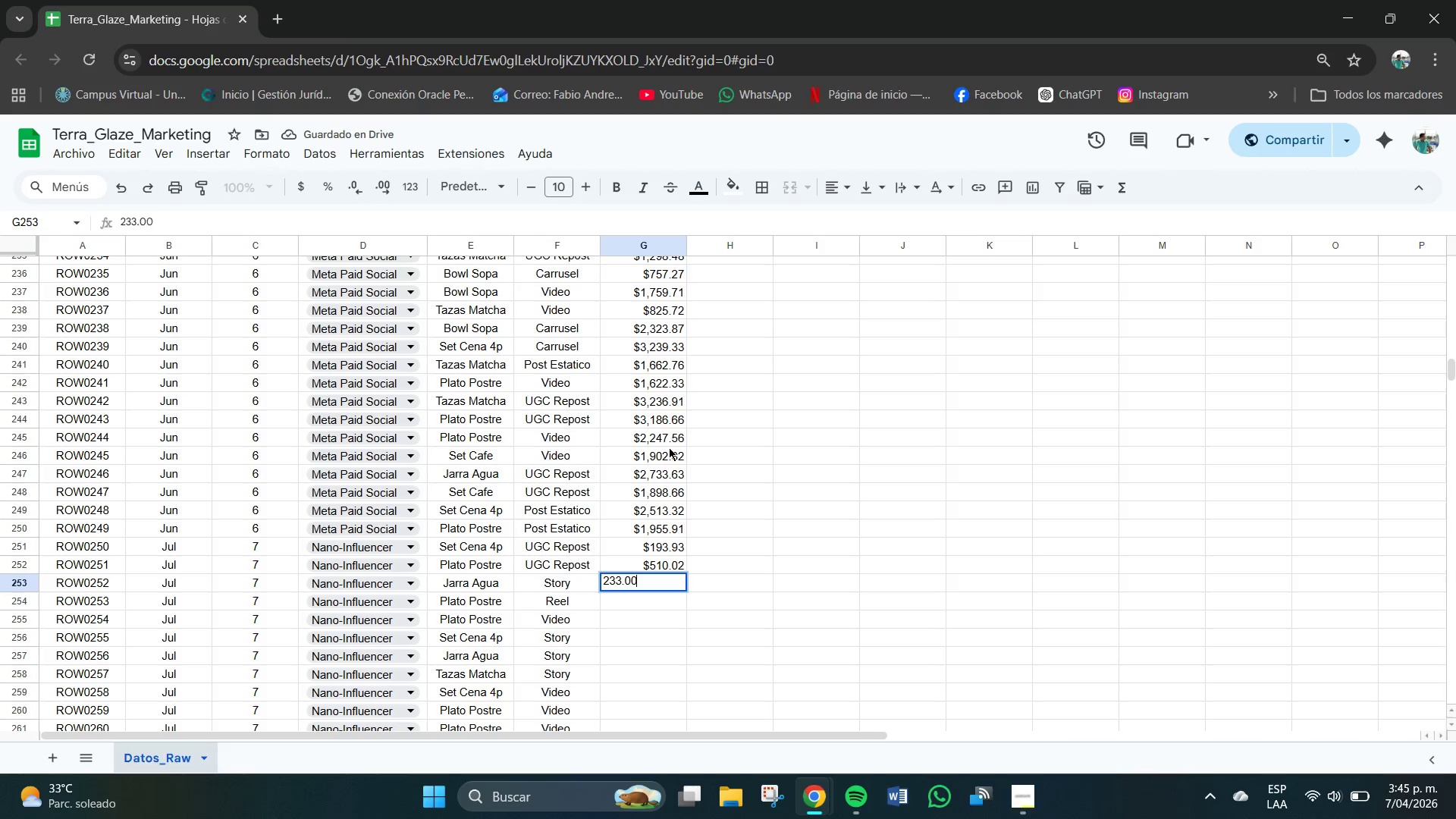 
key(Numpad0)
 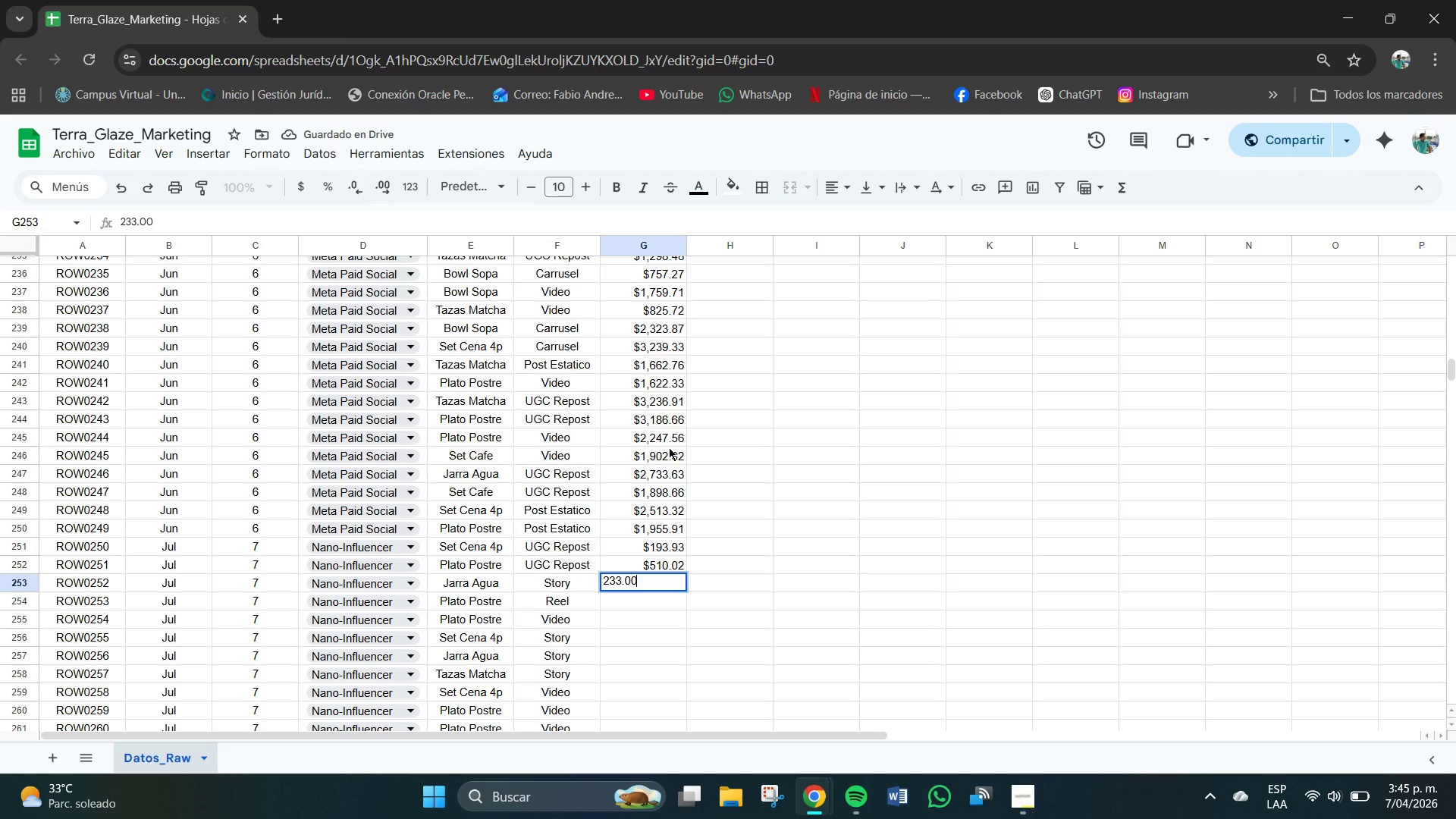 
key(NumpadEnter)
 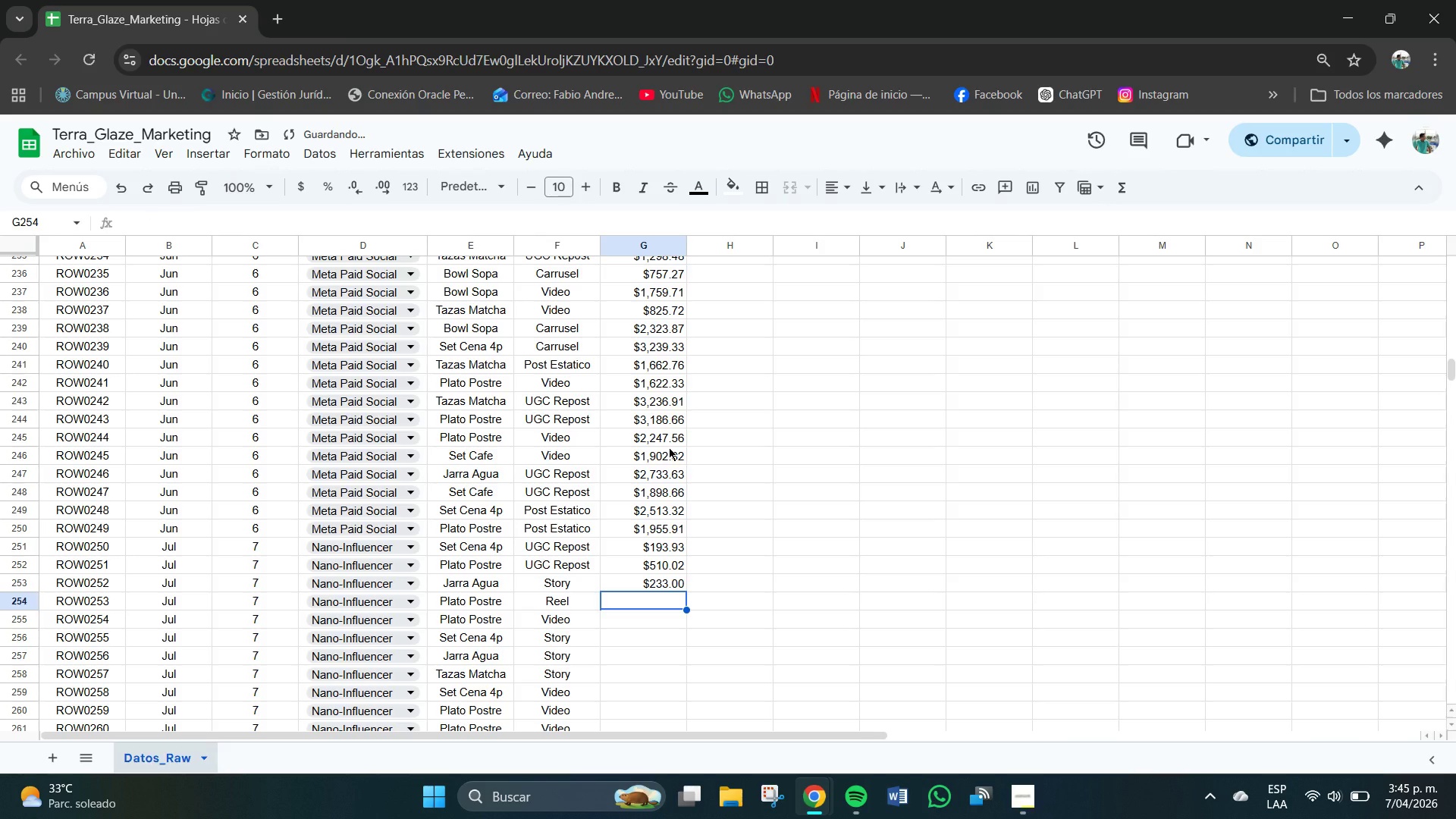 
key(Numpad2)
 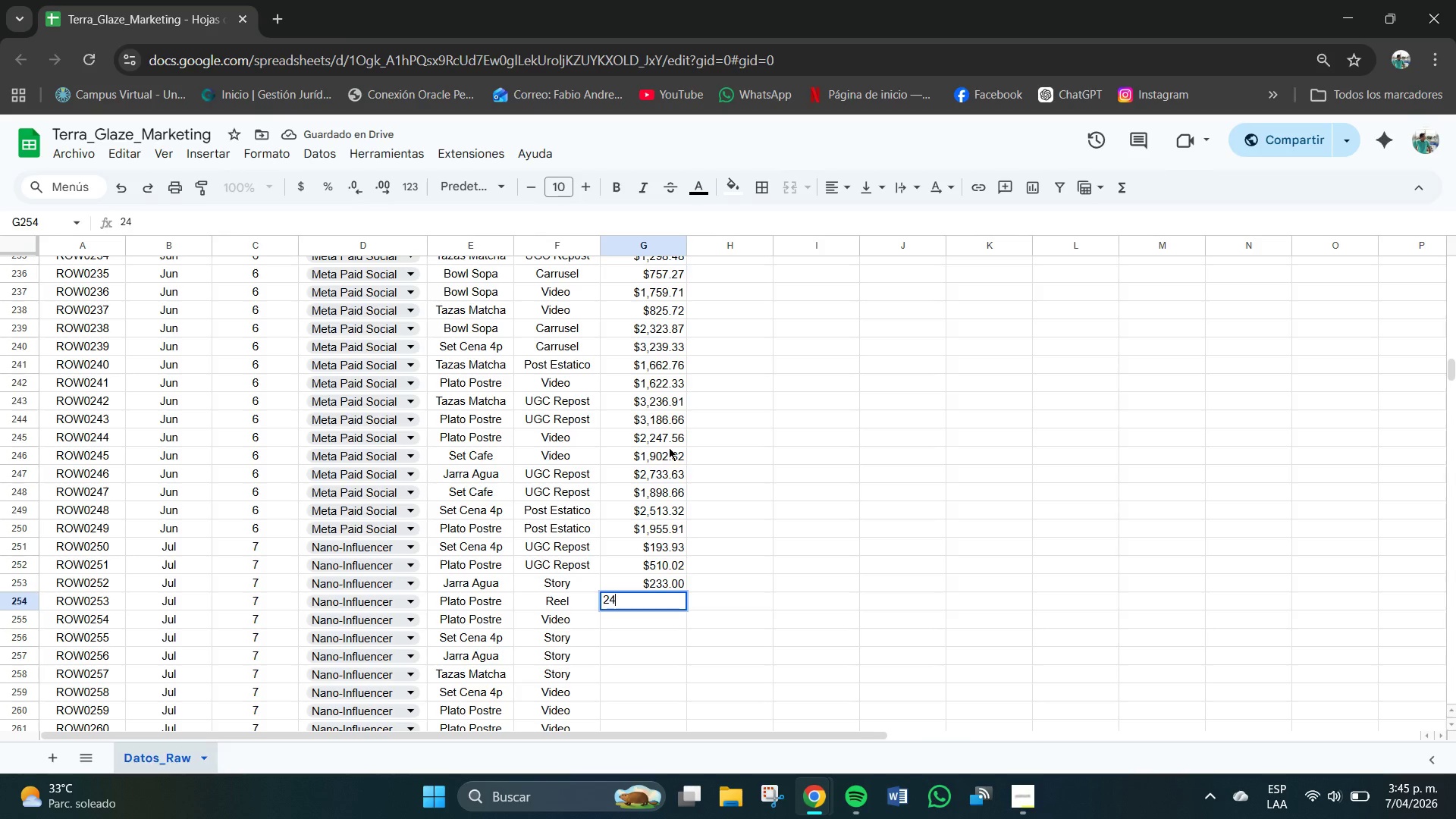 
key(Numpad4)
 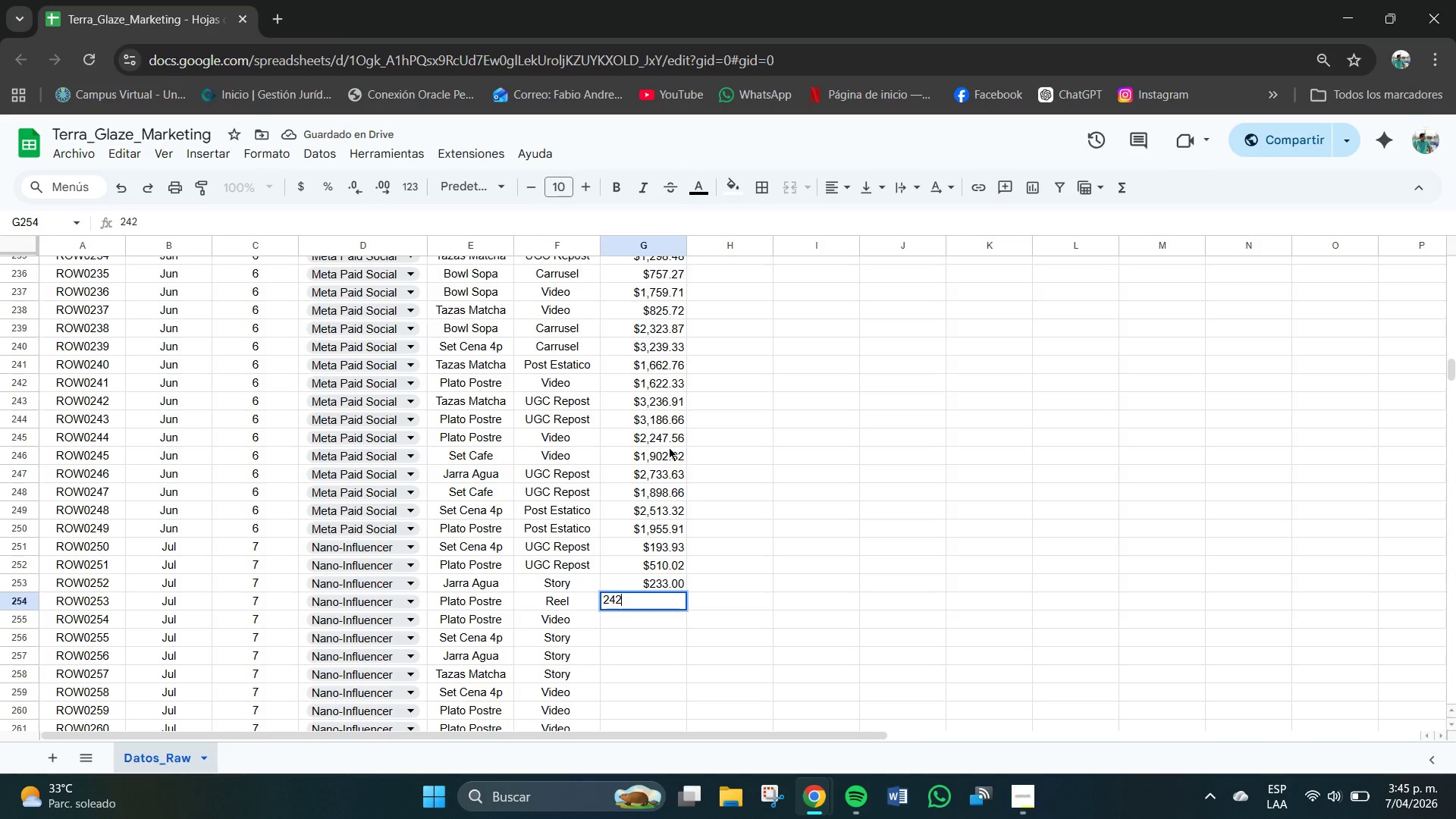 
key(Numpad2)
 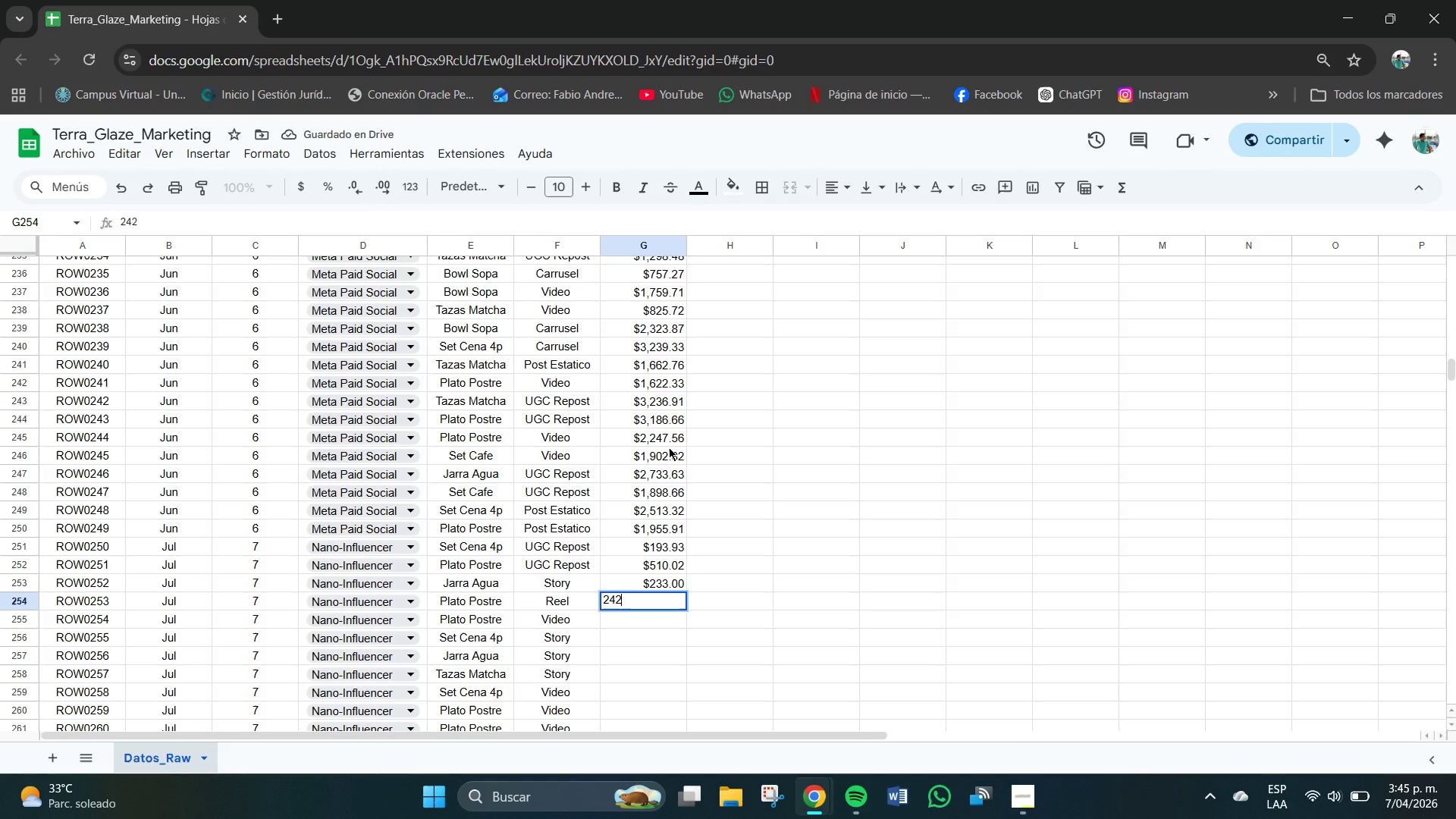 
key(NumpadDecimal)
 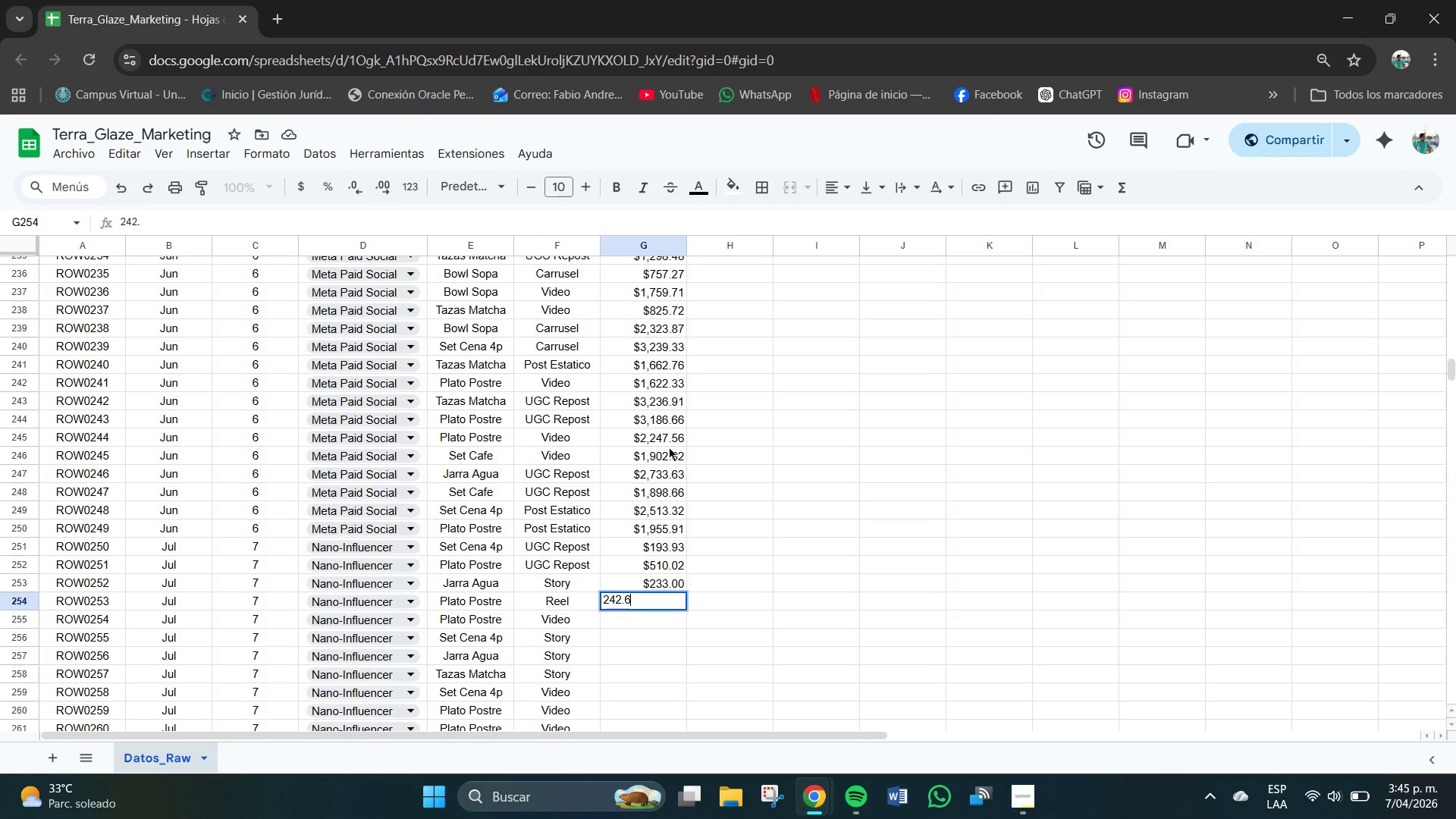 
key(Numpad6)
 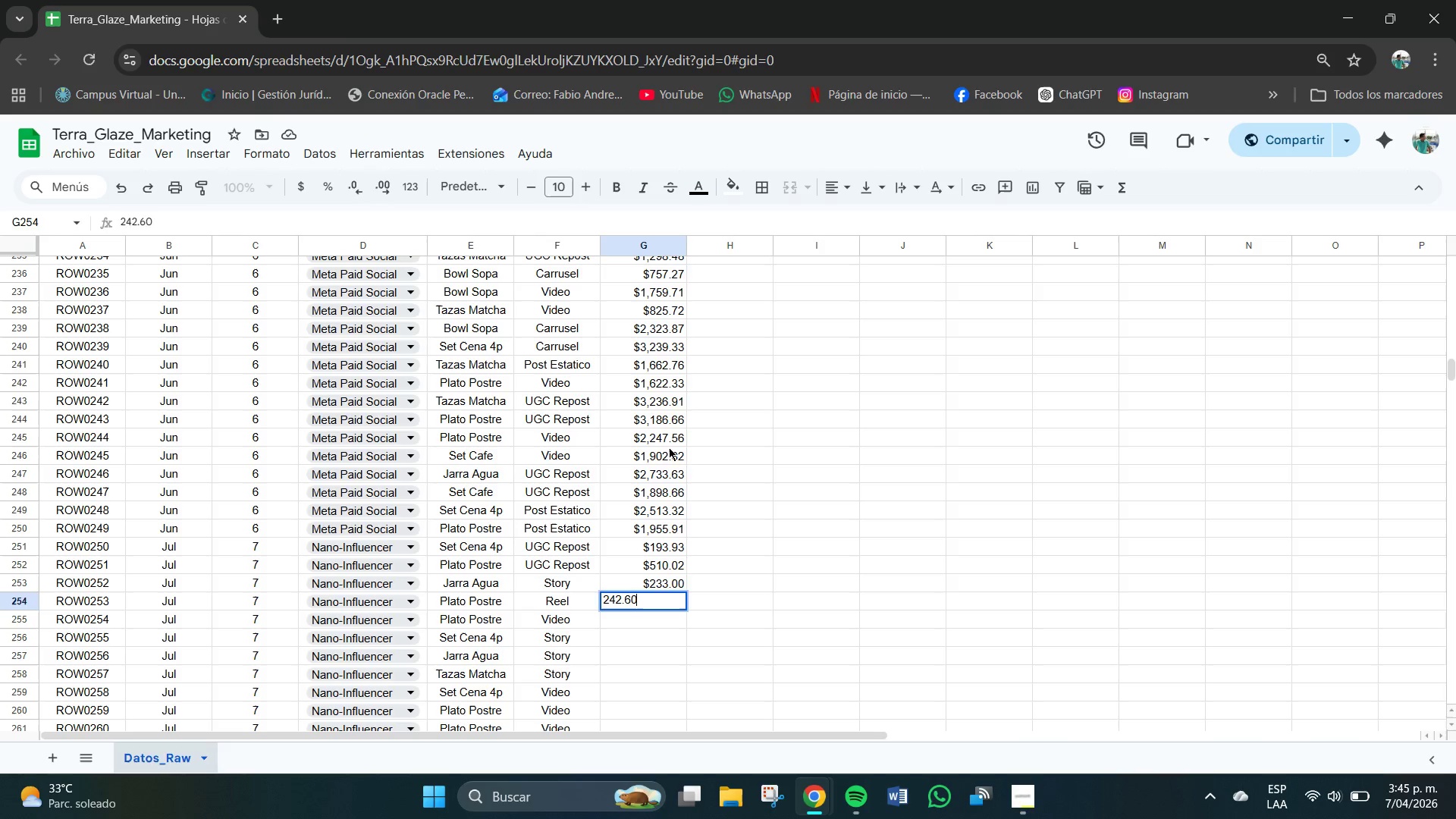 
key(Numpad0)
 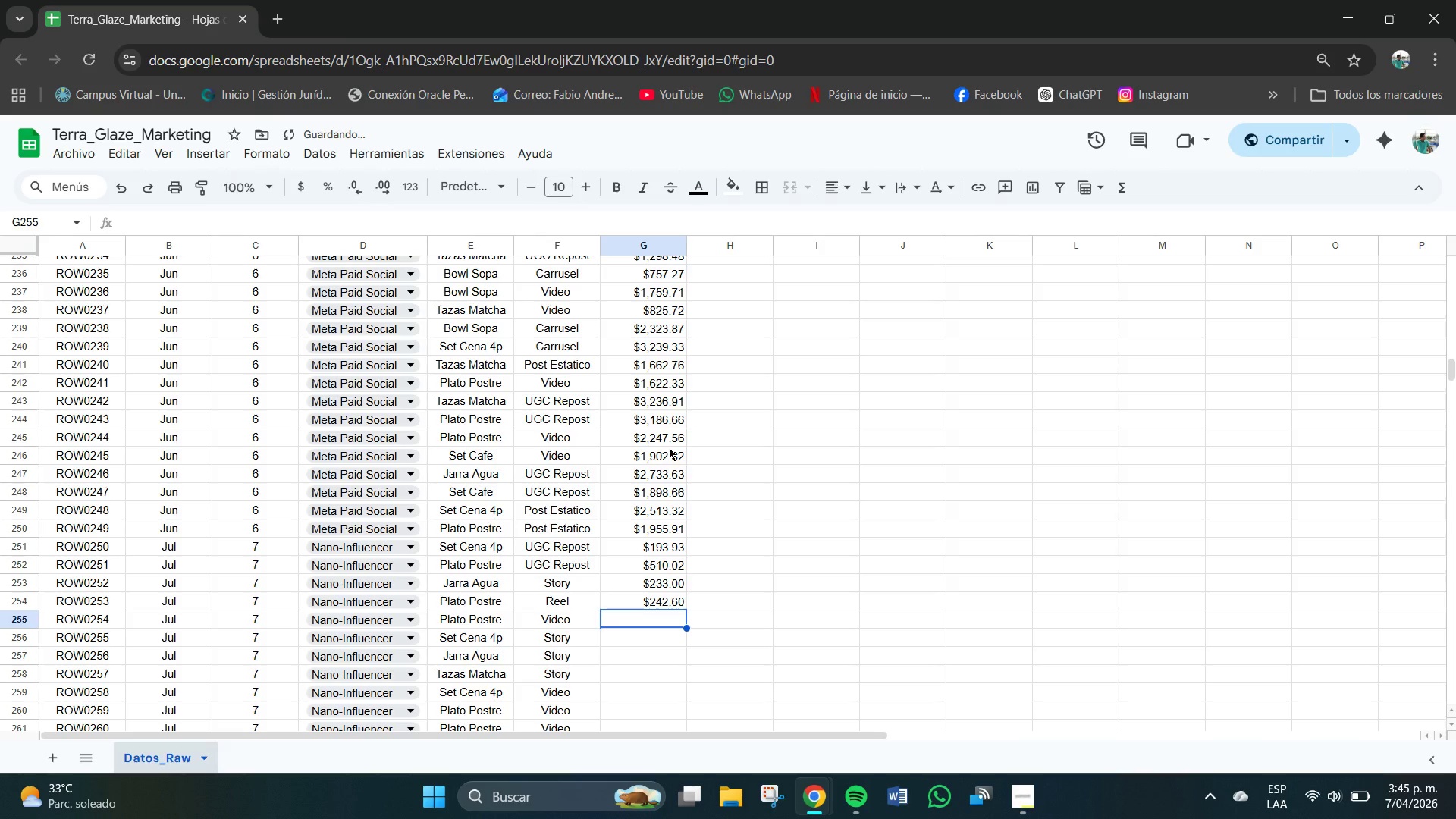 
key(NumpadEnter)
 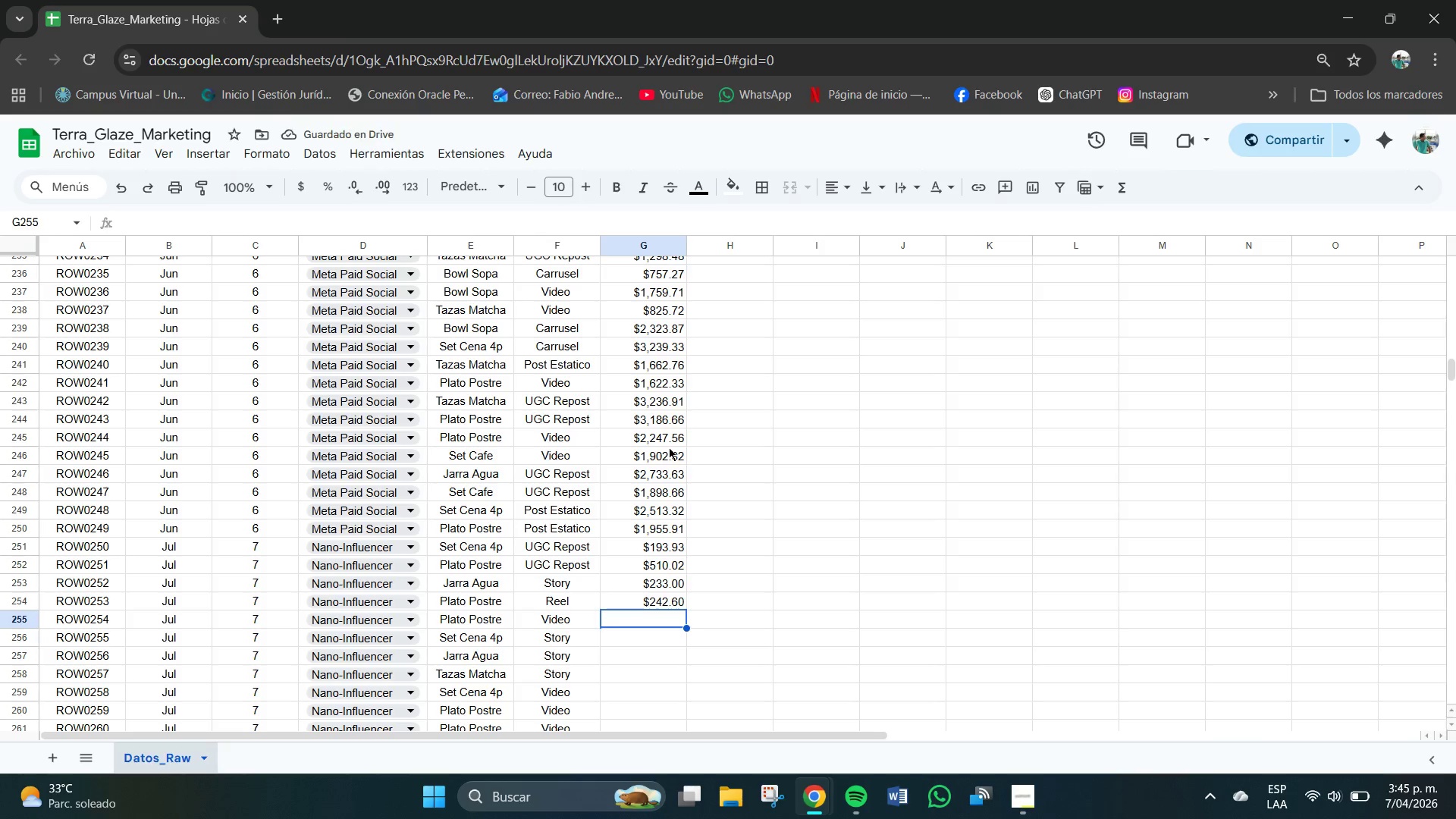 
key(Numpad2)
 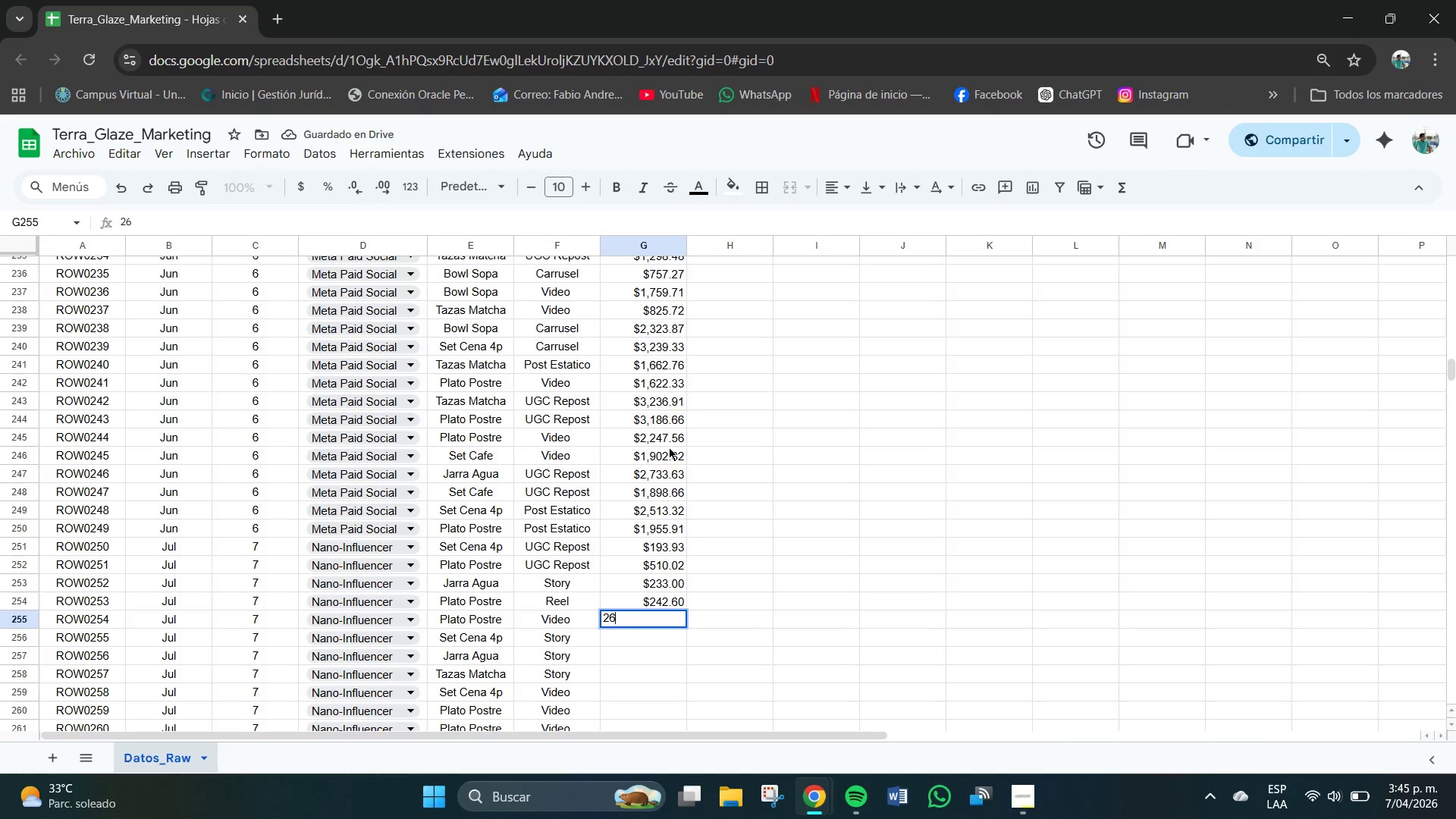 
key(Numpad6)
 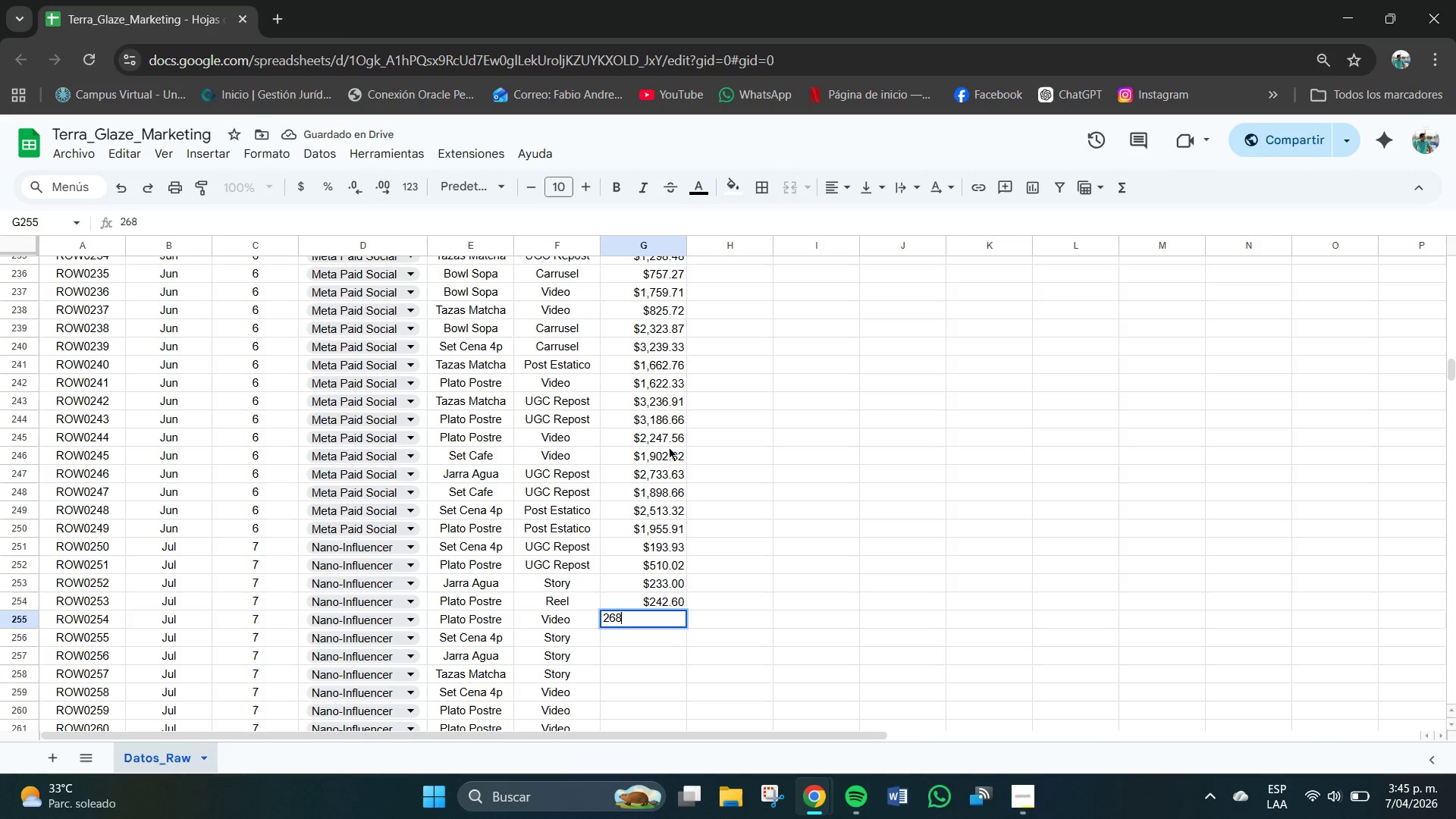 
key(Numpad8)
 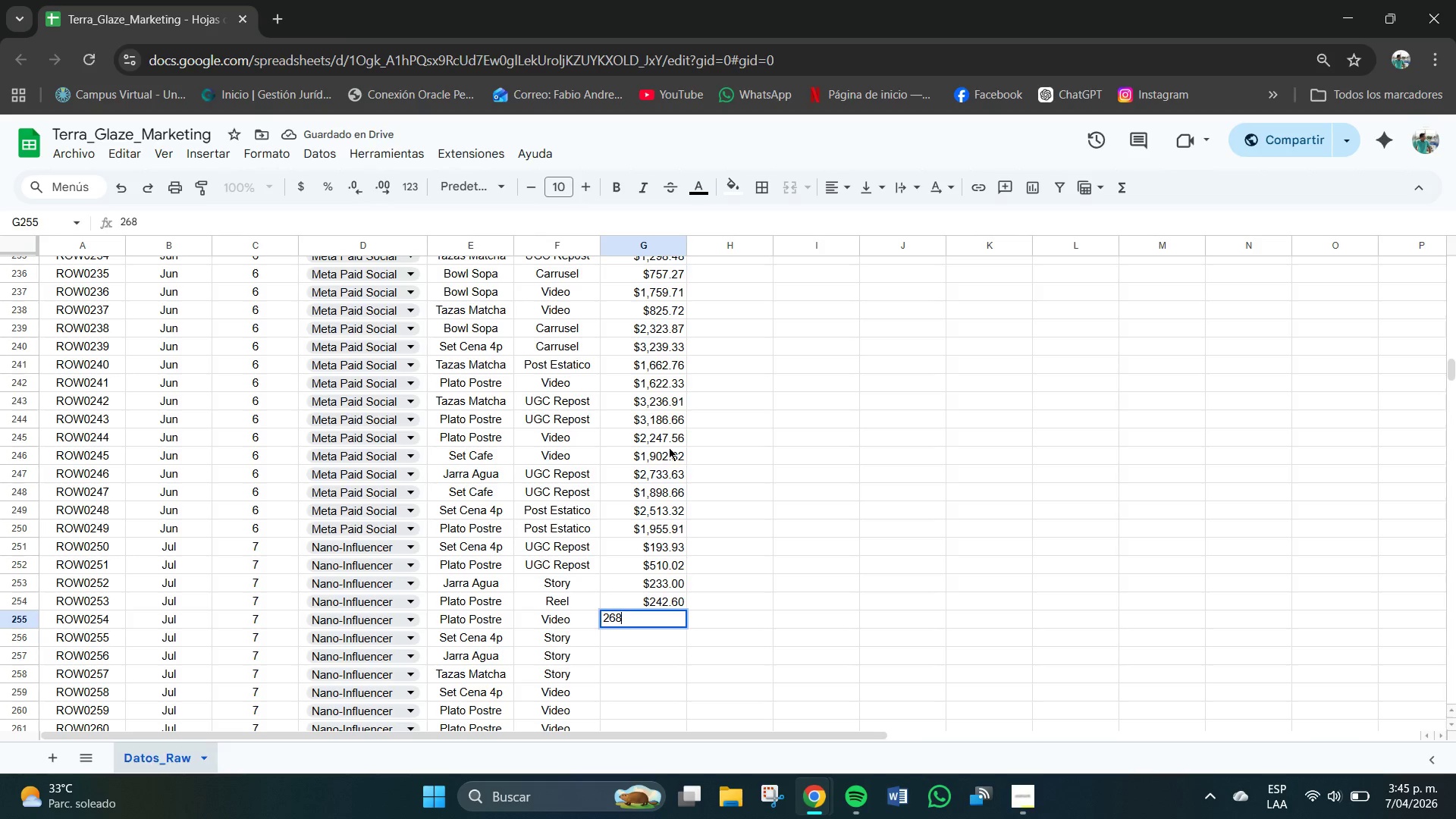 
key(NumpadDecimal)
 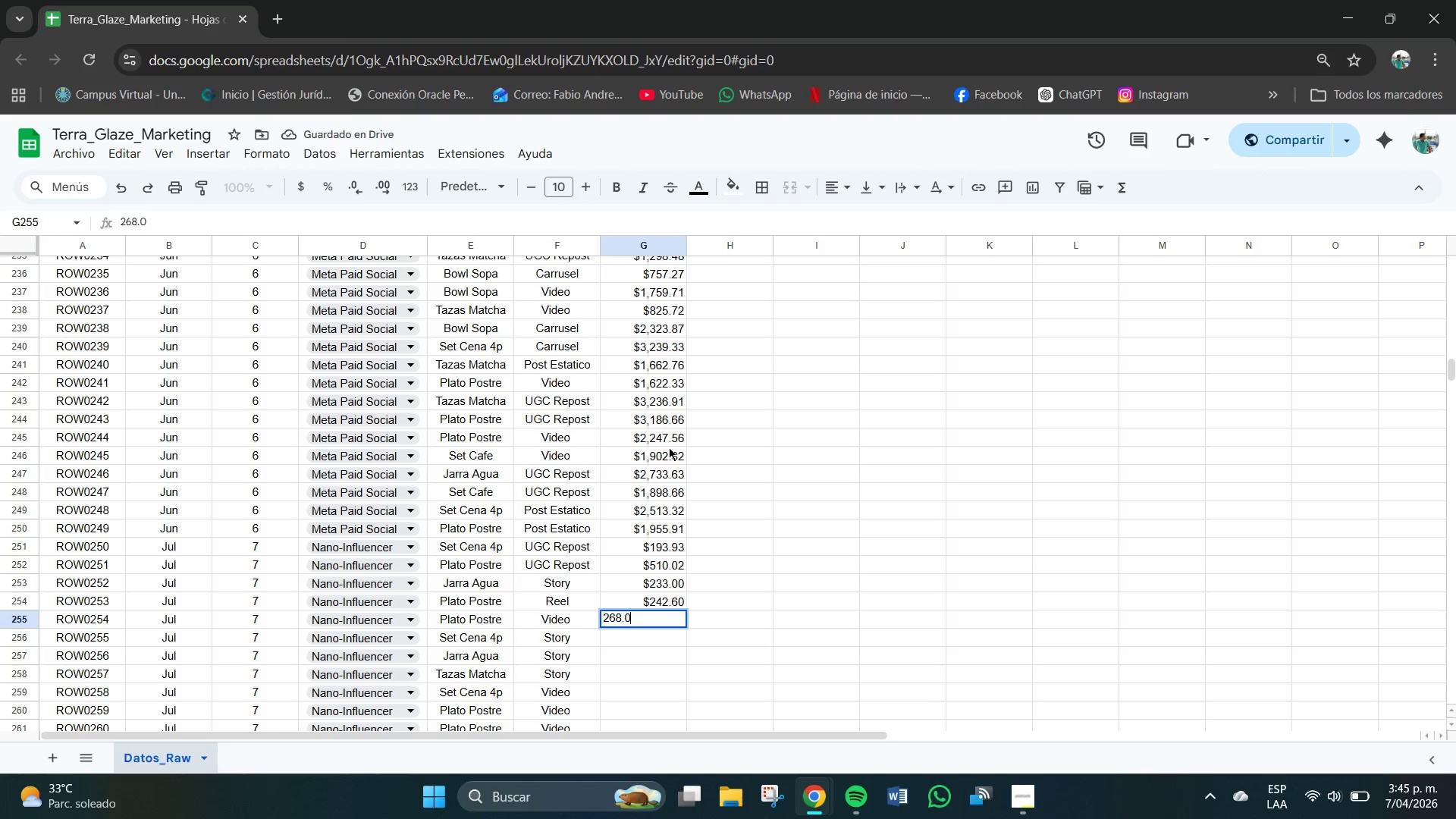 
key(Numpad0)
 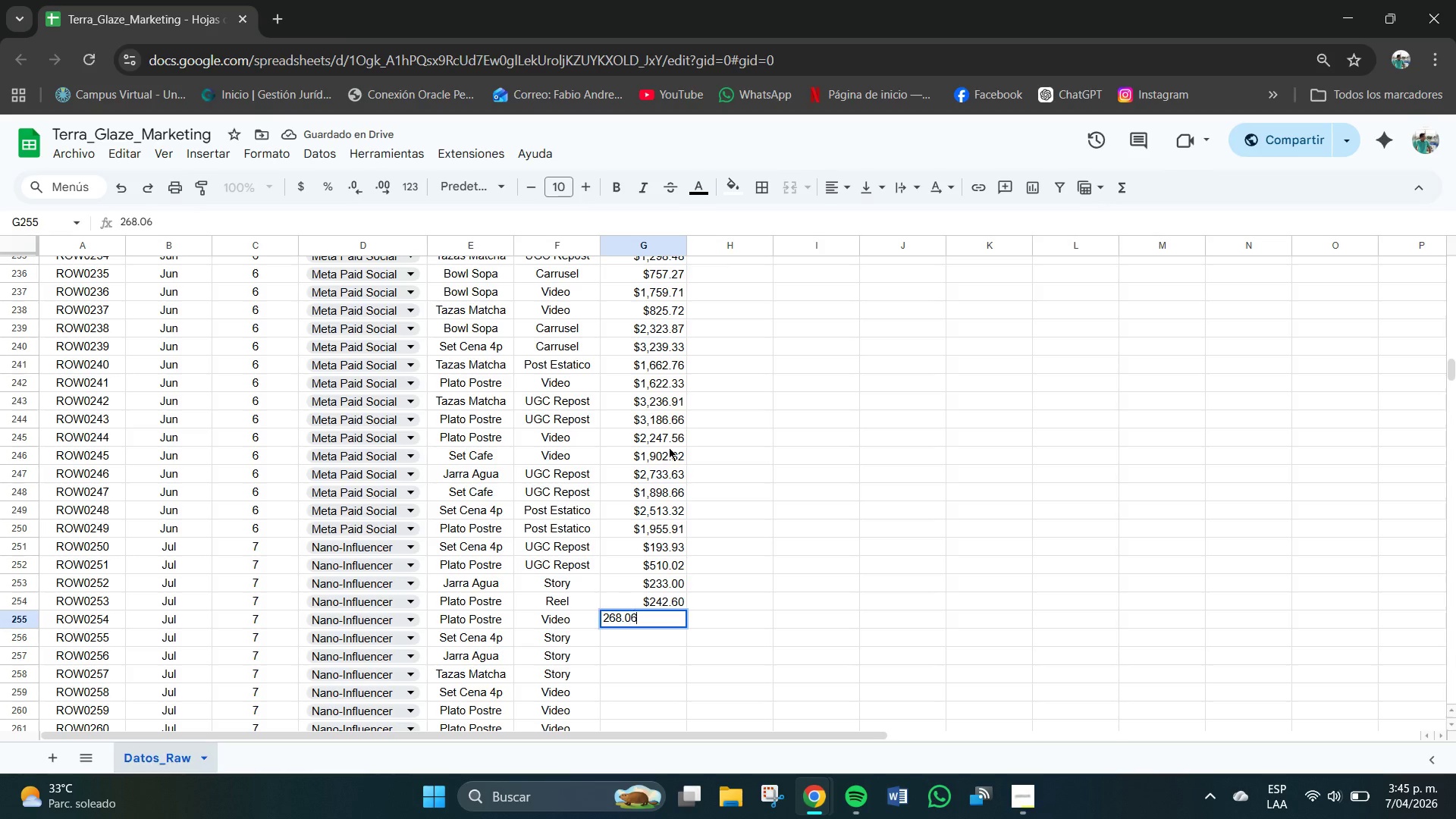 
key(Numpad6)
 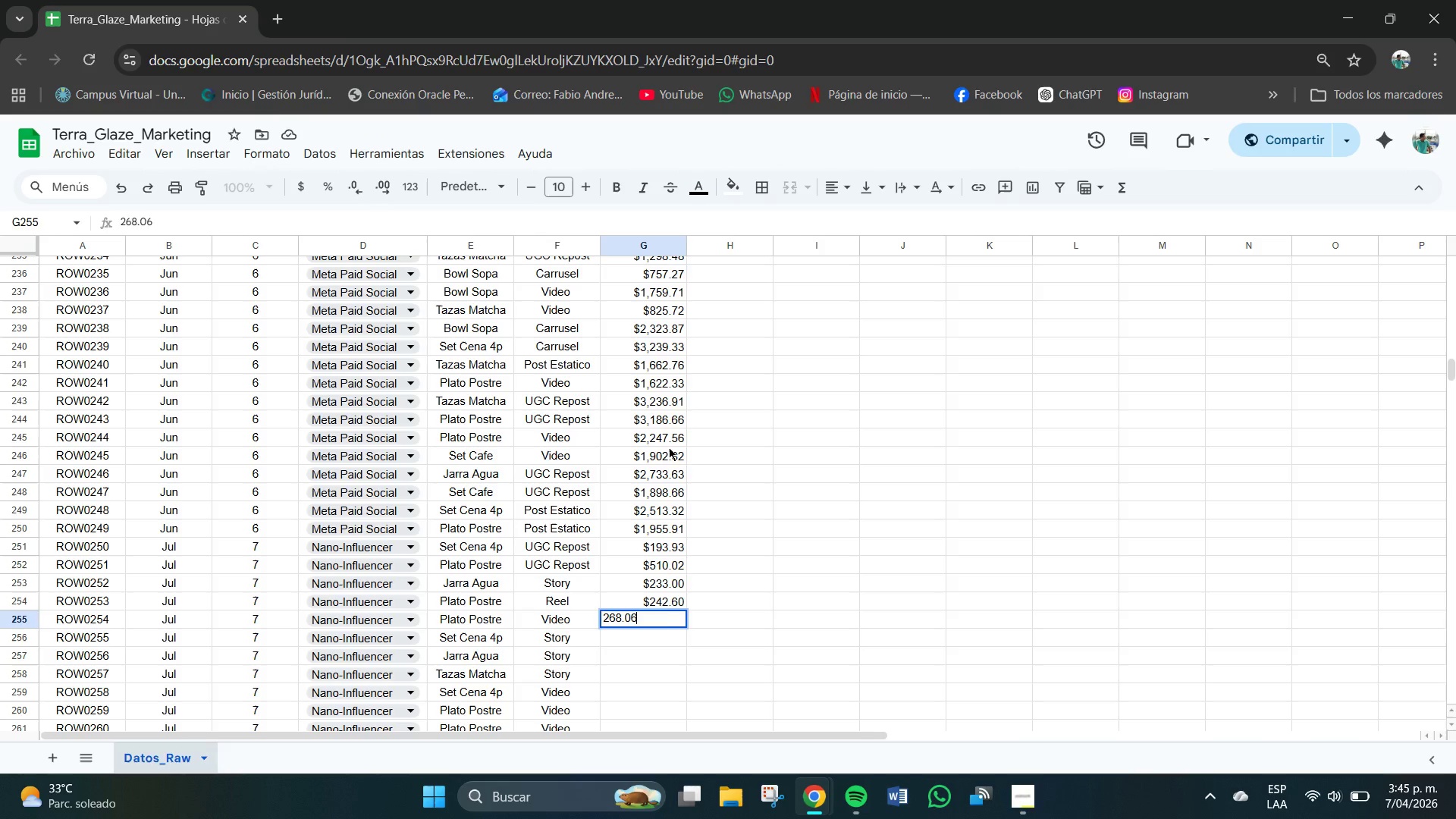 
key(NumpadEnter)
 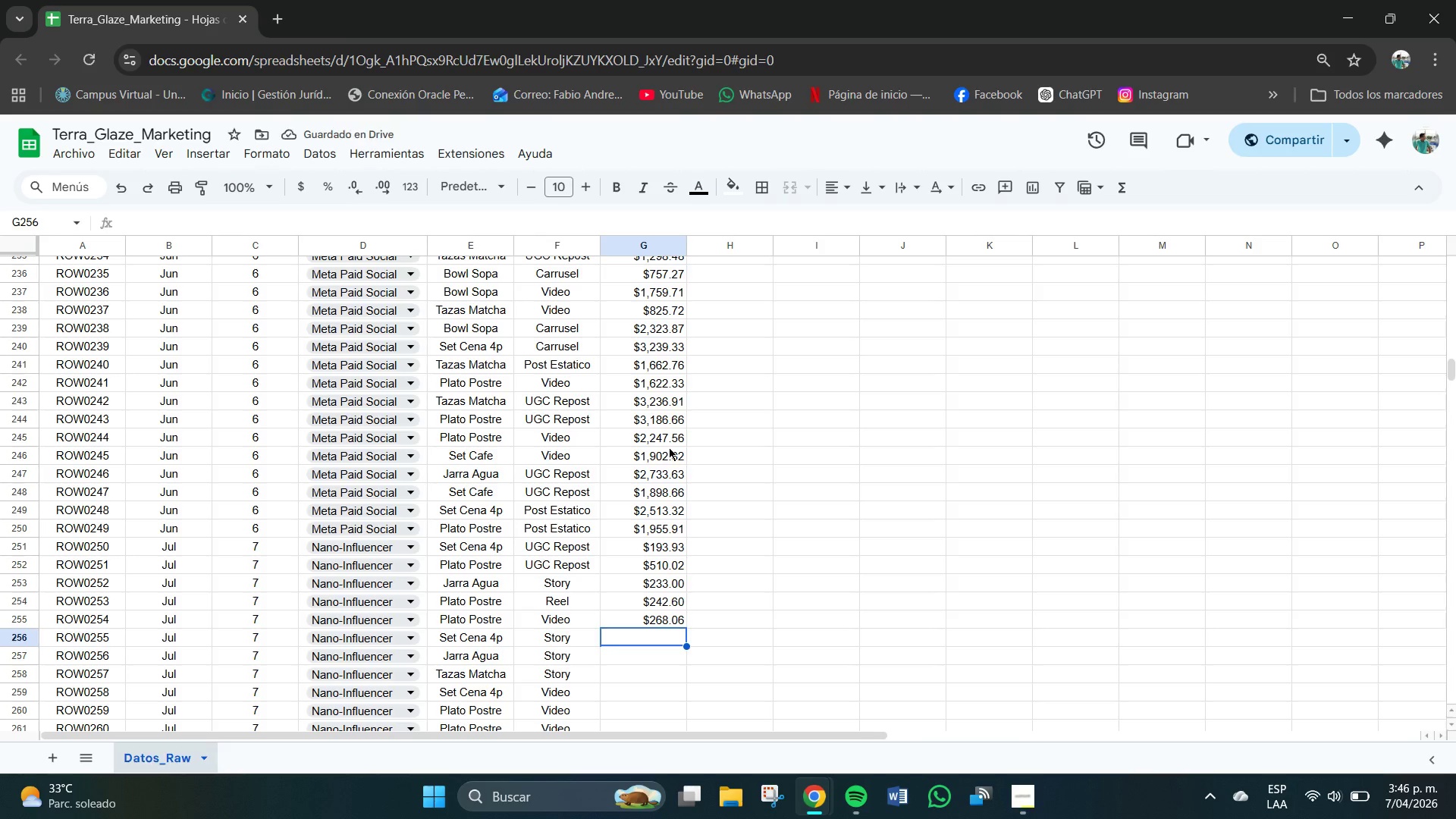 
key(Numpad2)
 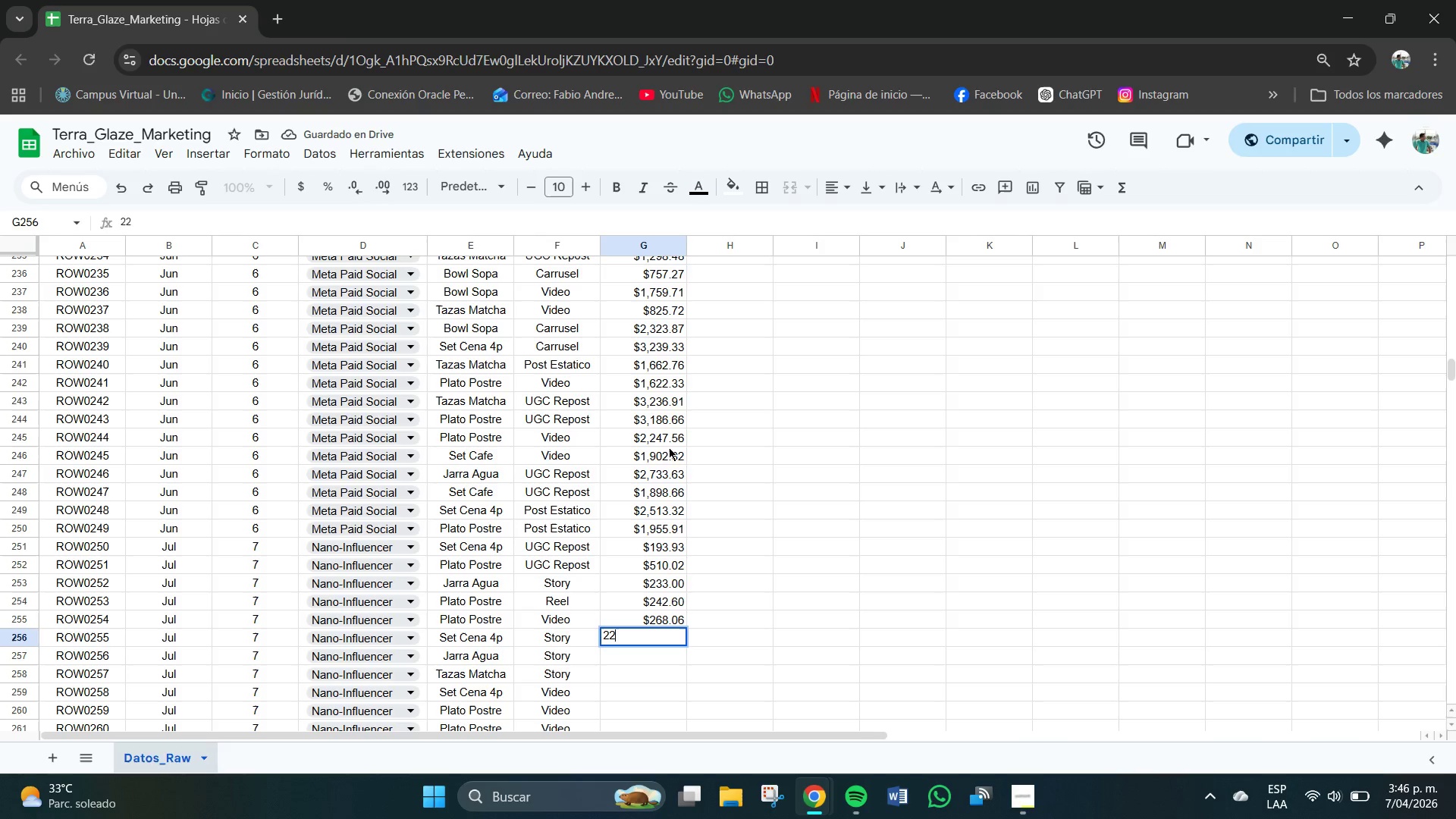 
key(Numpad2)
 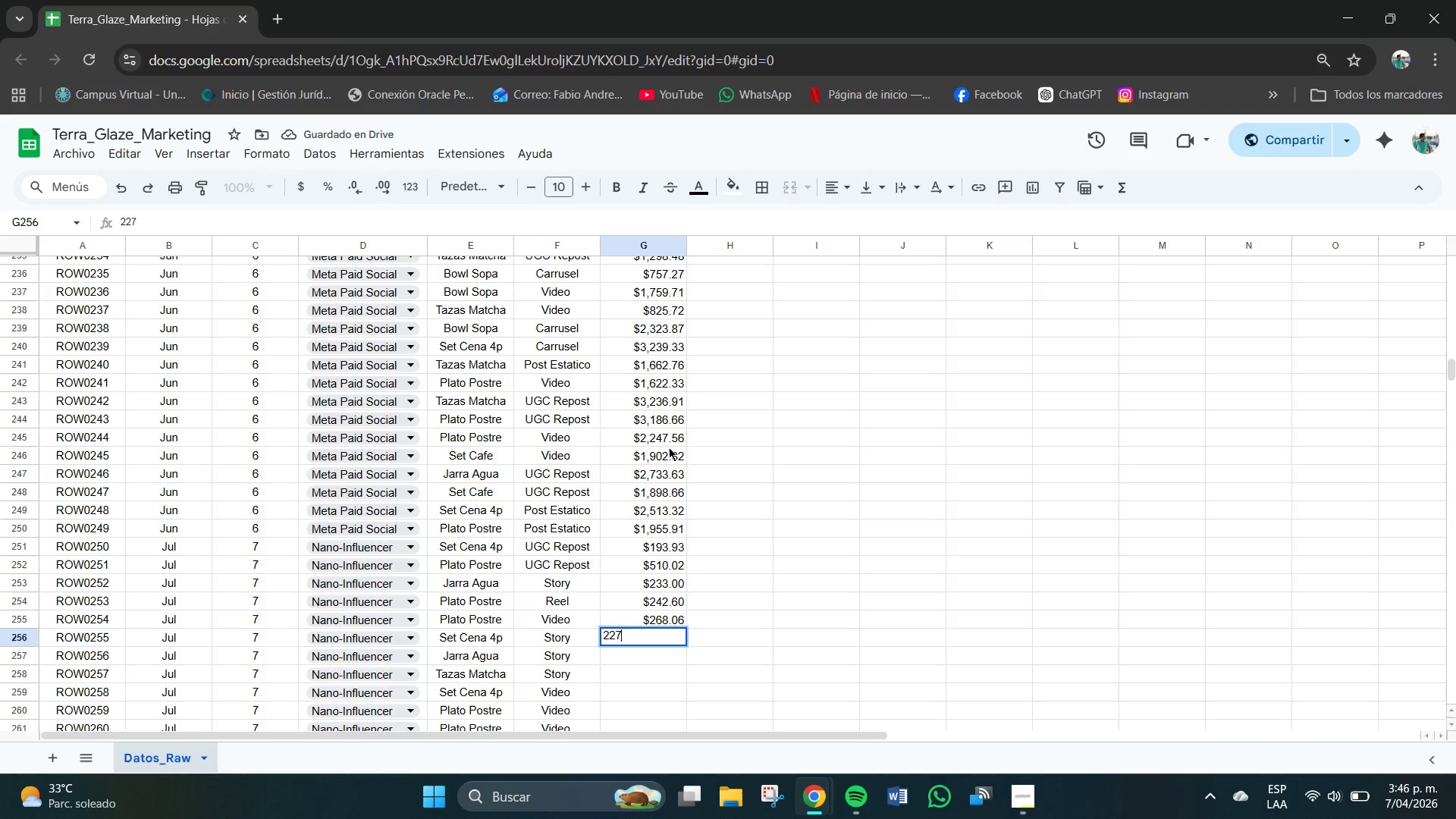 
key(Numpad7)
 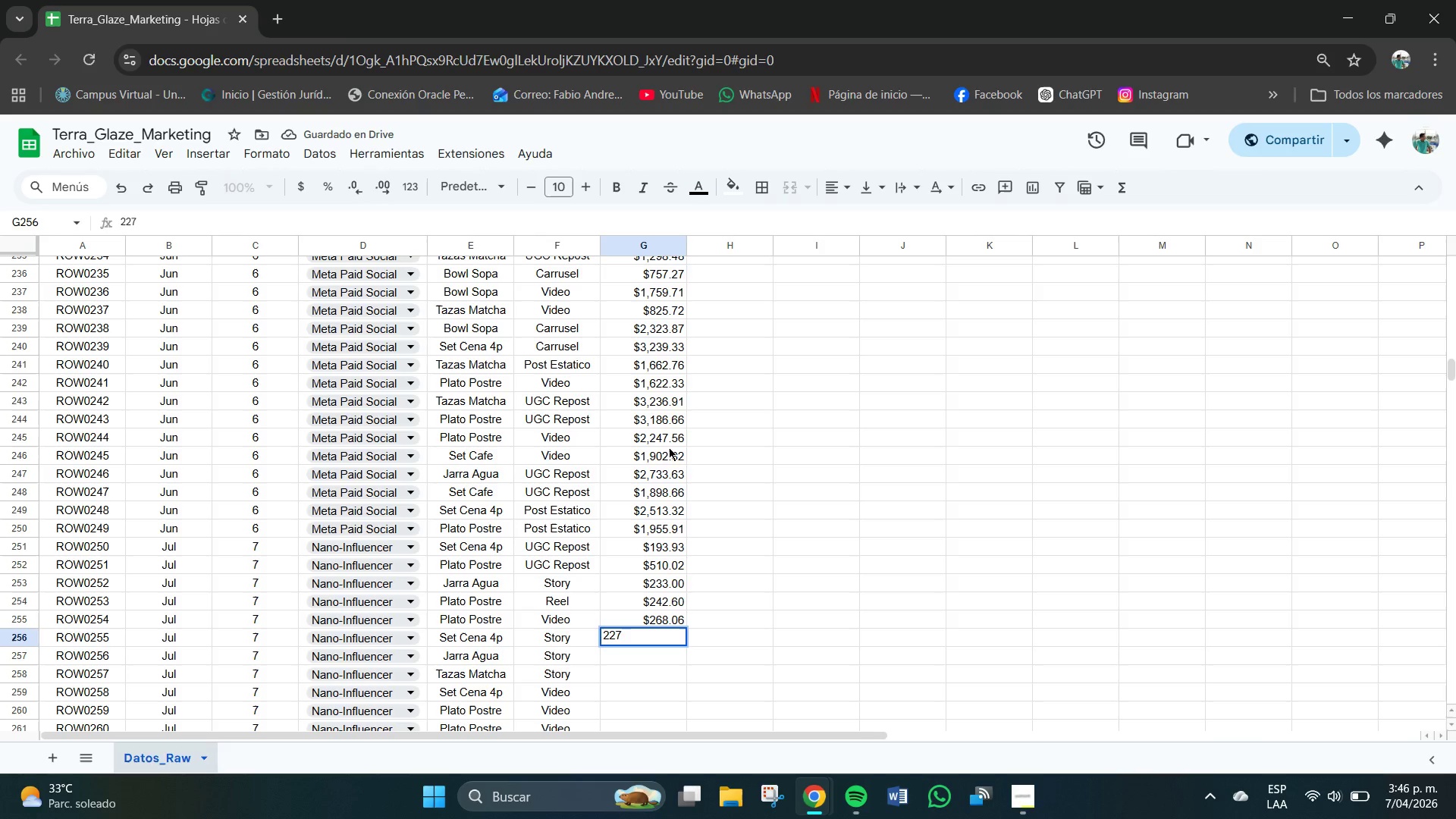 
key(NumpadDecimal)
 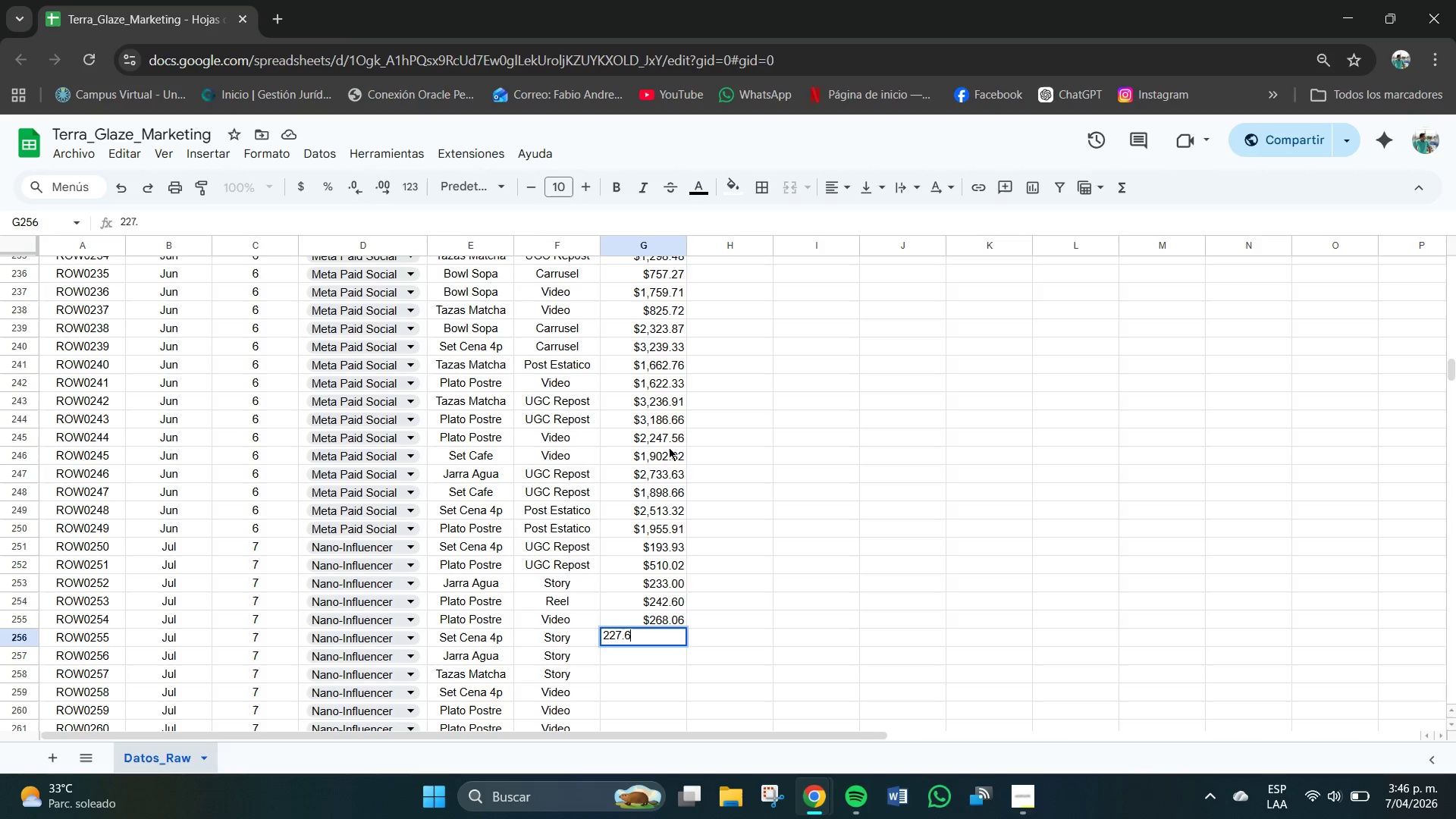 
key(Numpad6)
 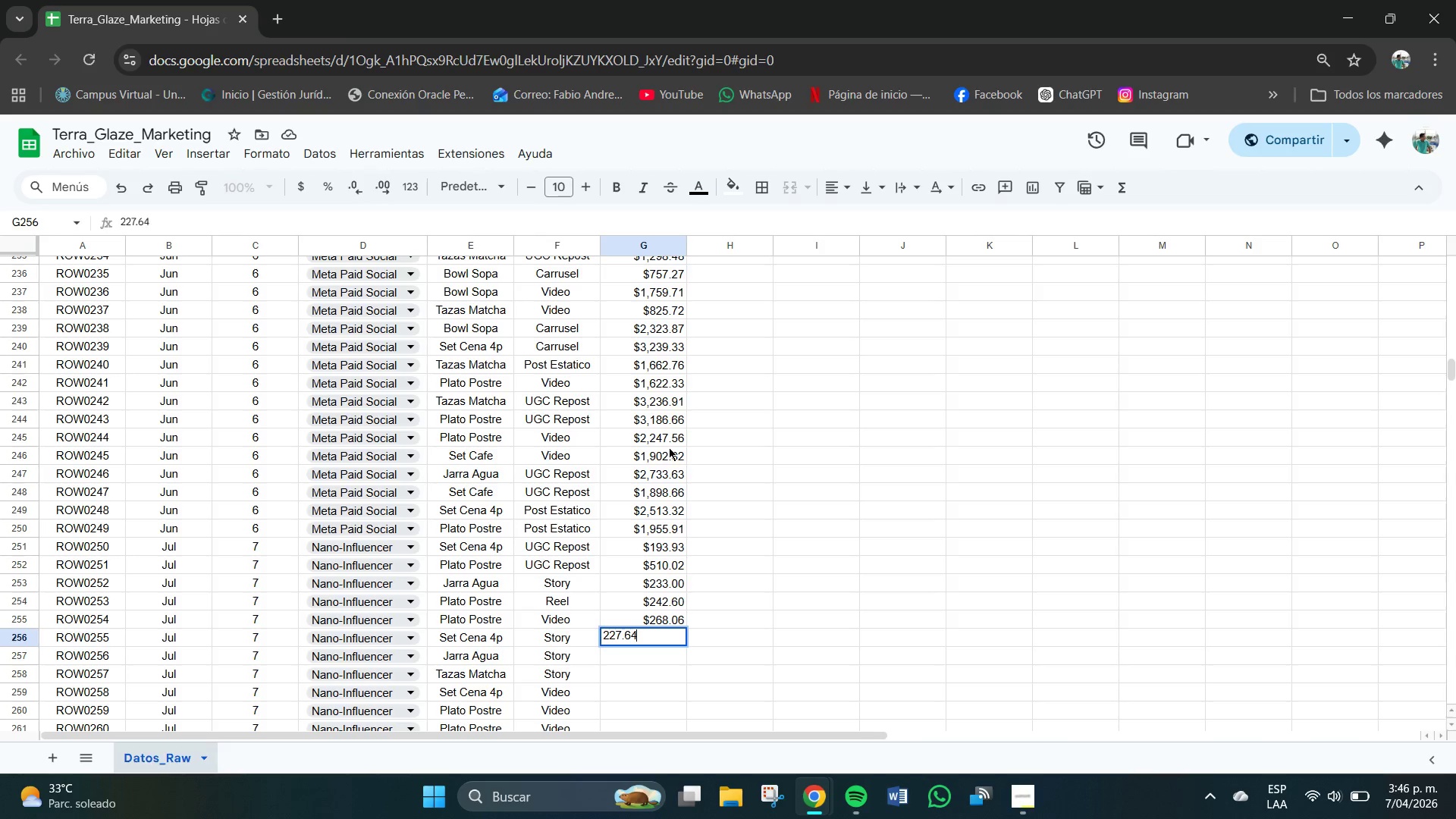 
key(Numpad4)
 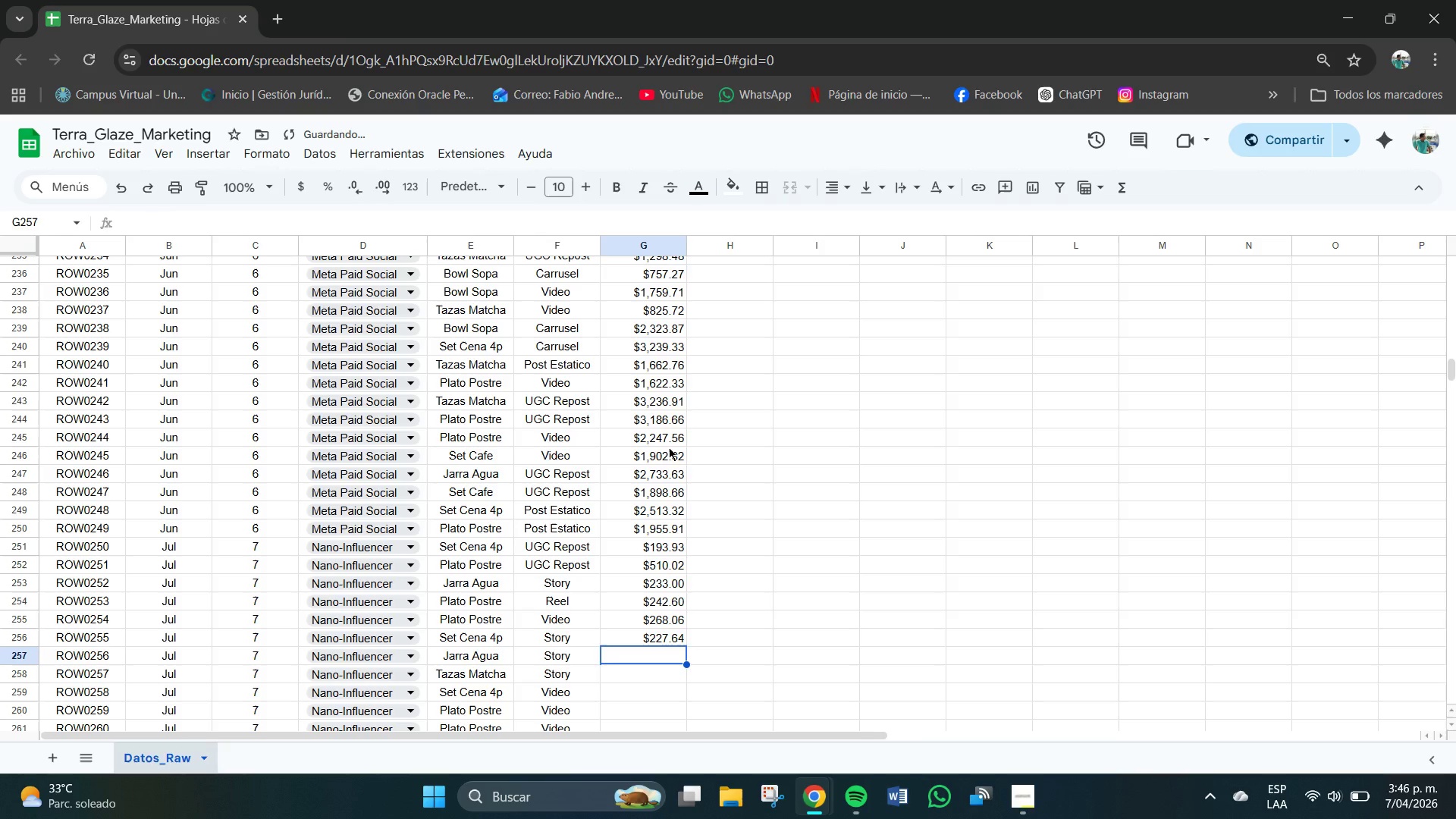 
key(NumpadEnter)
 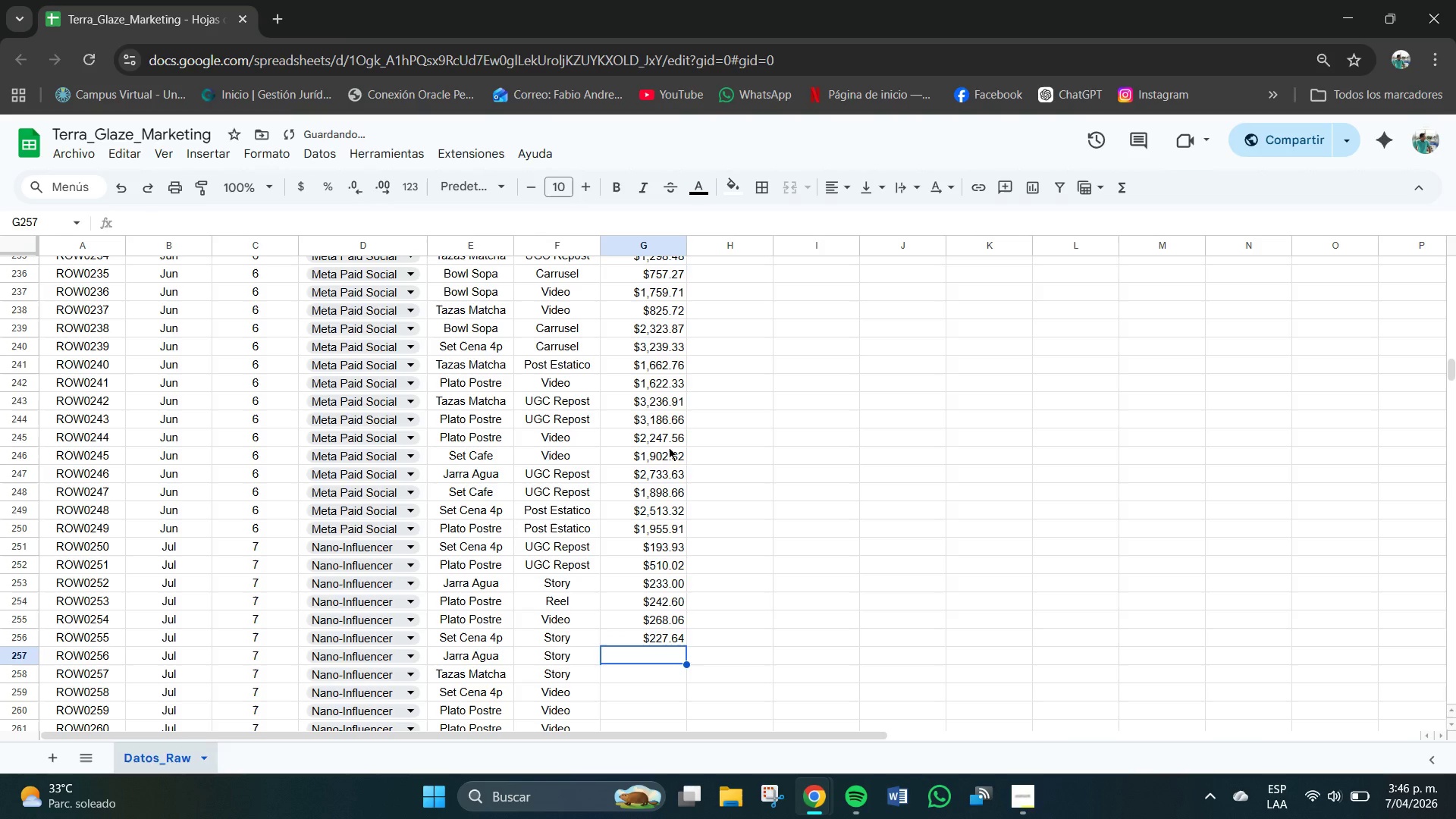 
key(Numpad1)
 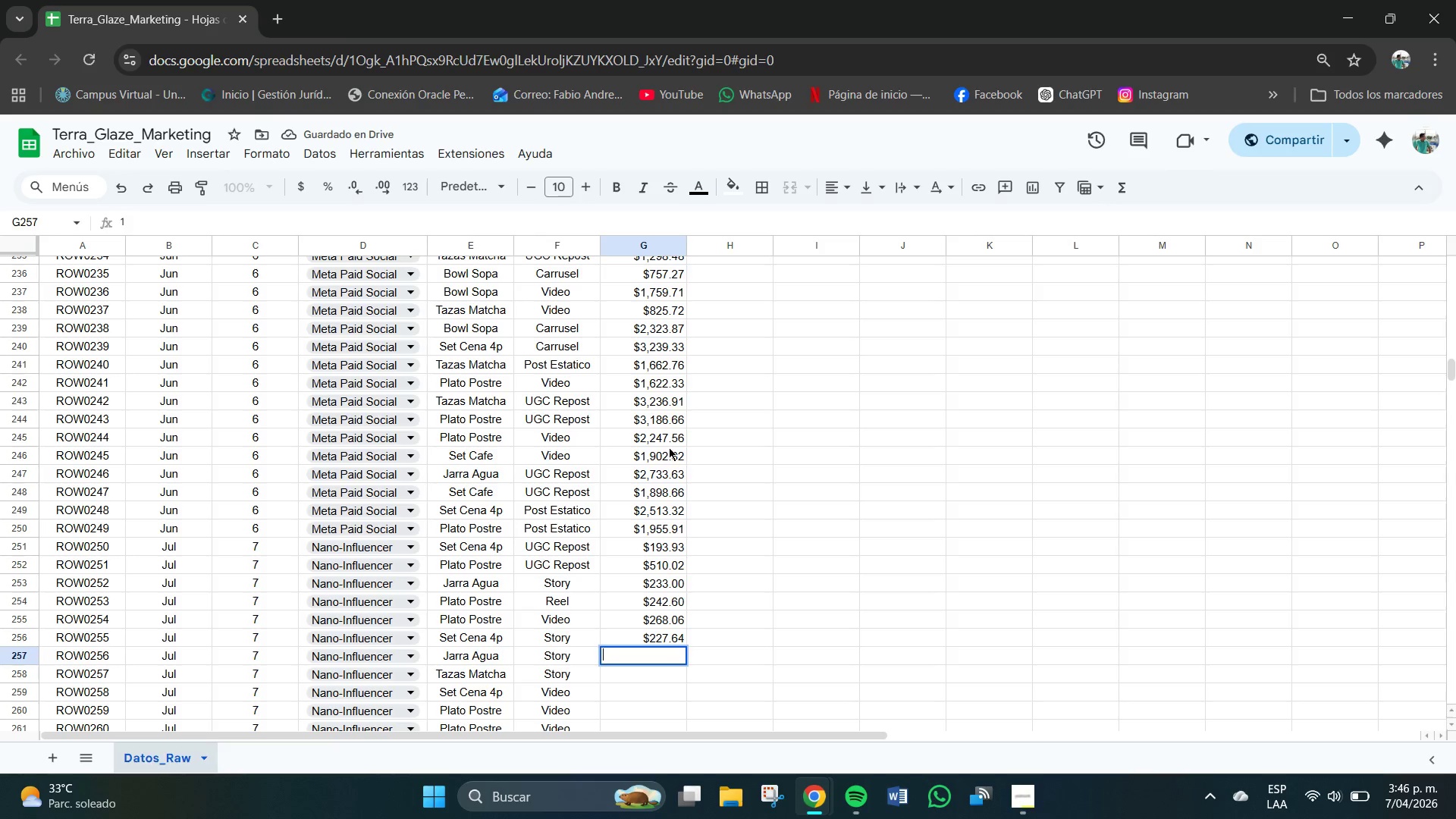 
key(Backspace)
 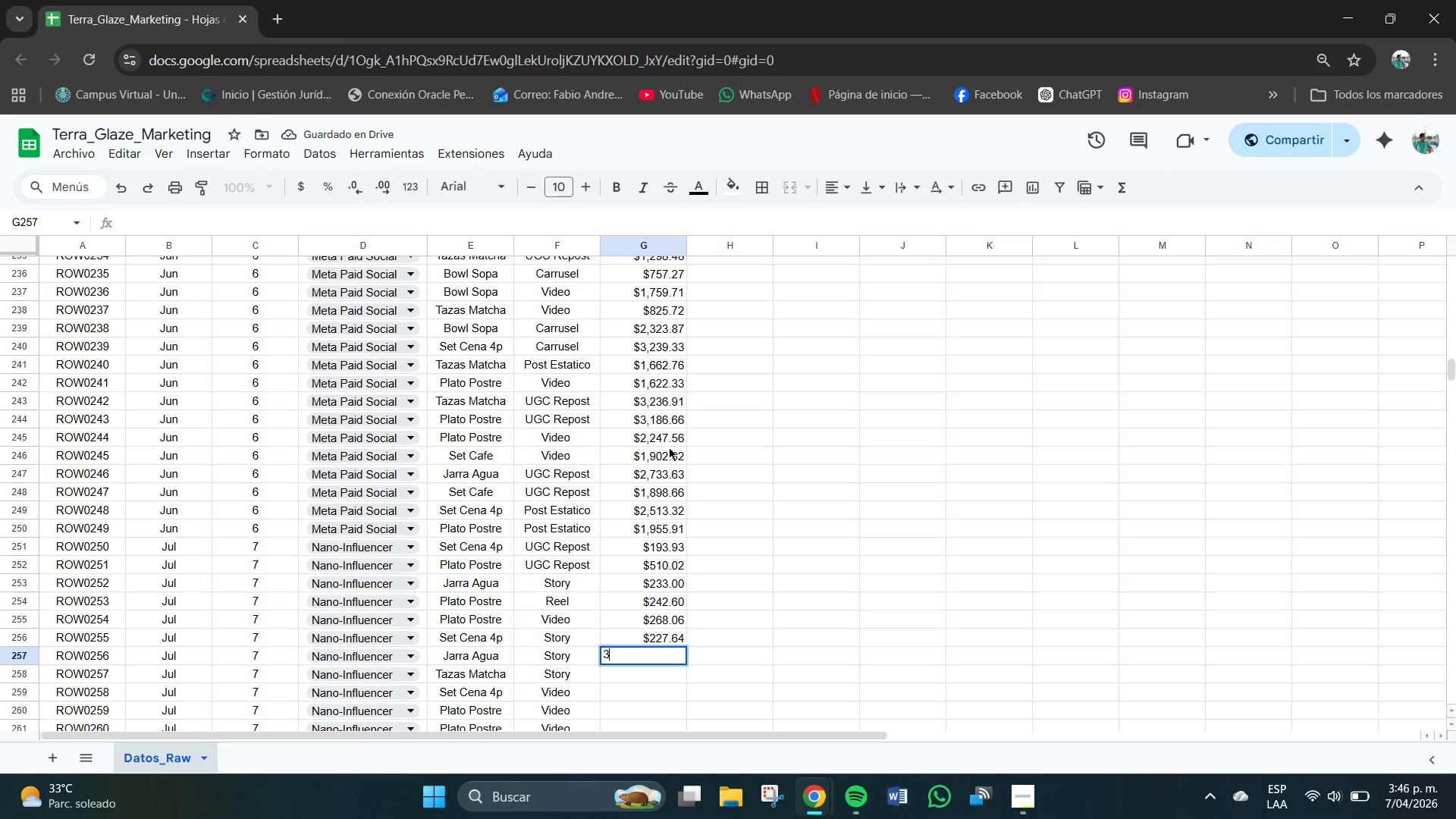 
key(Numpad3)
 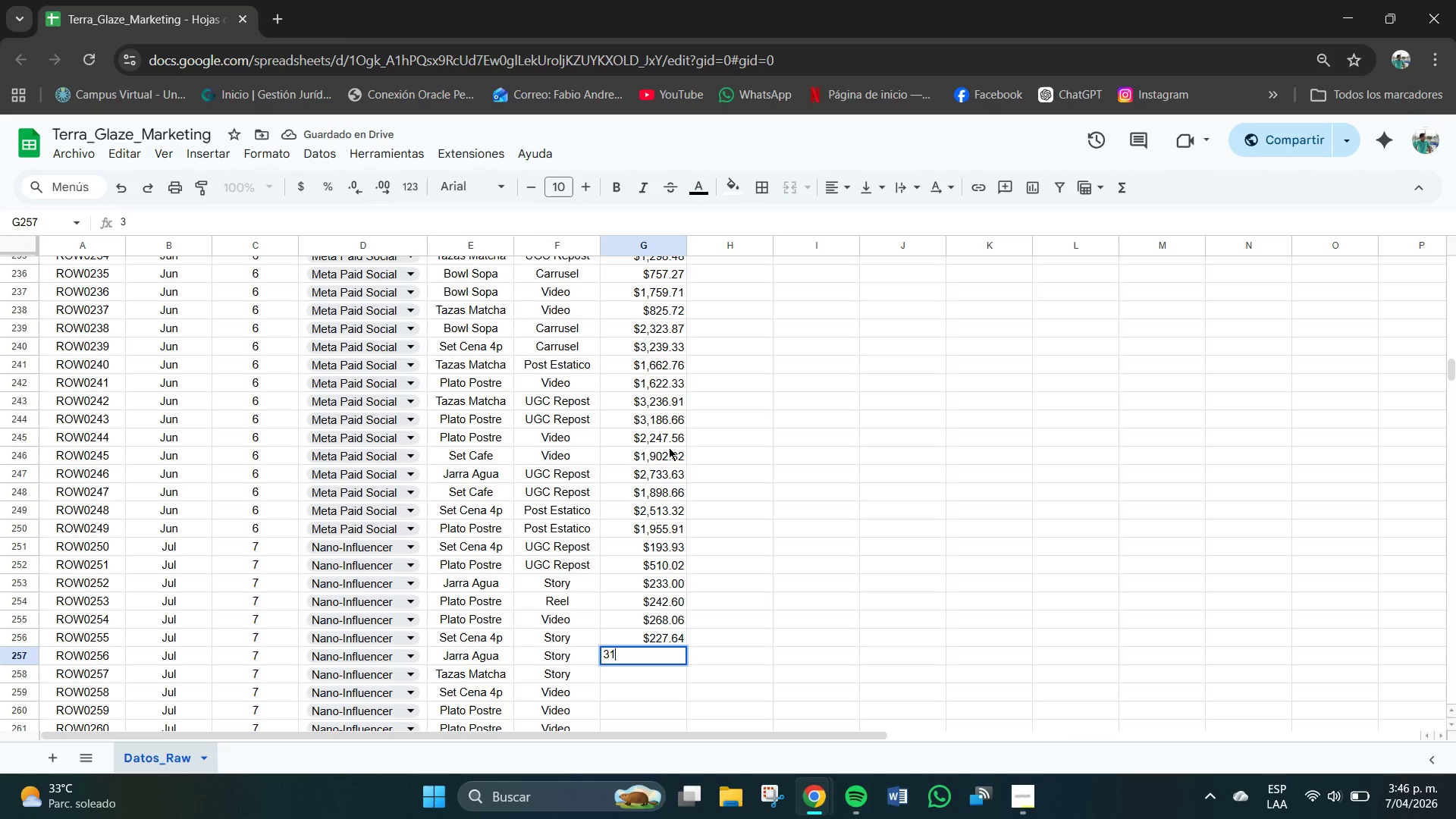 
key(Numpad1)
 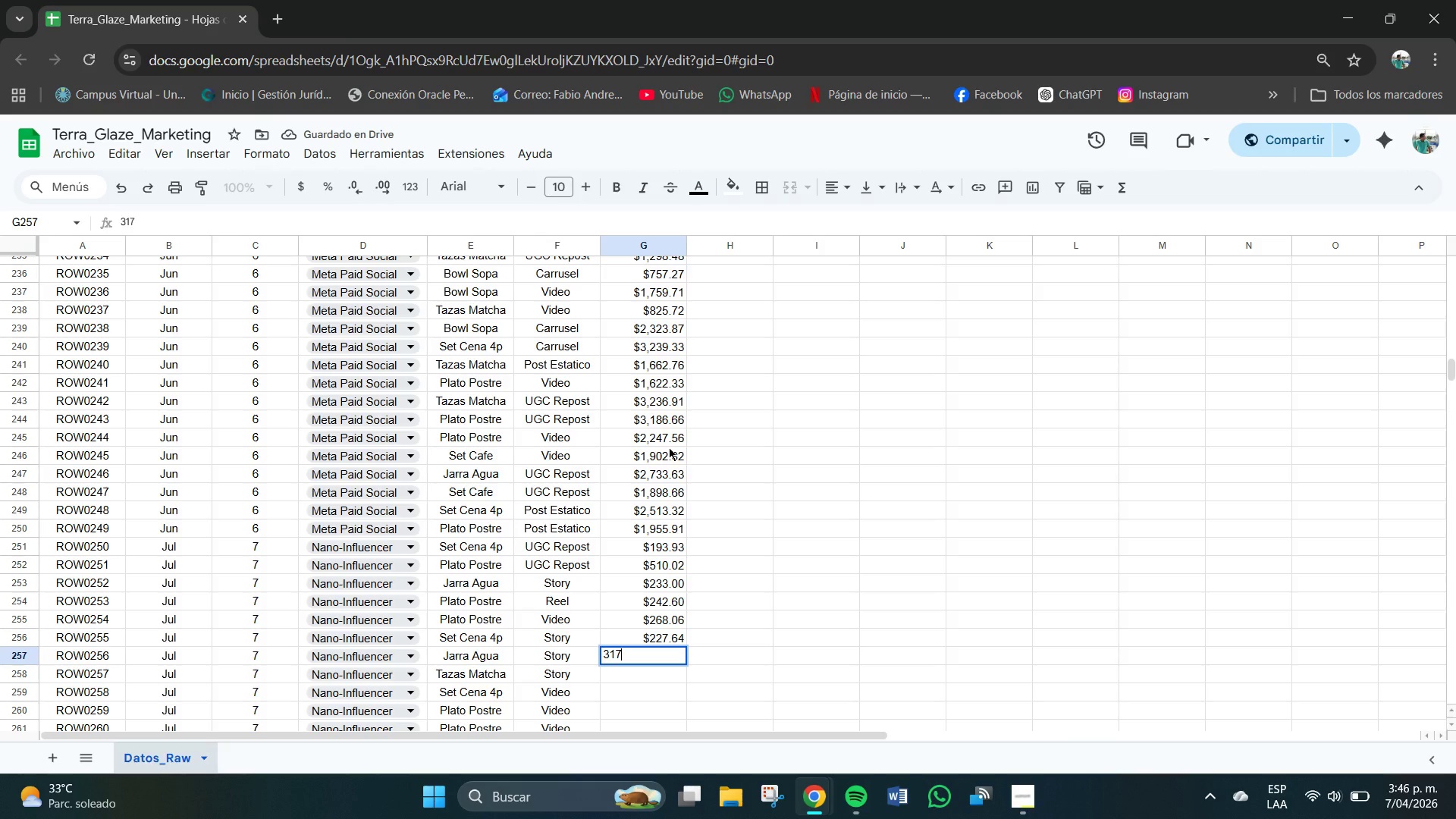 
key(Numpad7)
 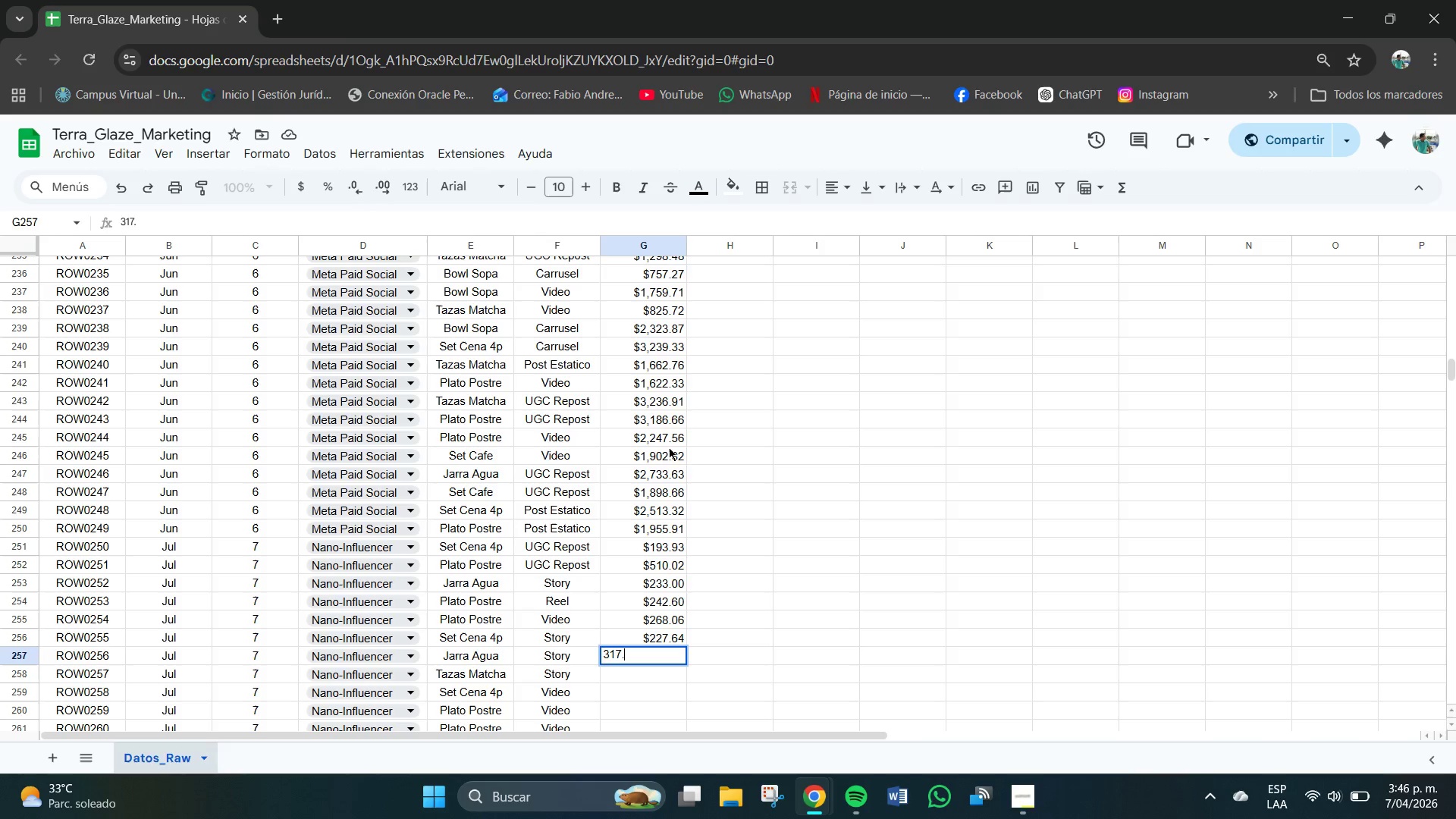 
key(NumpadDecimal)
 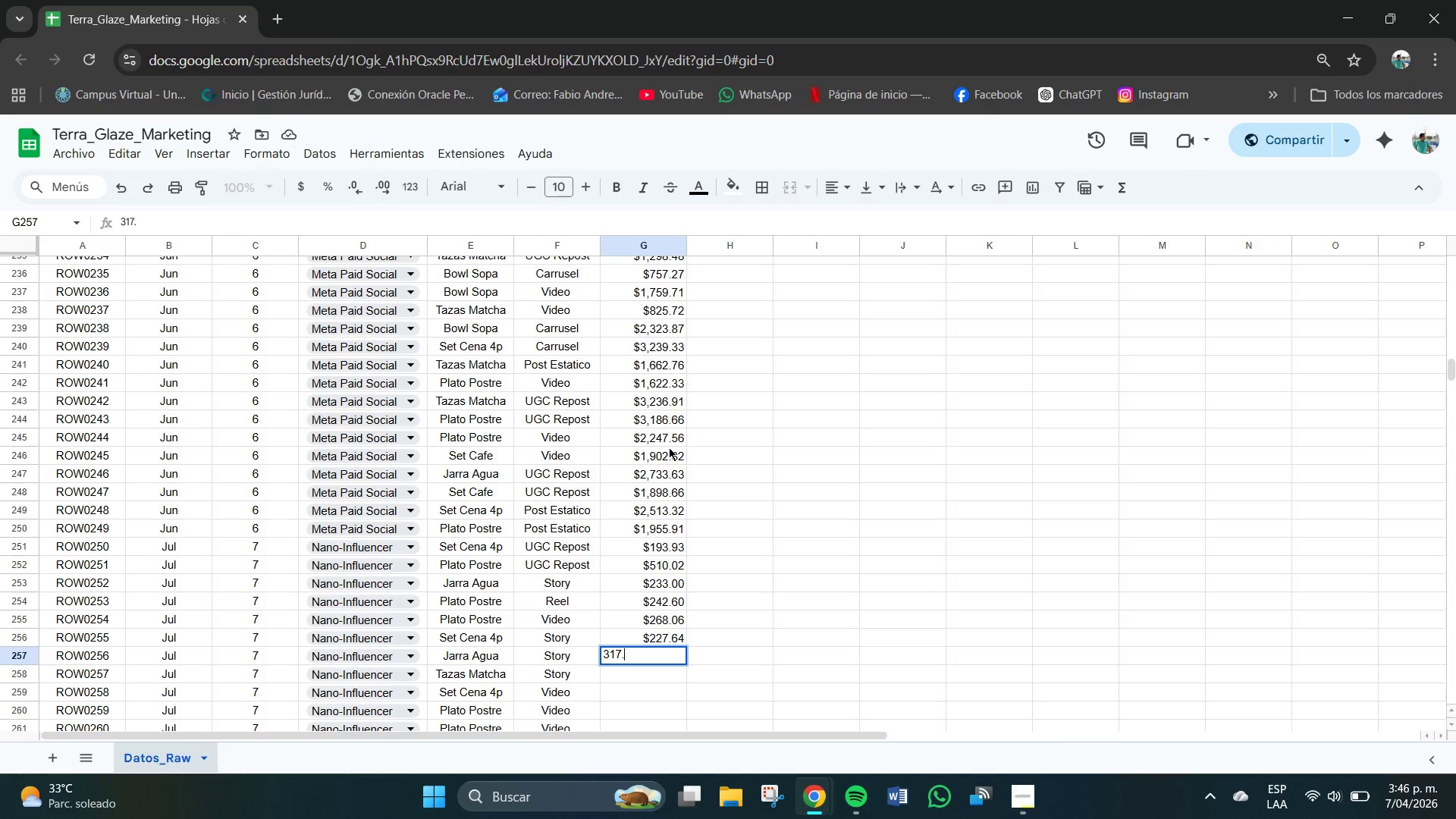 
key(Numpad9)
 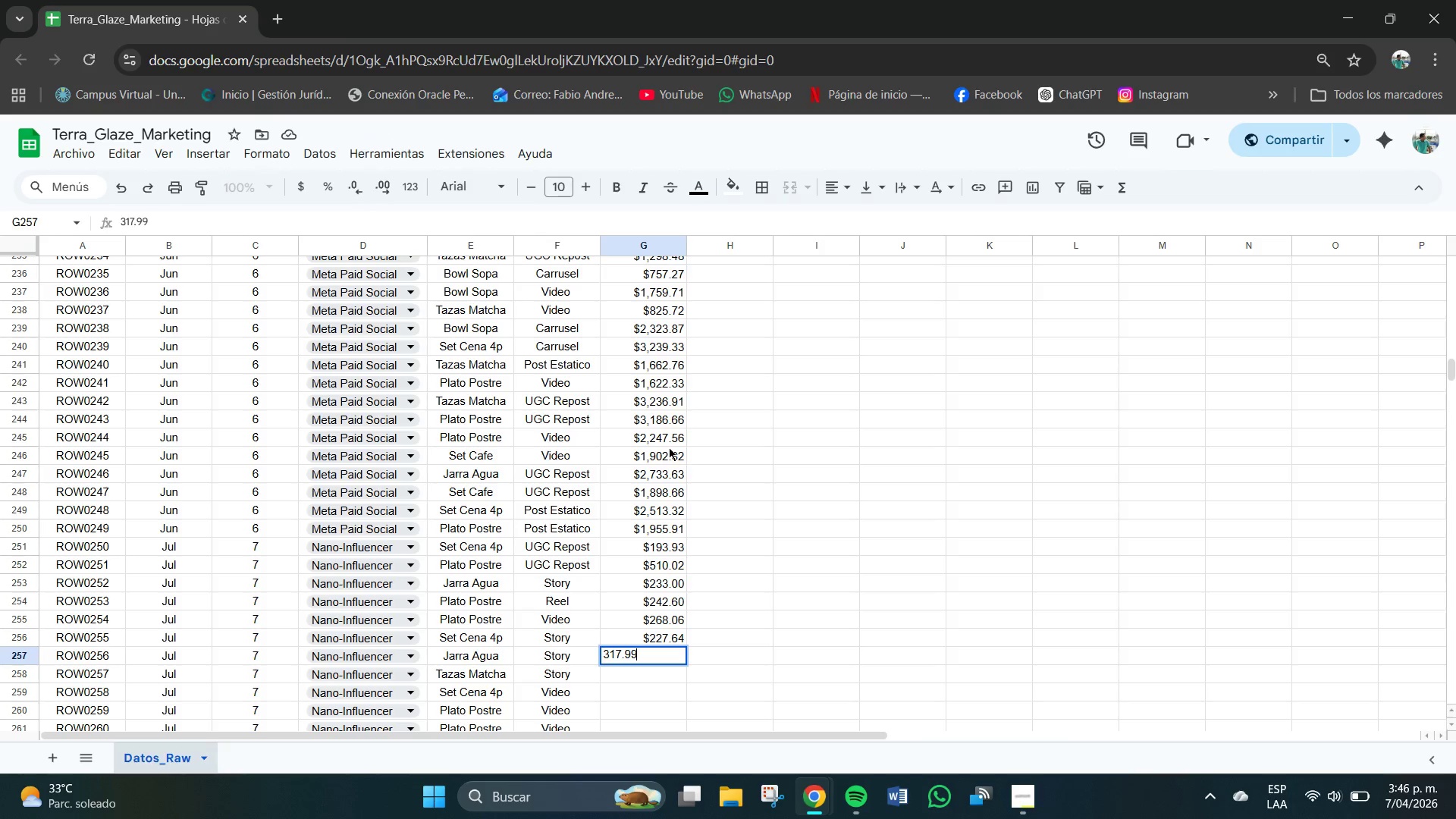 
key(Numpad9)
 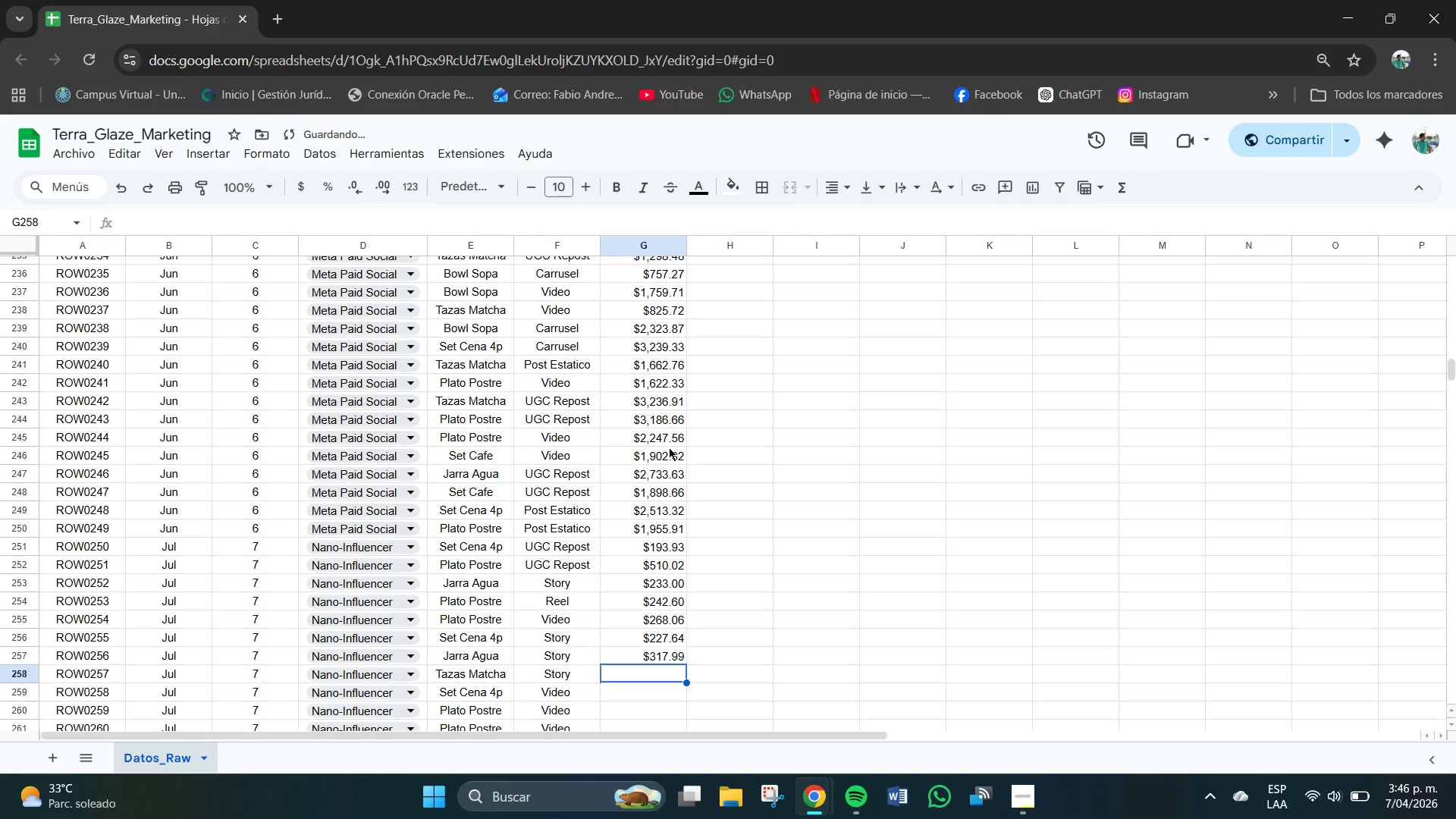 
key(NumpadEnter)
 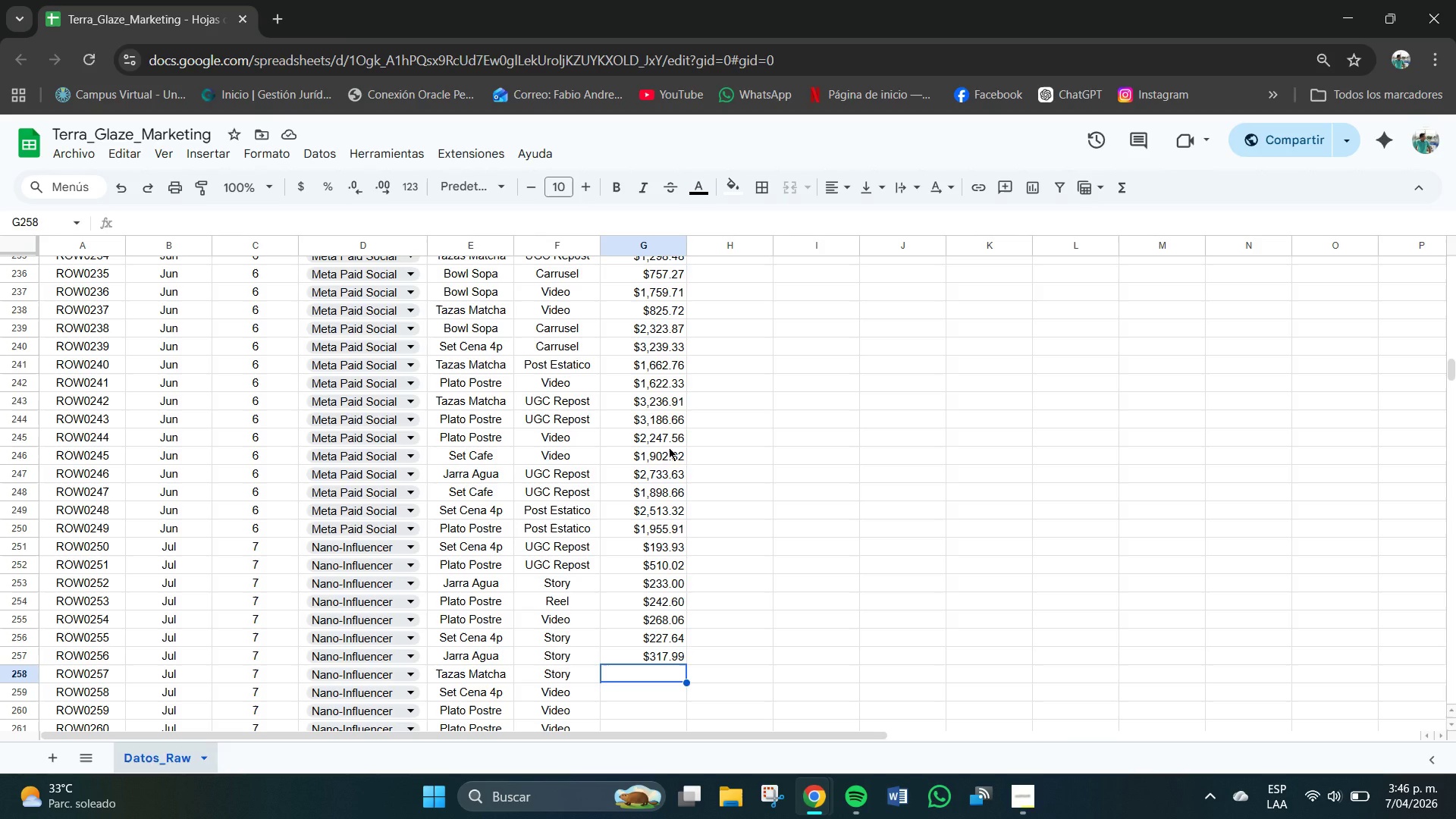 
wait(15.14)
 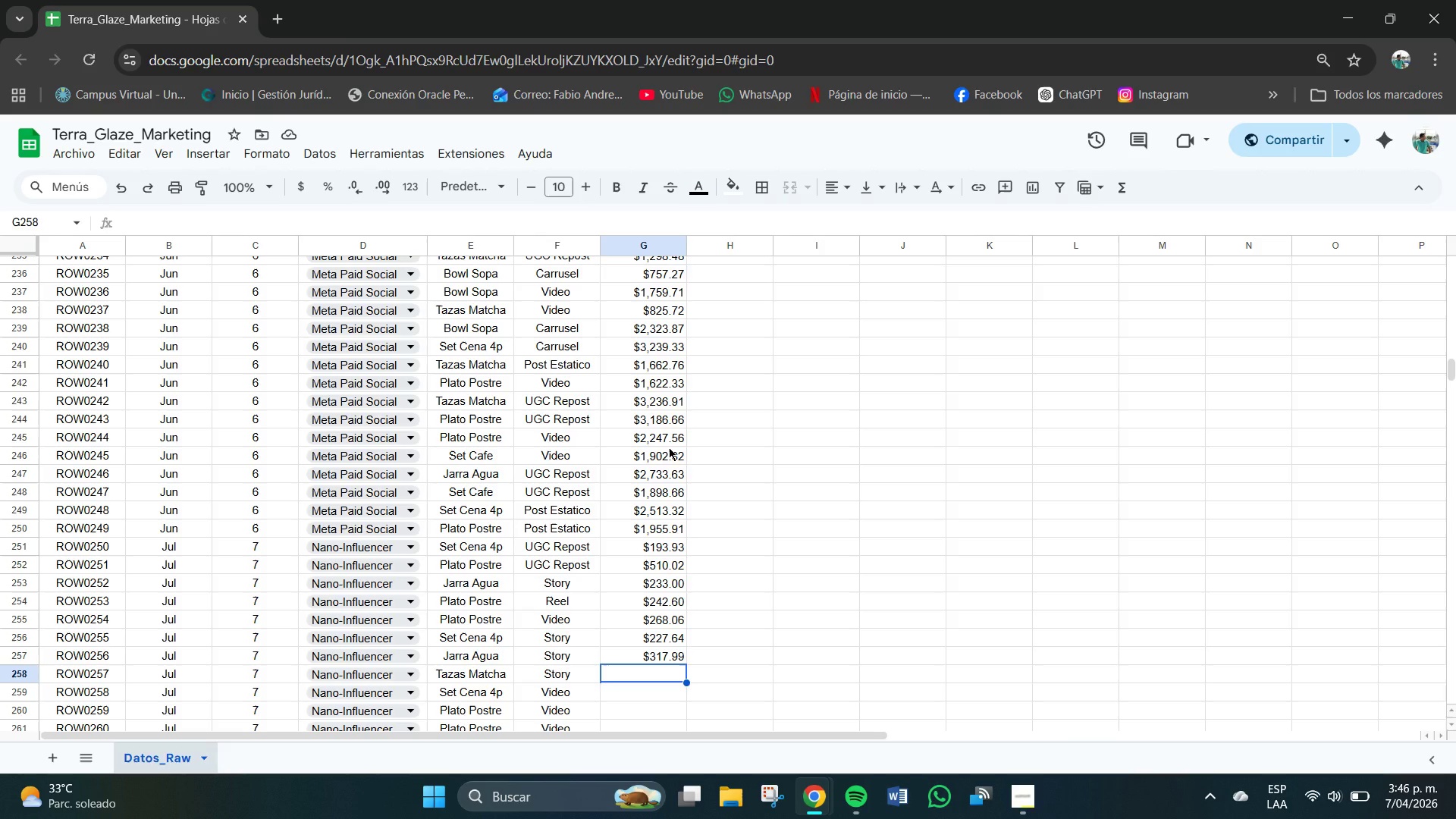 
key(Numpad3)
 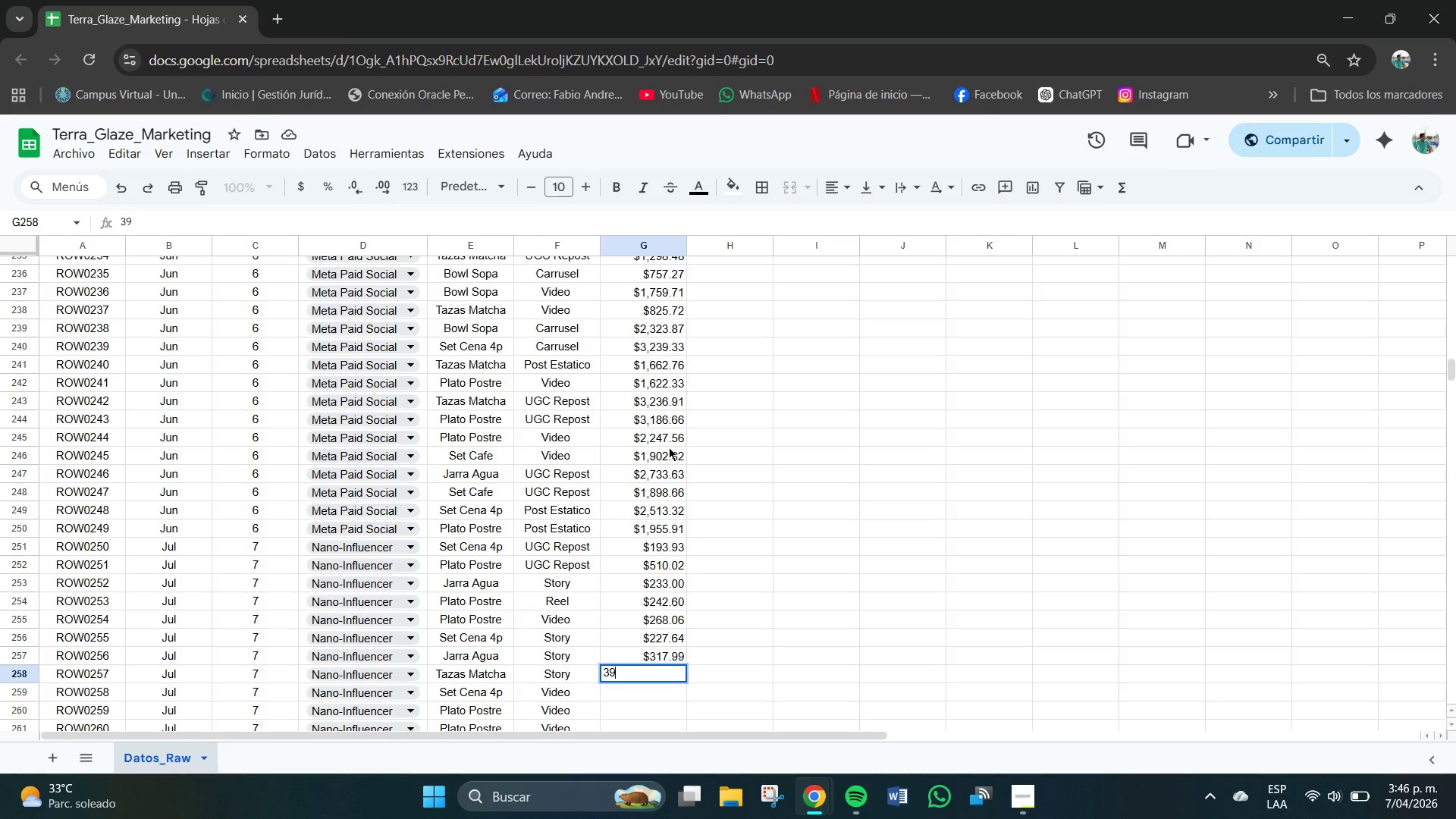 
key(Numpad9)
 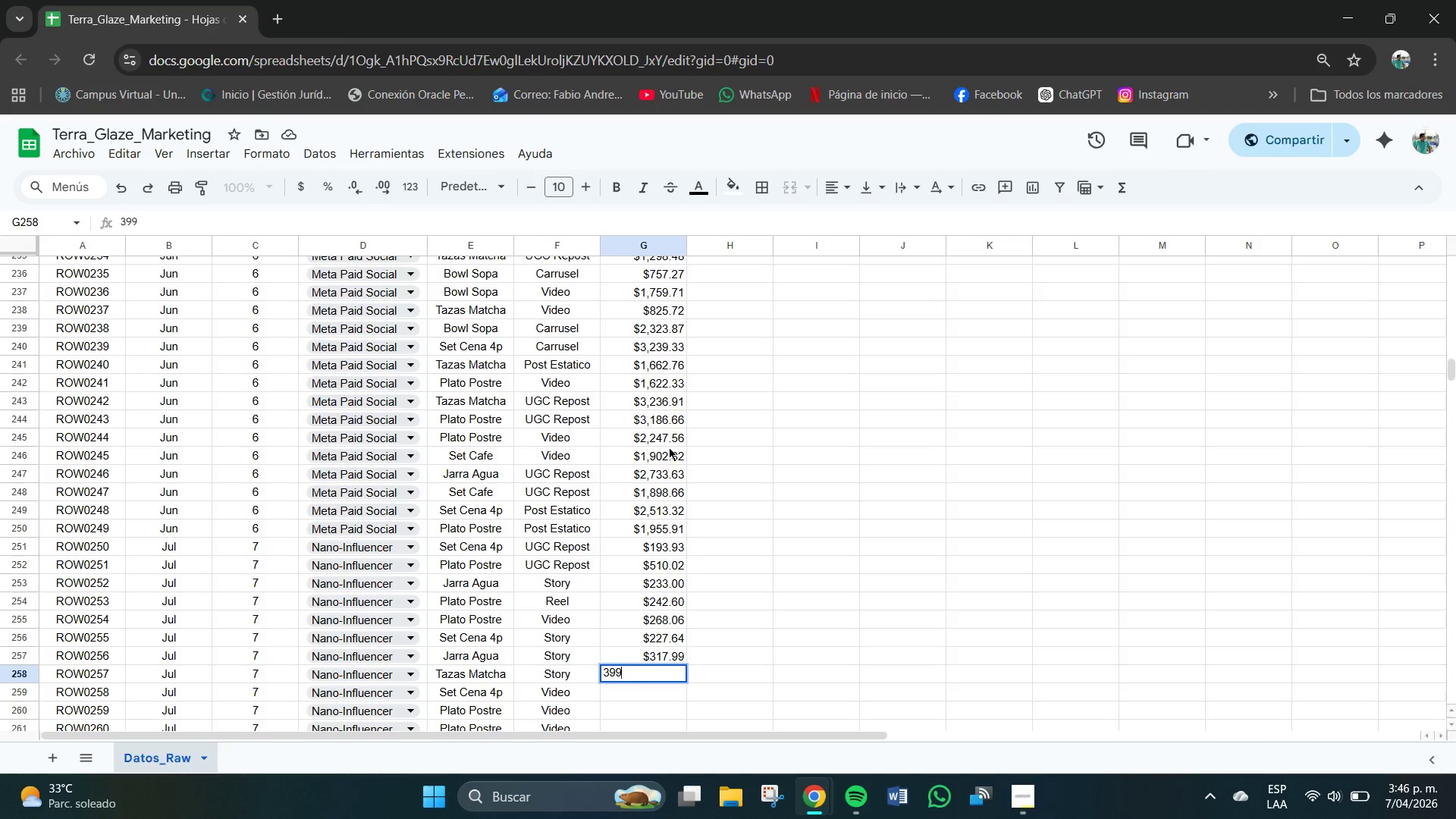 
key(Numpad9)
 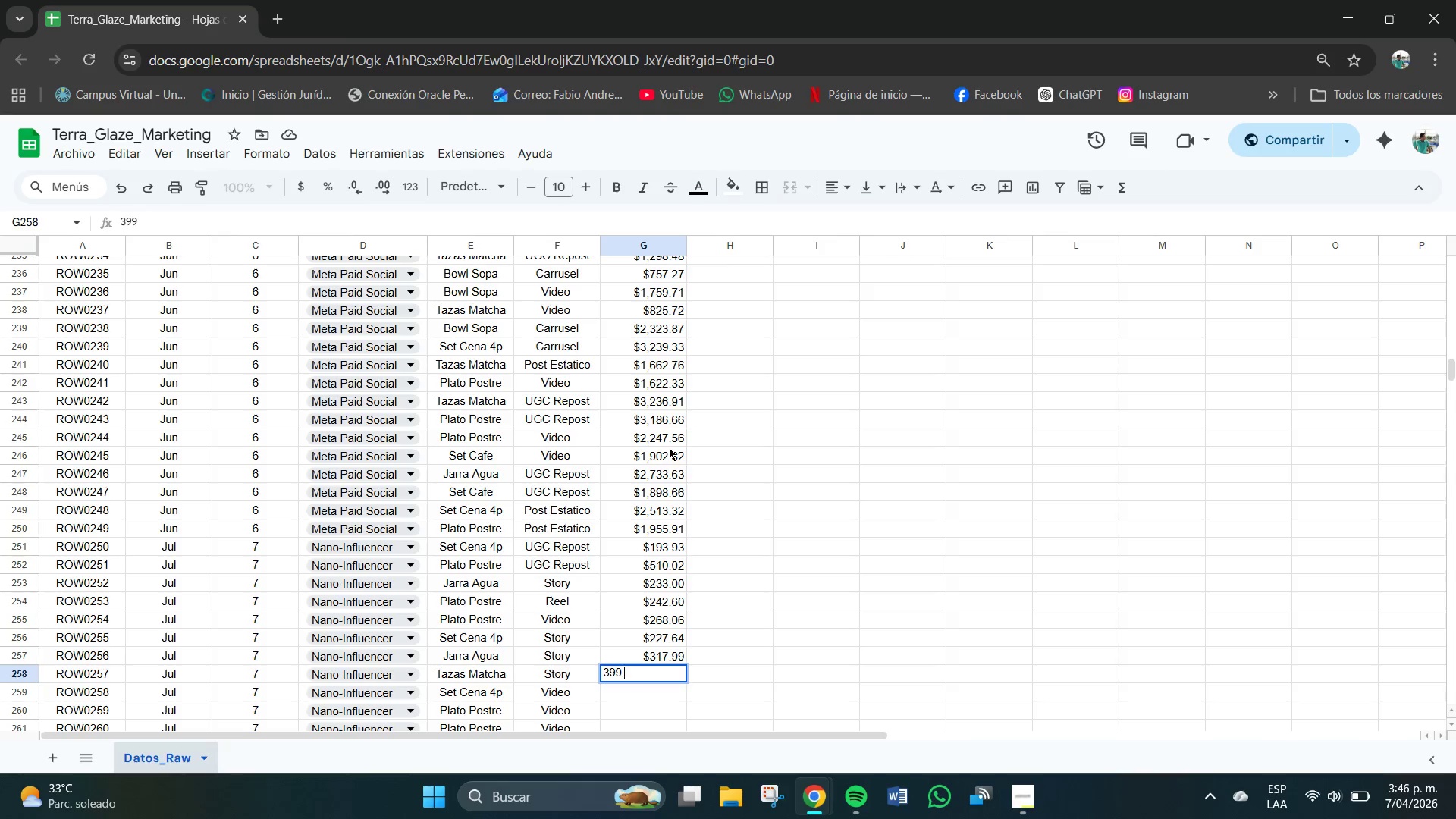 
key(NumpadDecimal)
 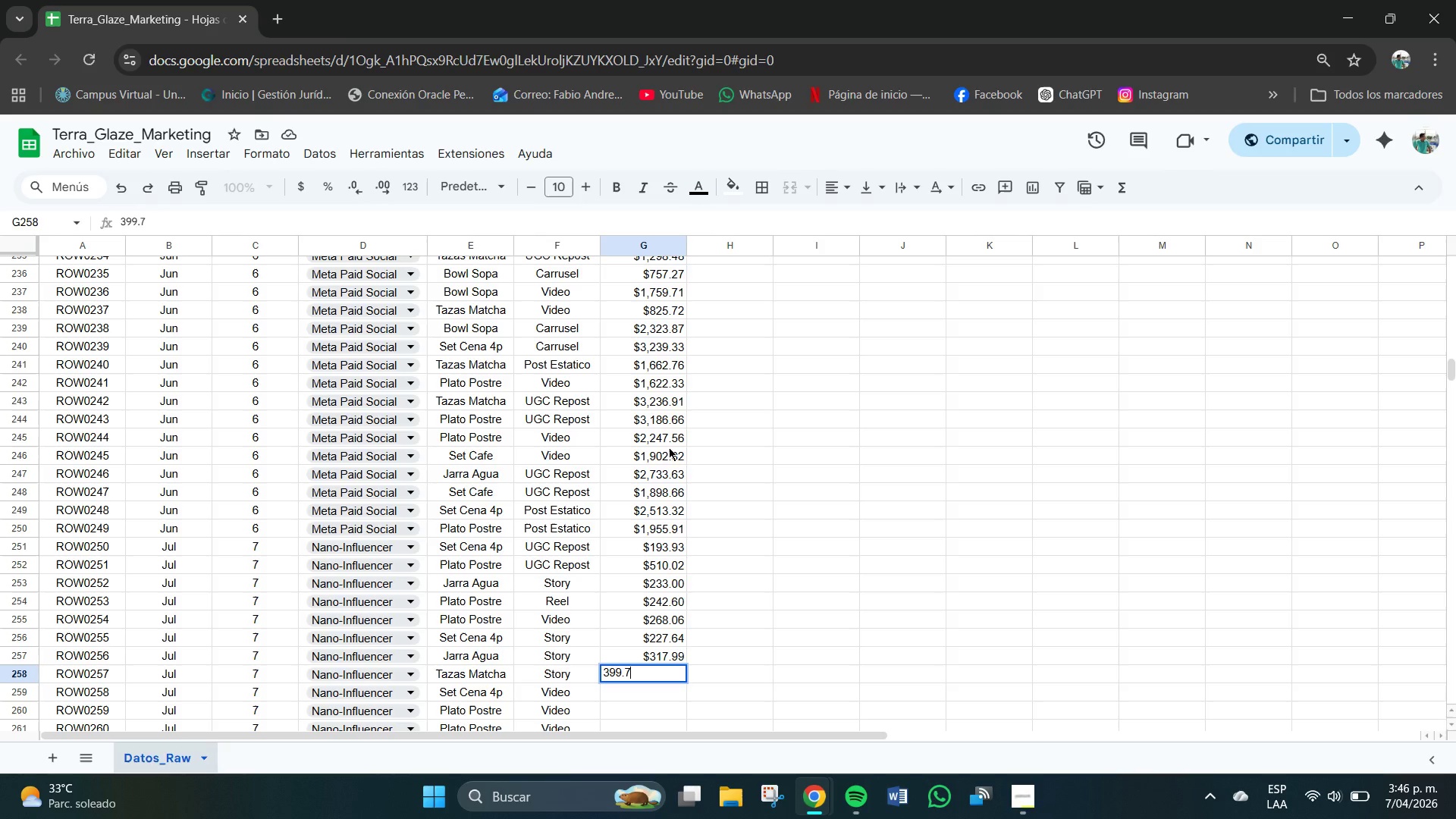 
key(Numpad7)
 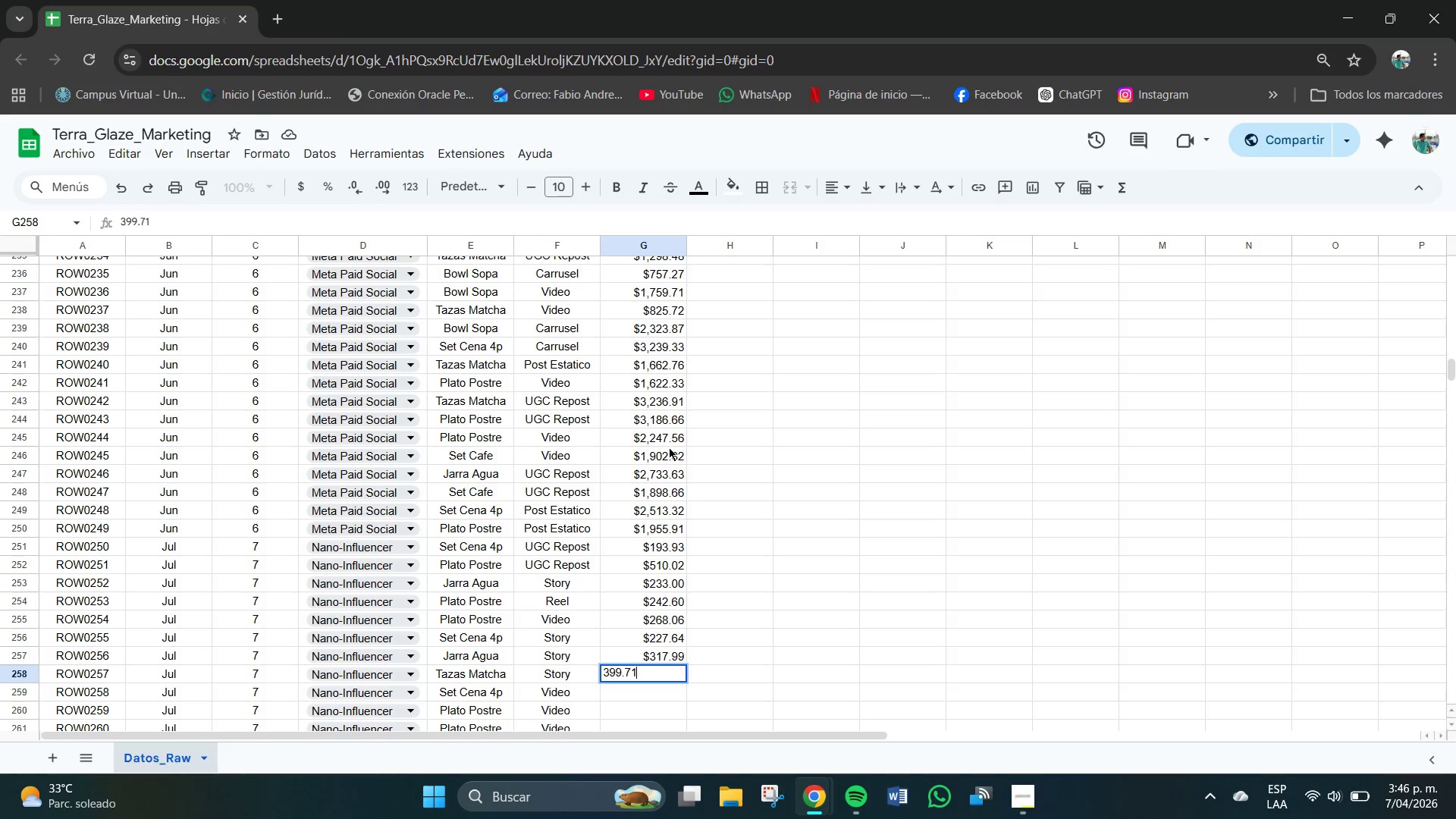 
key(Numpad1)
 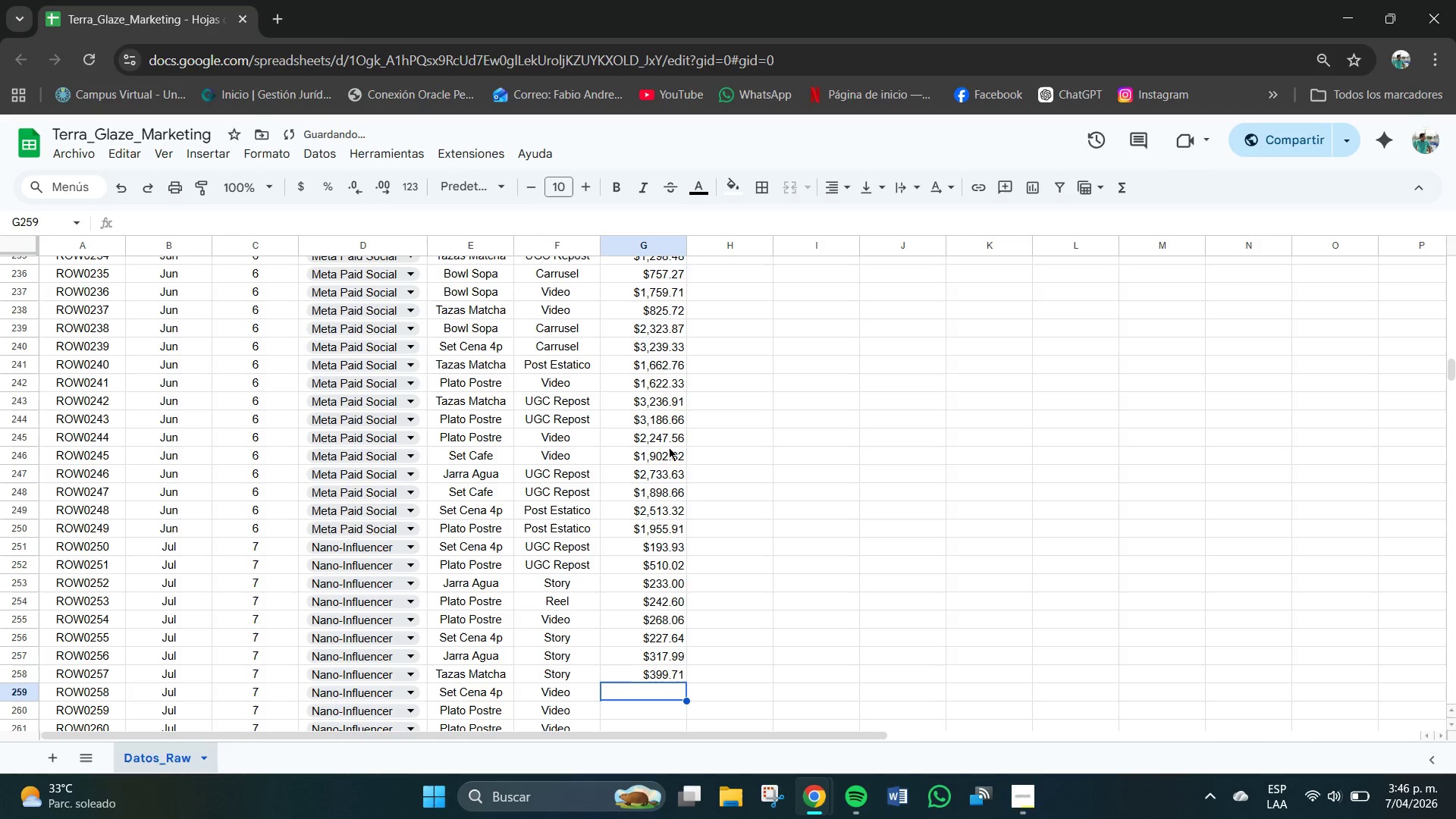 
key(NumpadEnter)
 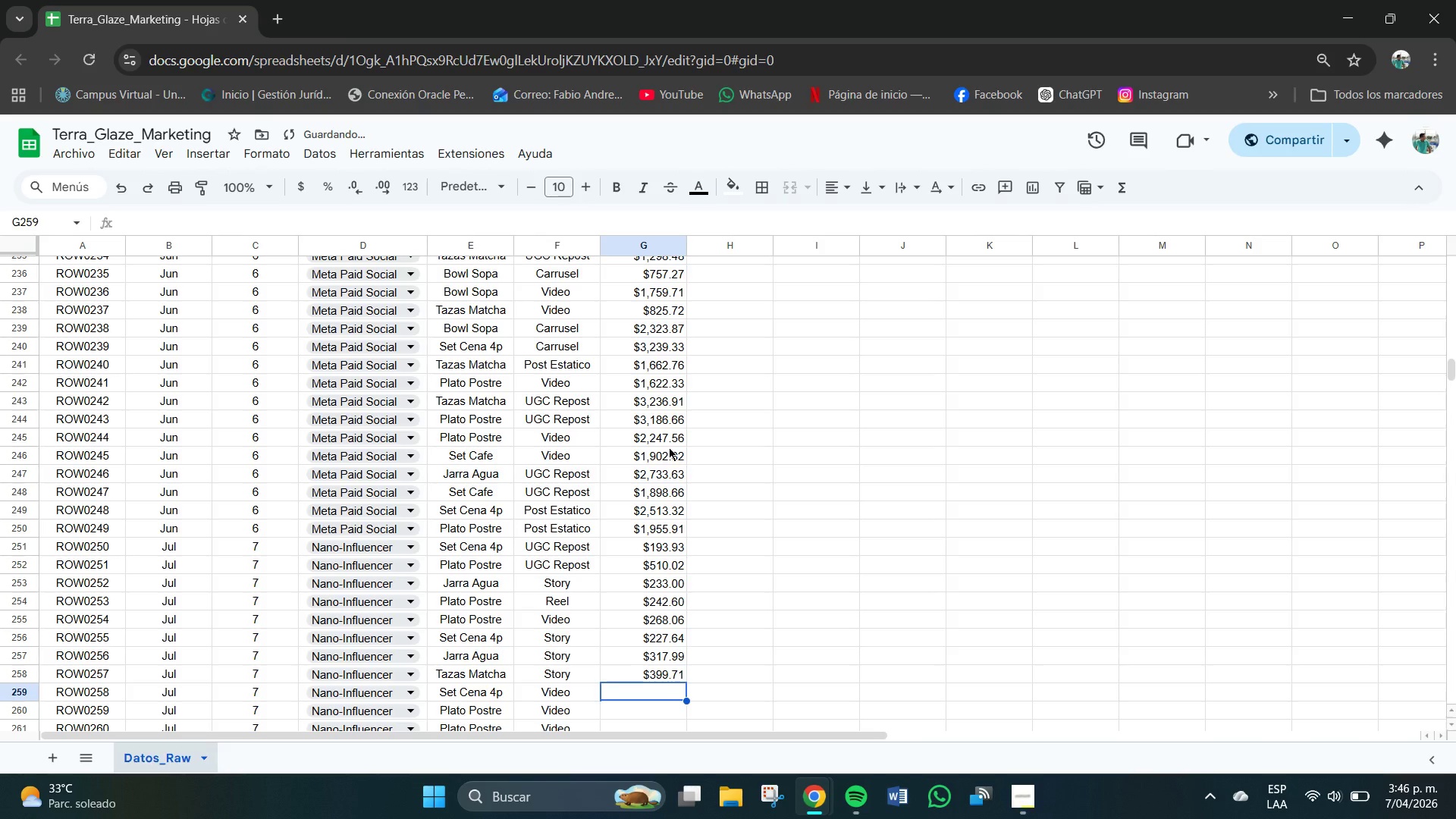 
key(Numpad5)
 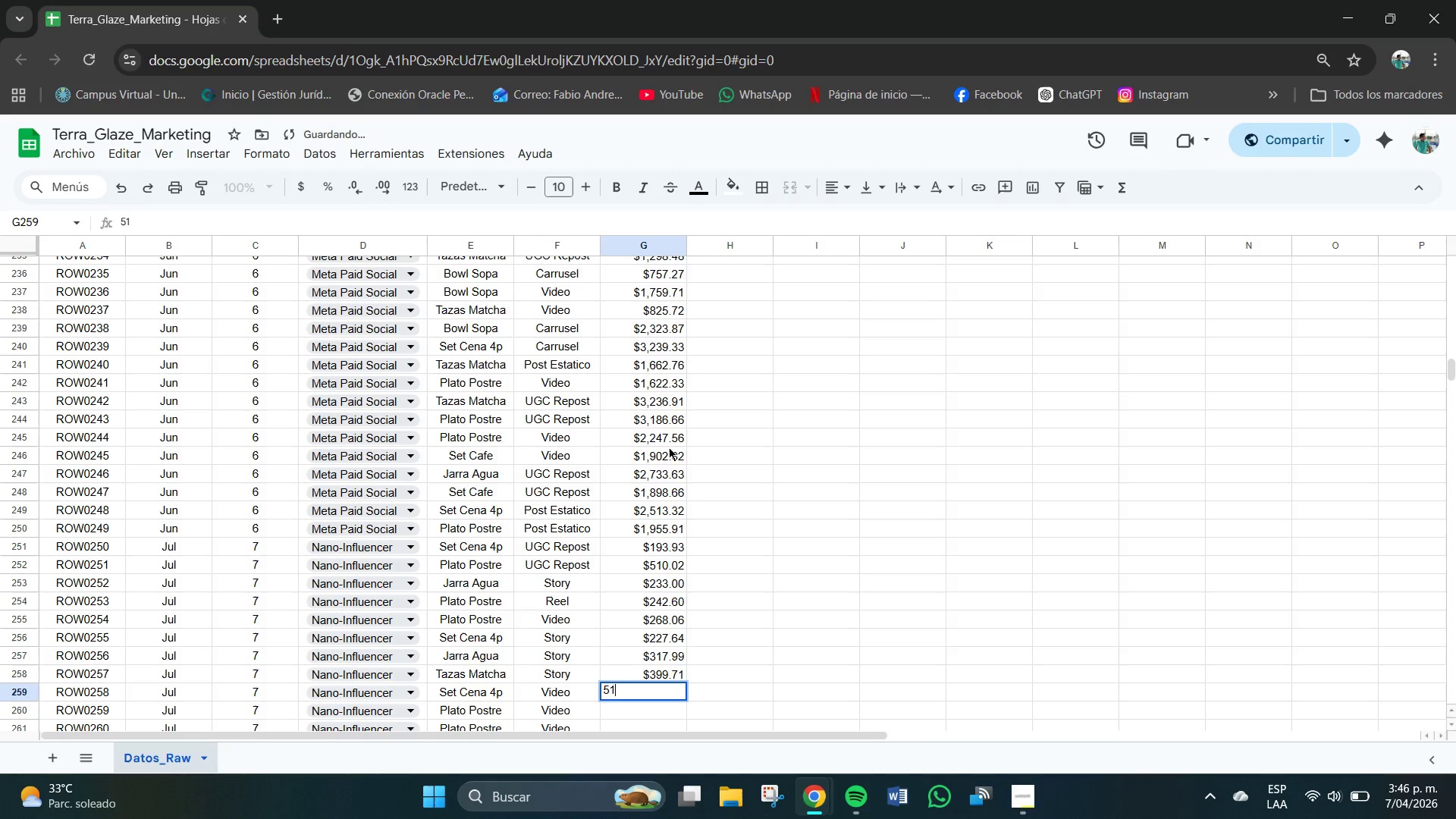 
key(Numpad1)
 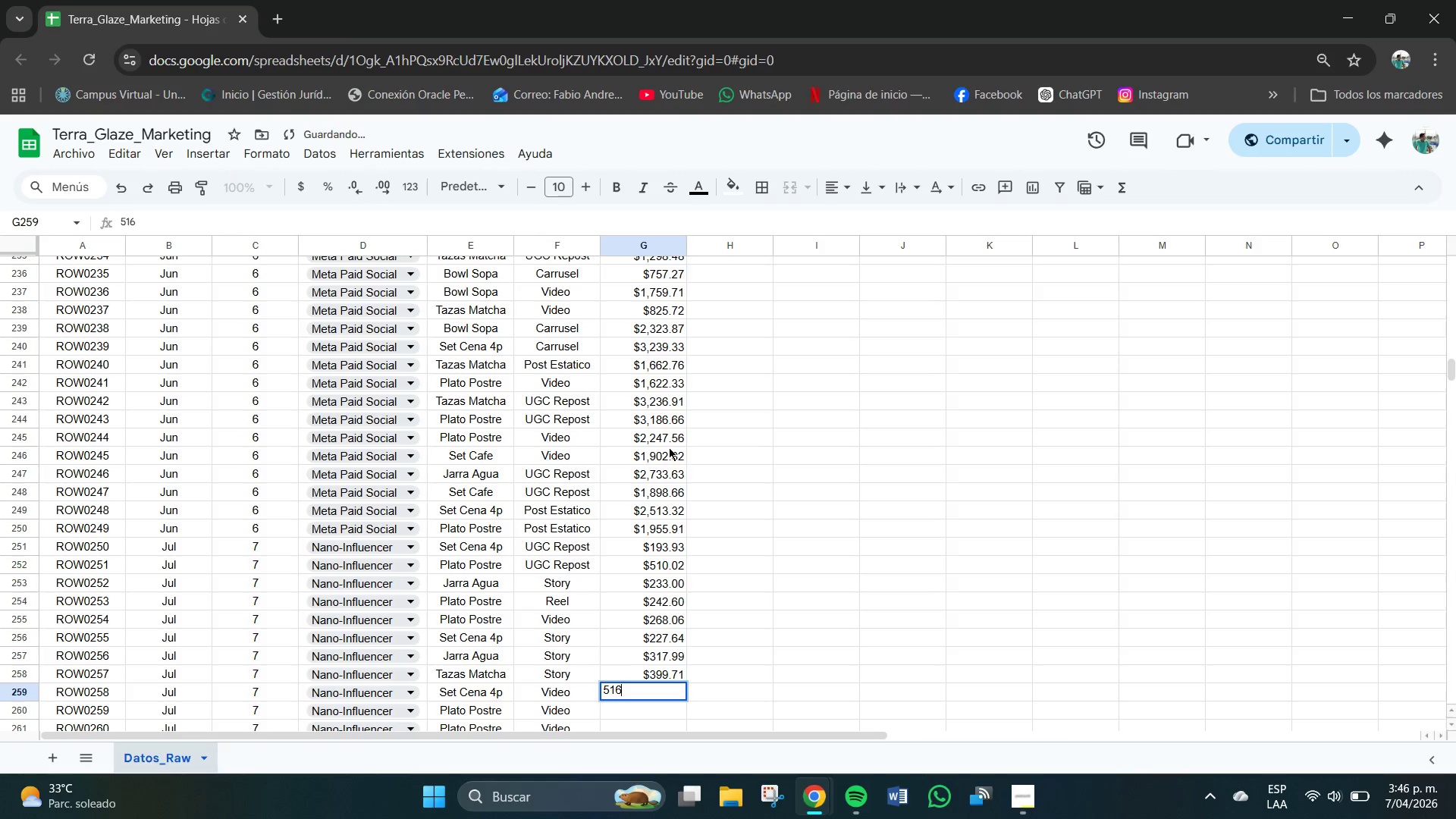 
key(Numpad6)
 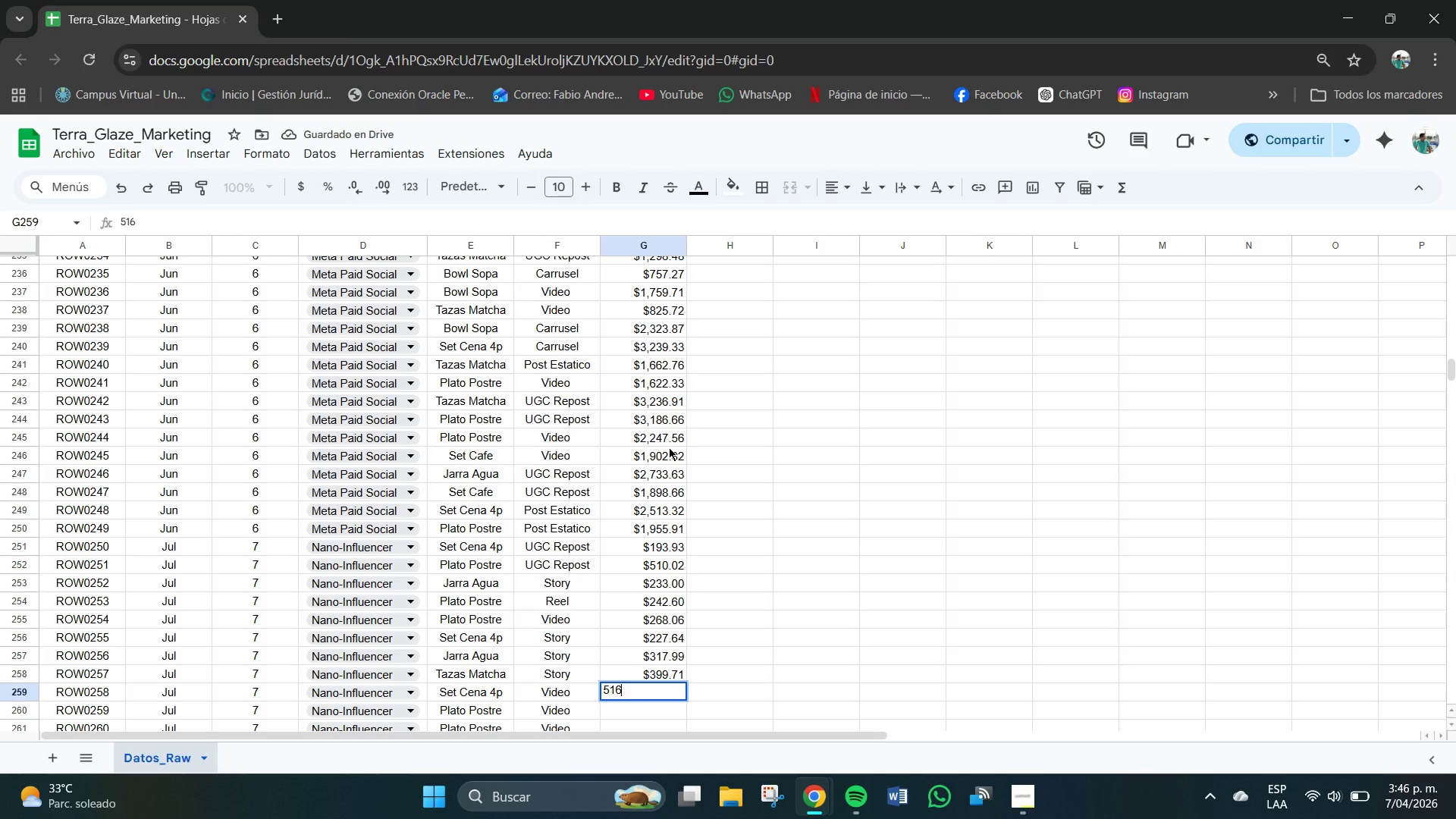 
key(NumpadDecimal)
 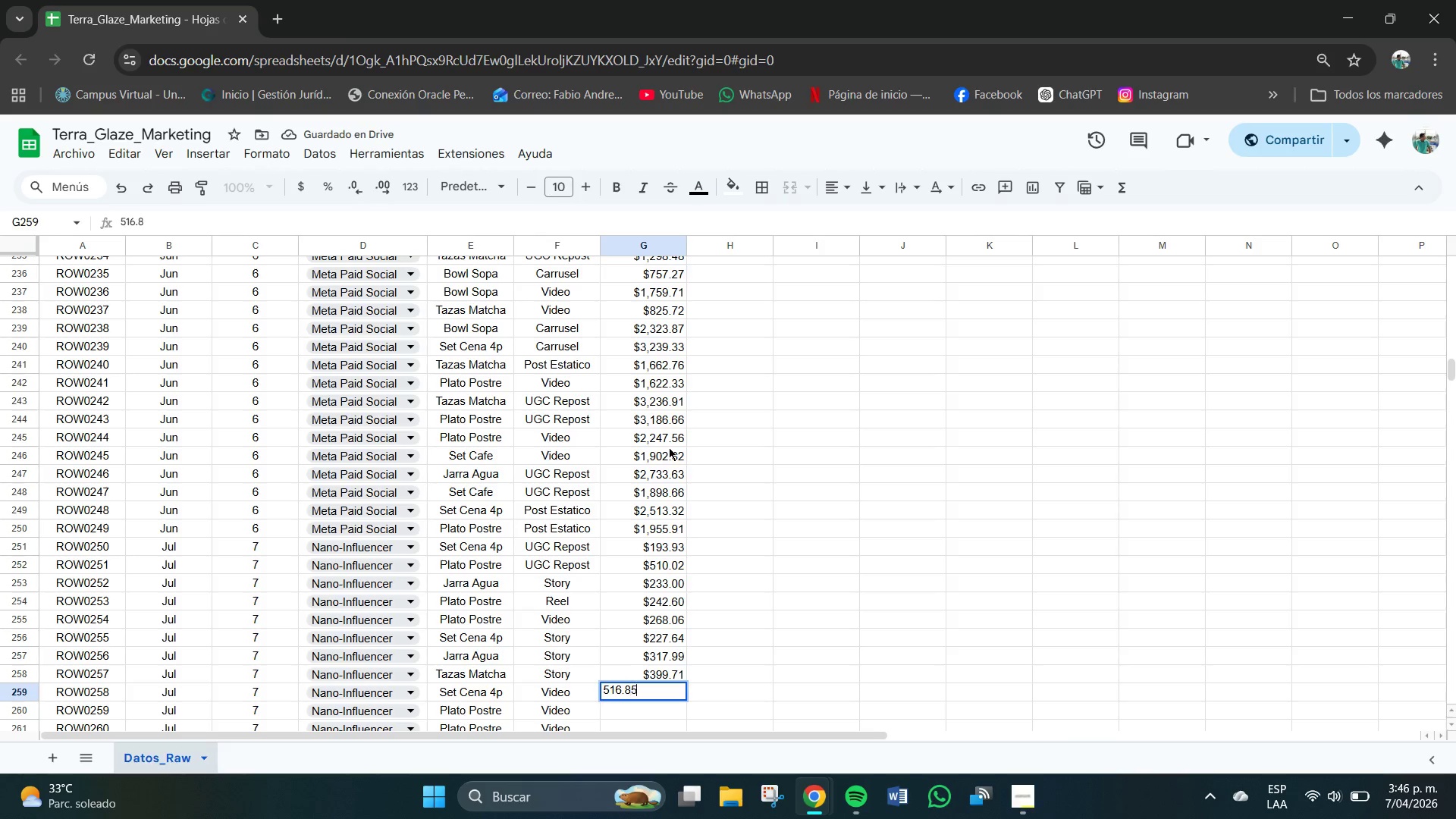 
key(Numpad8)
 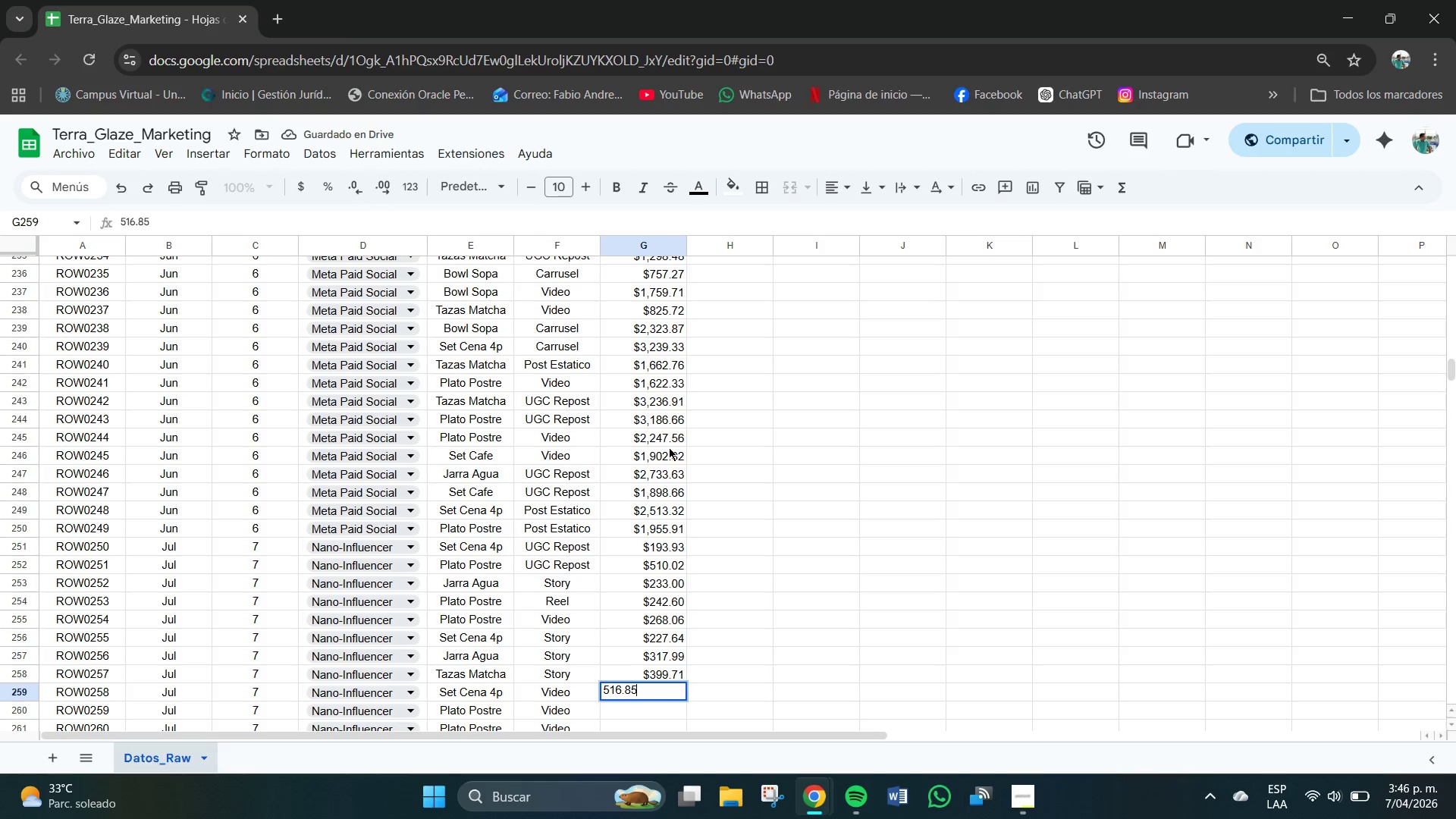 
key(Numpad5)
 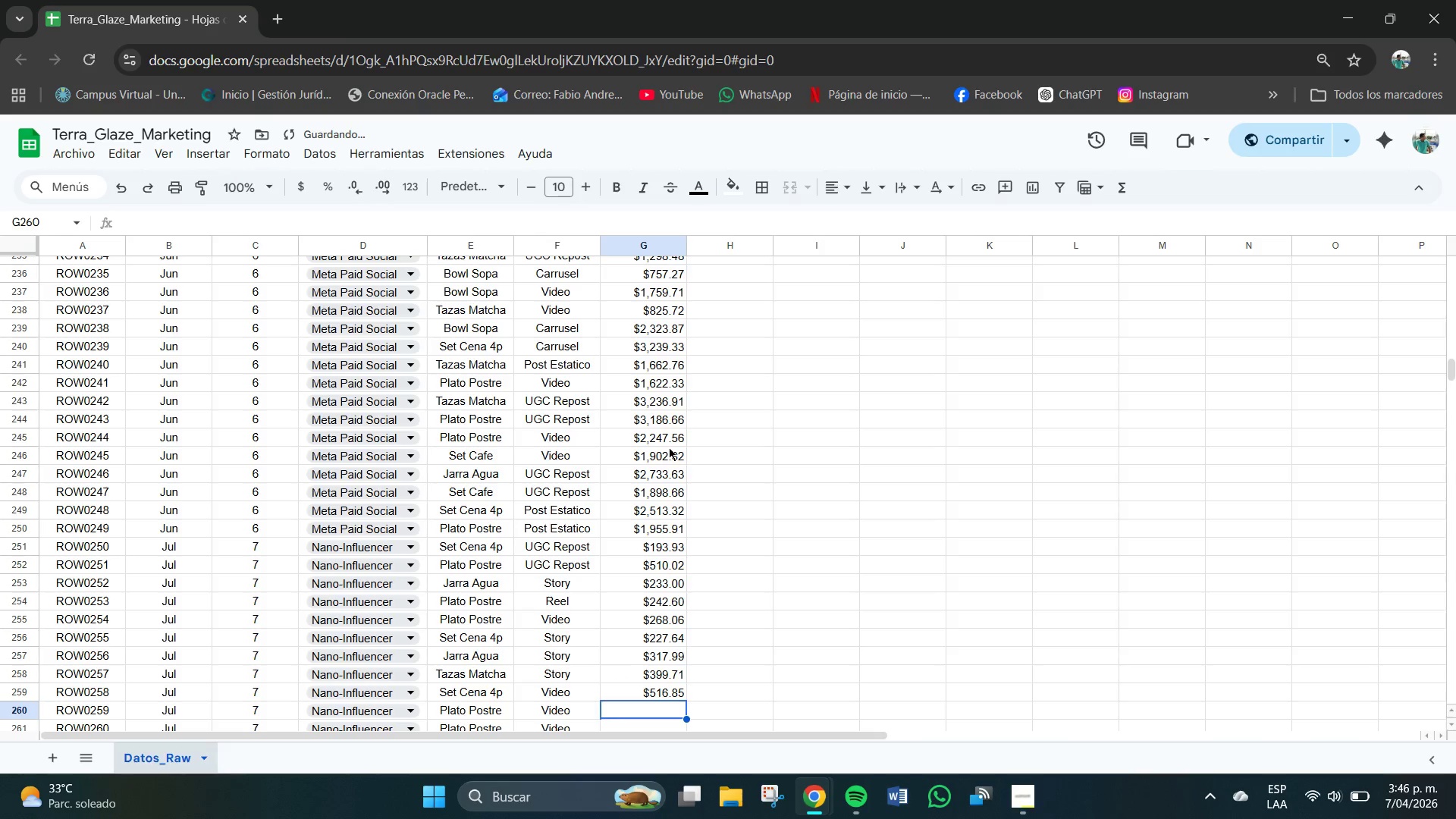 
key(NumpadEnter)
 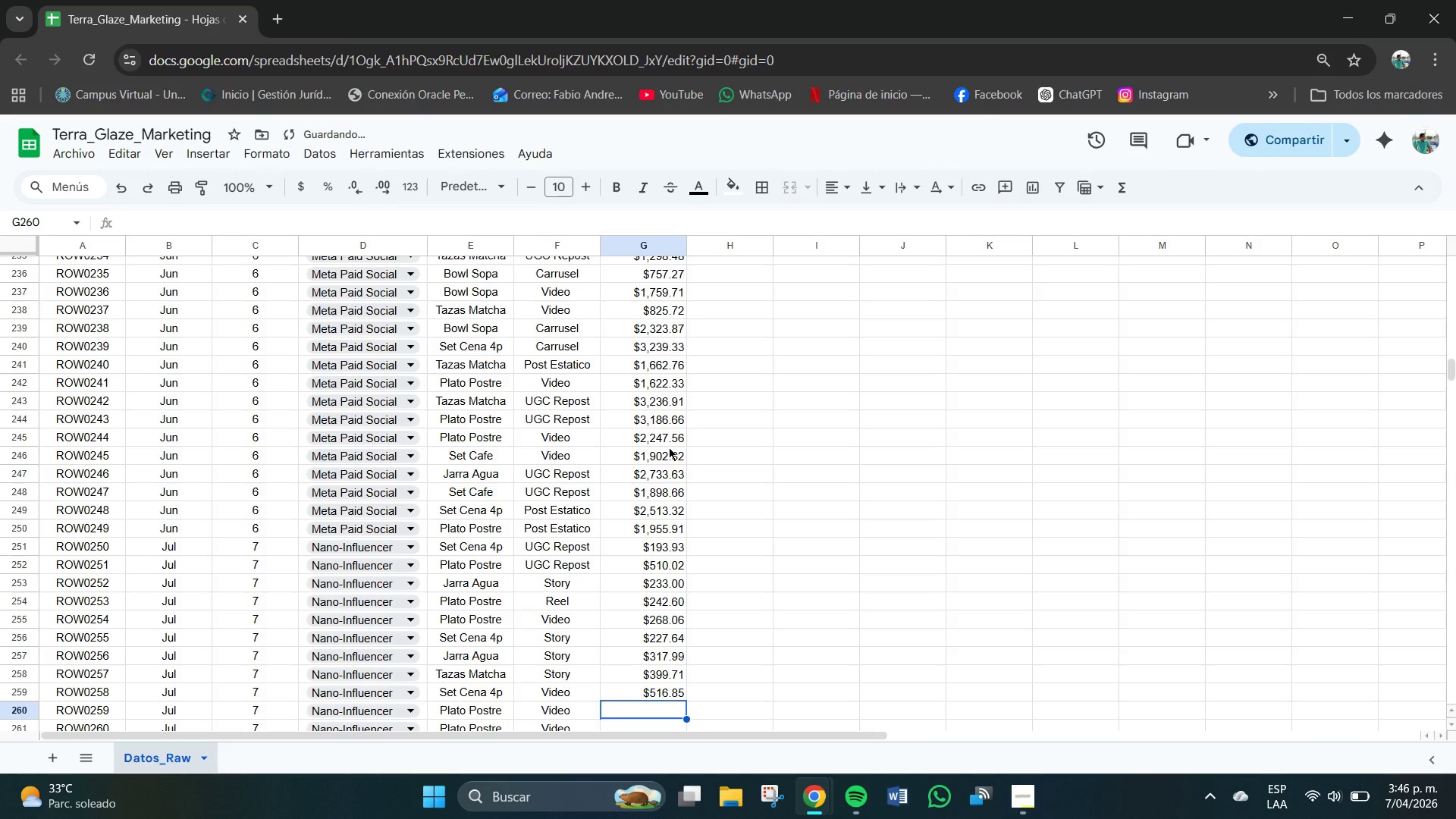 
key(Numpad1)
 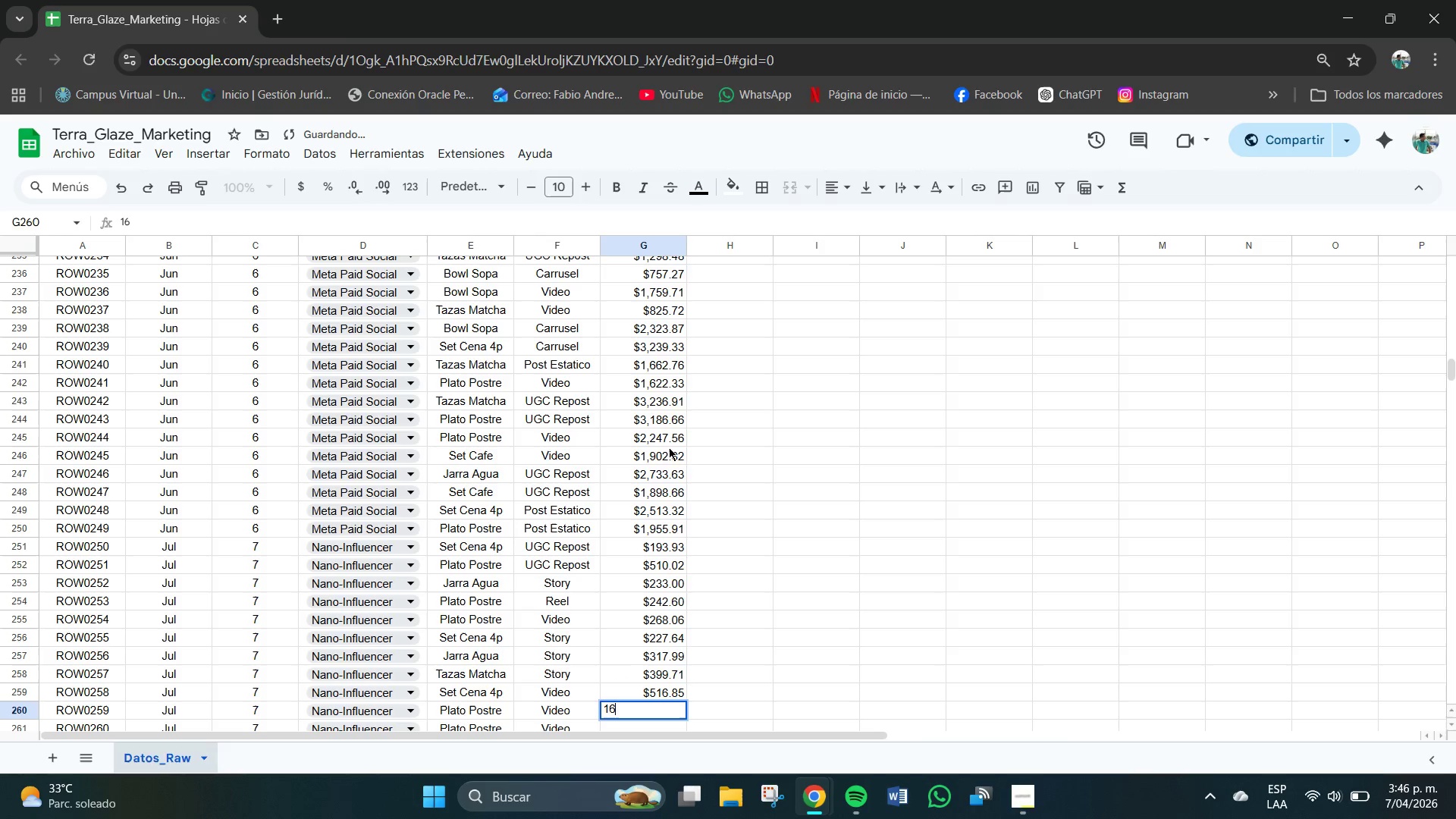 
key(Numpad6)
 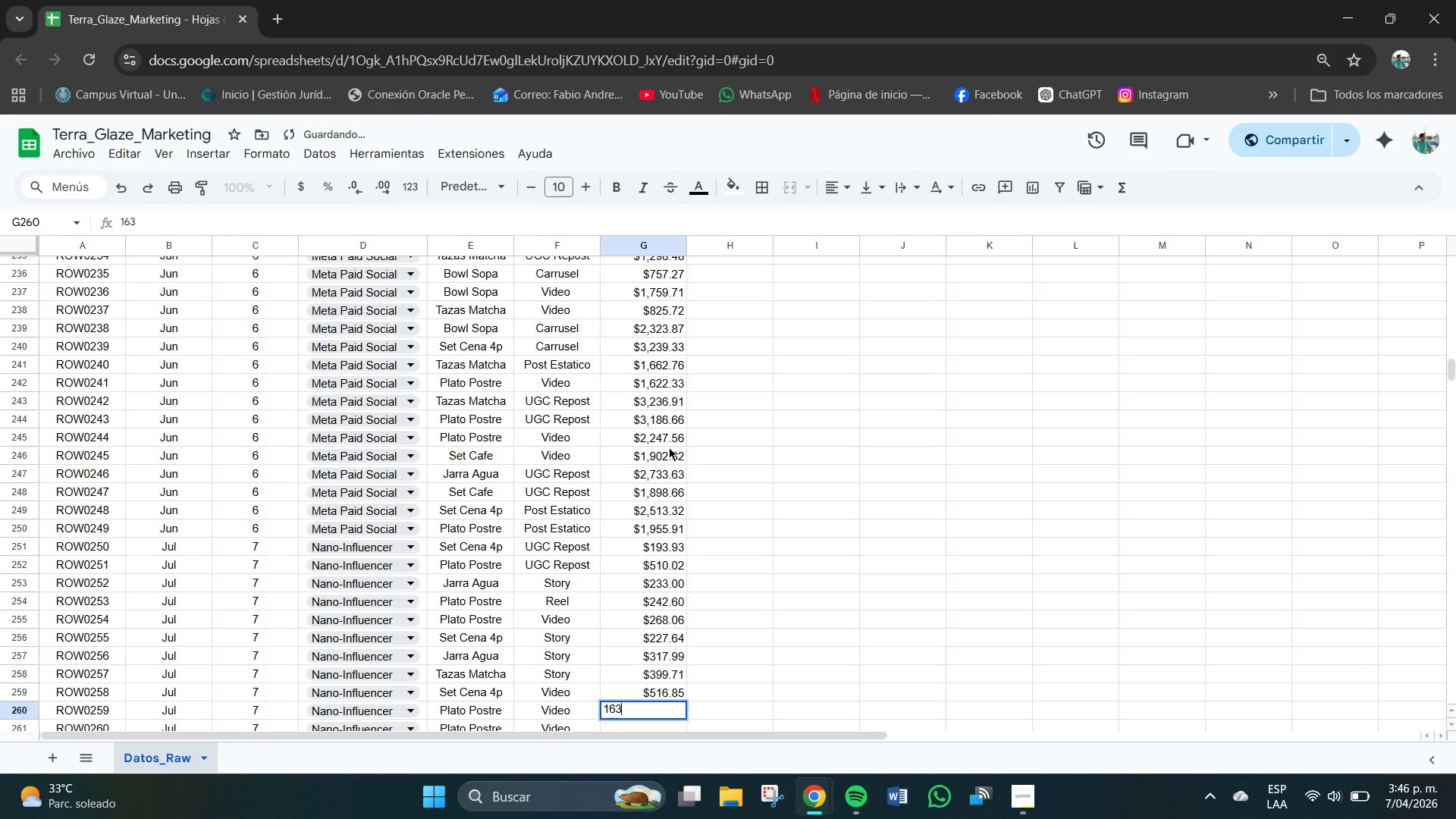 
key(Numpad3)
 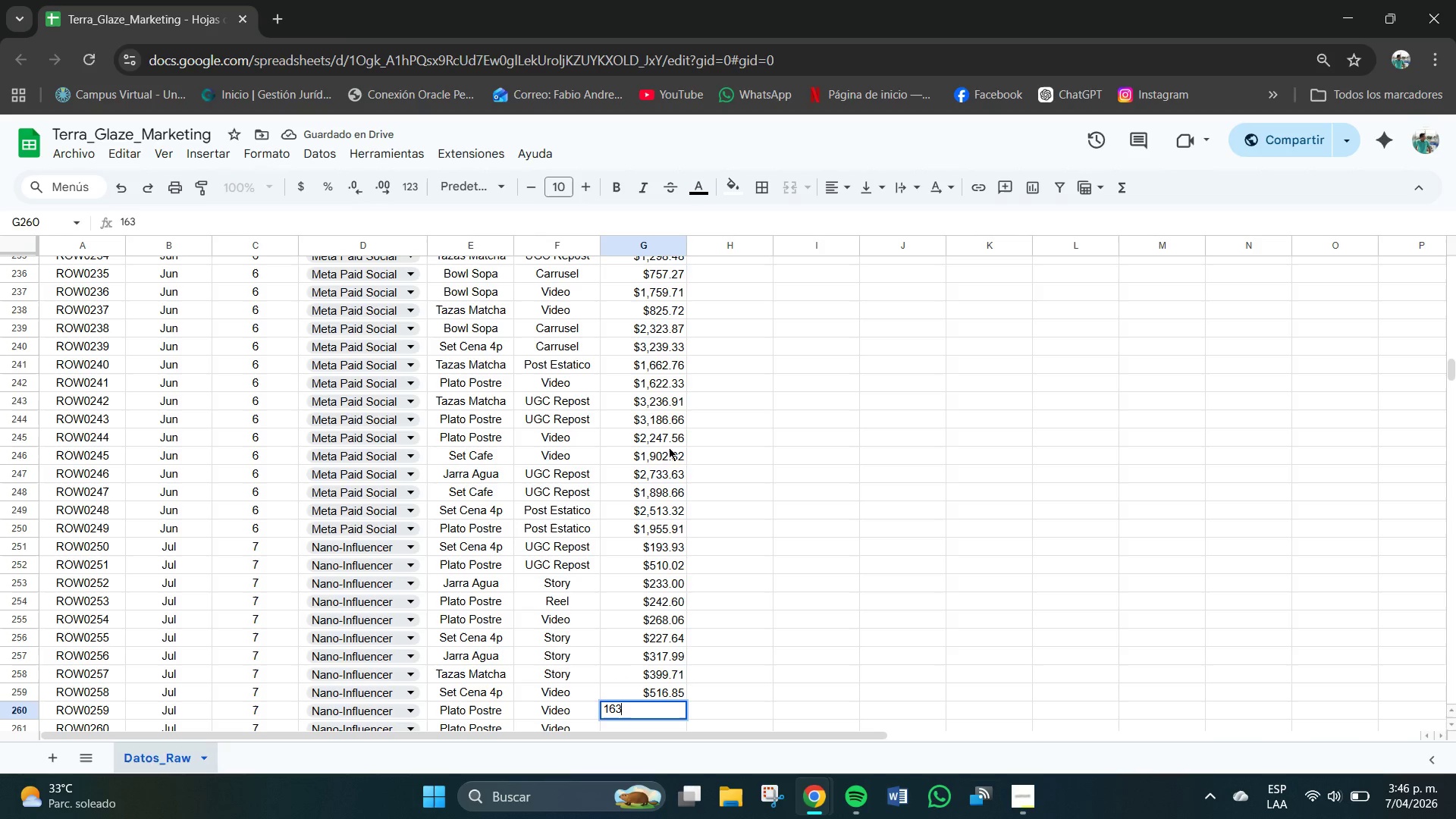 
key(NumpadDecimal)
 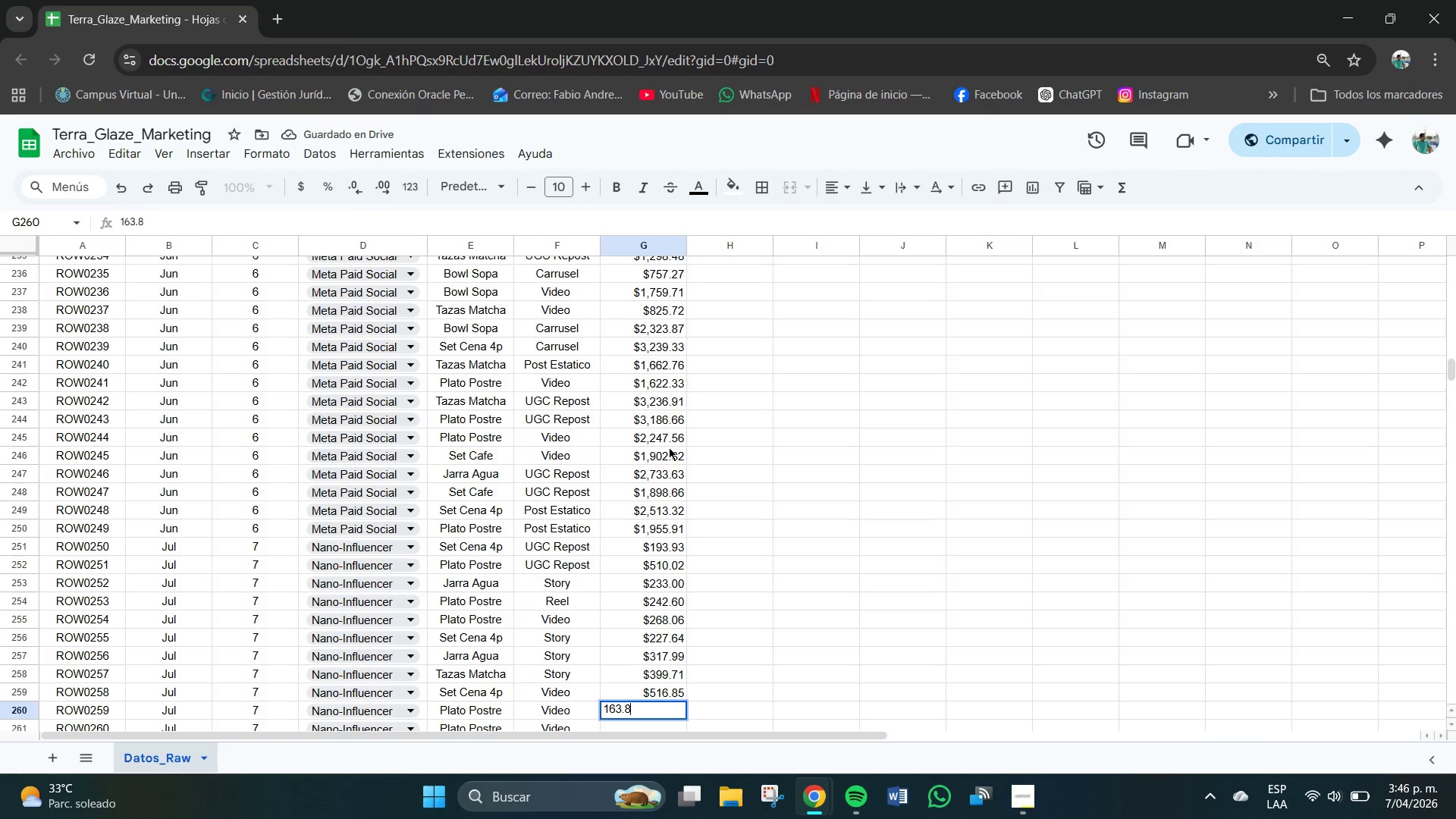 
key(Numpad8)
 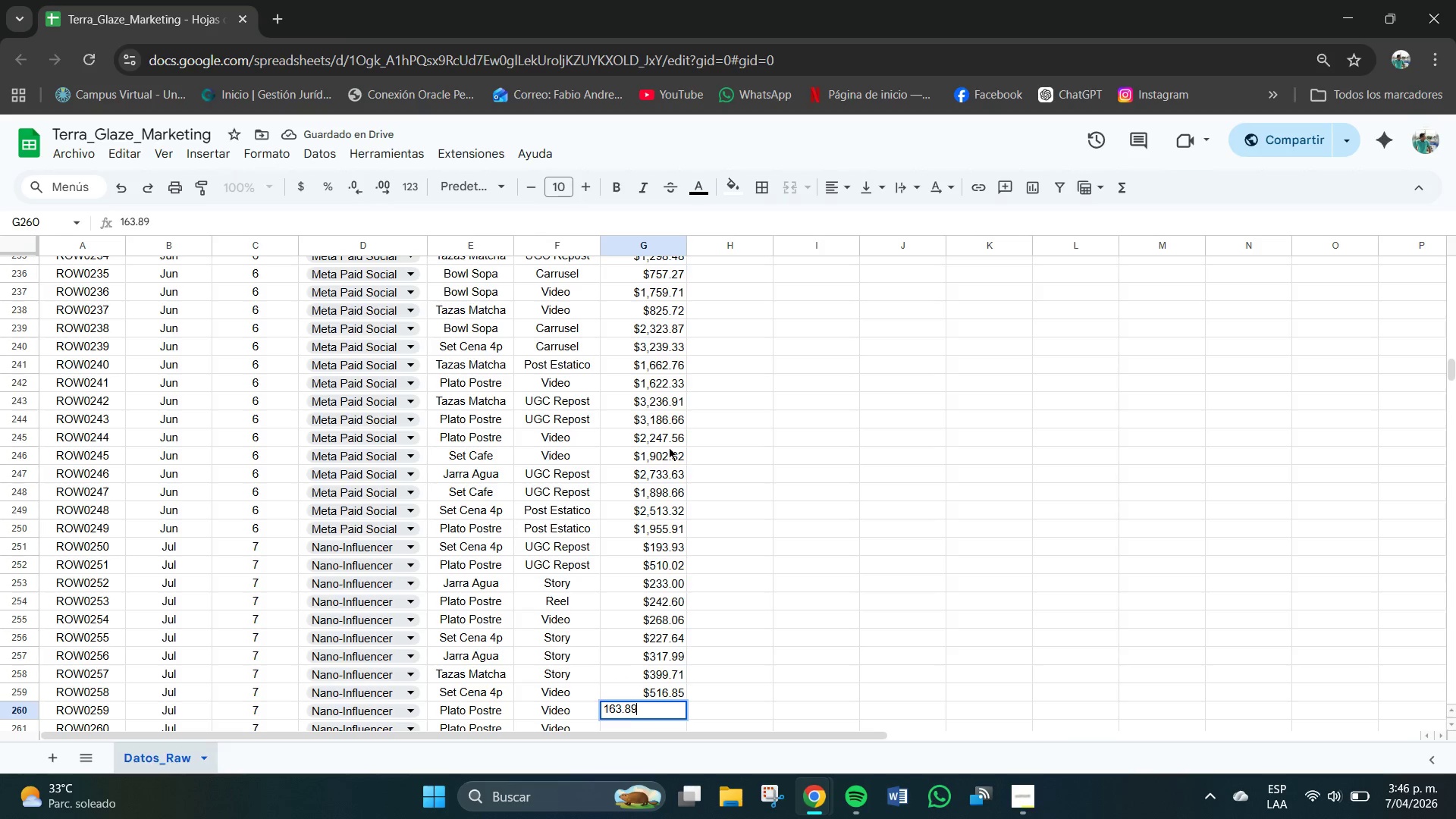 
key(Numpad9)
 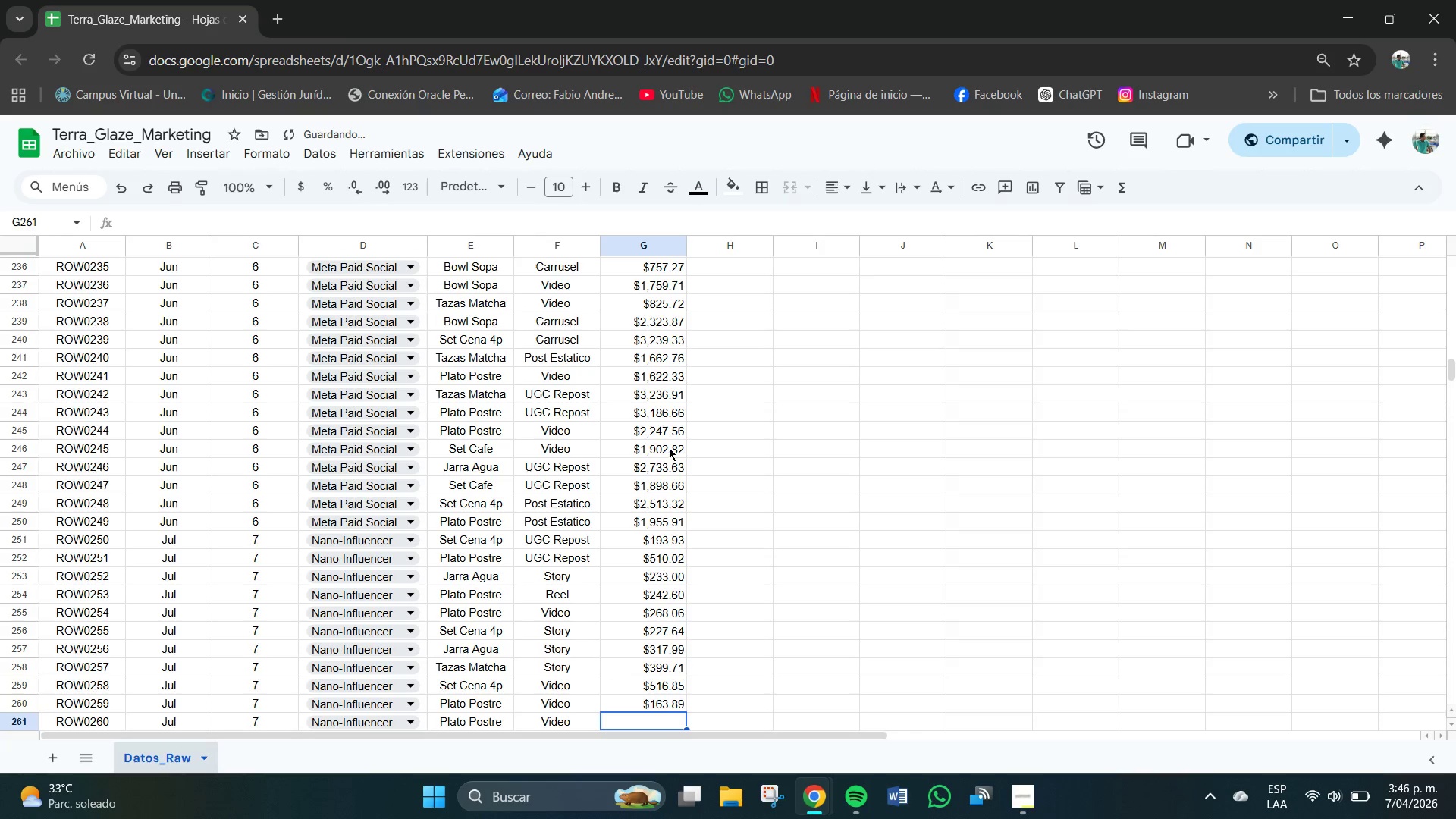 
key(NumpadEnter)
 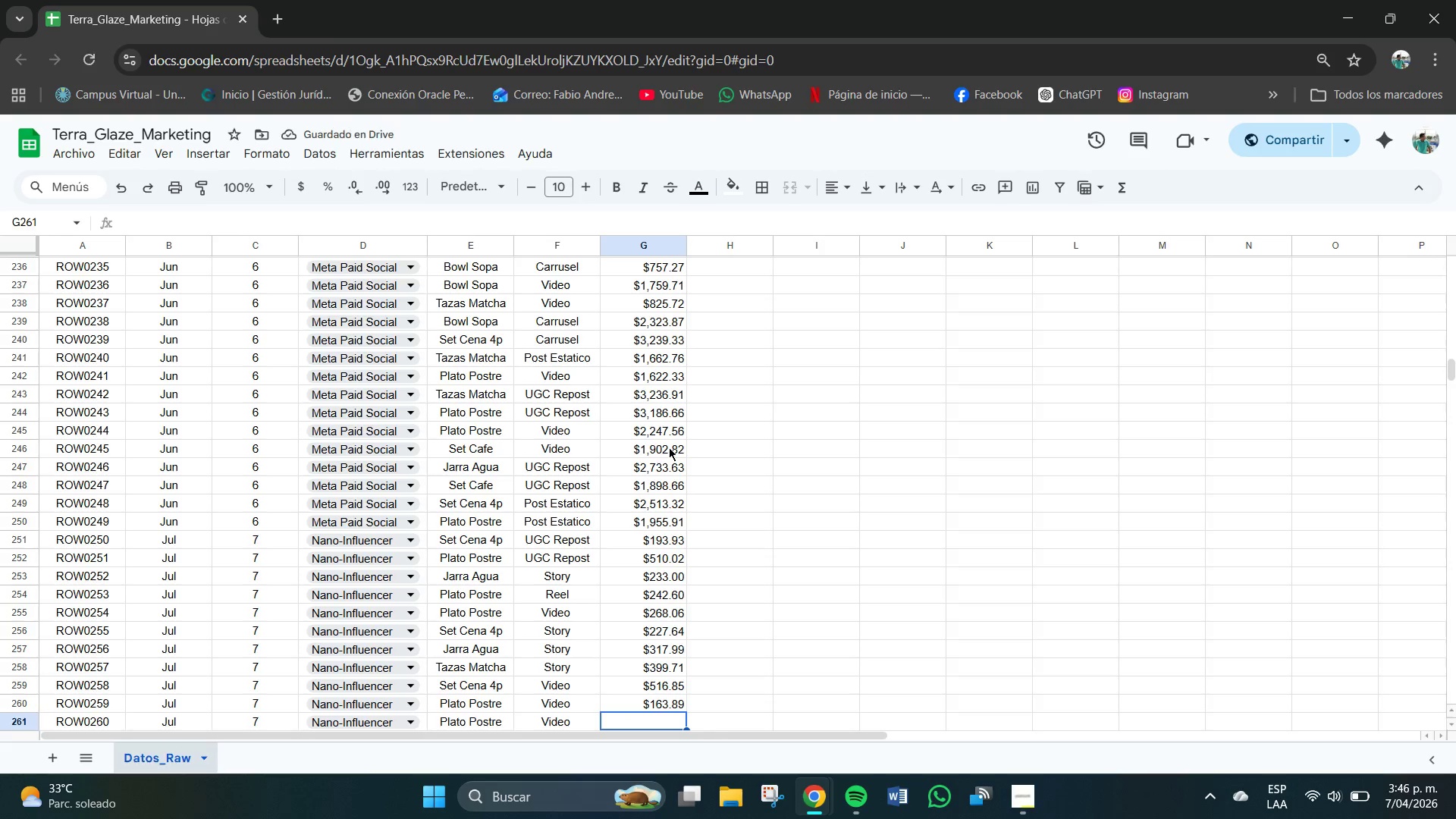 
key(Numpad3)
 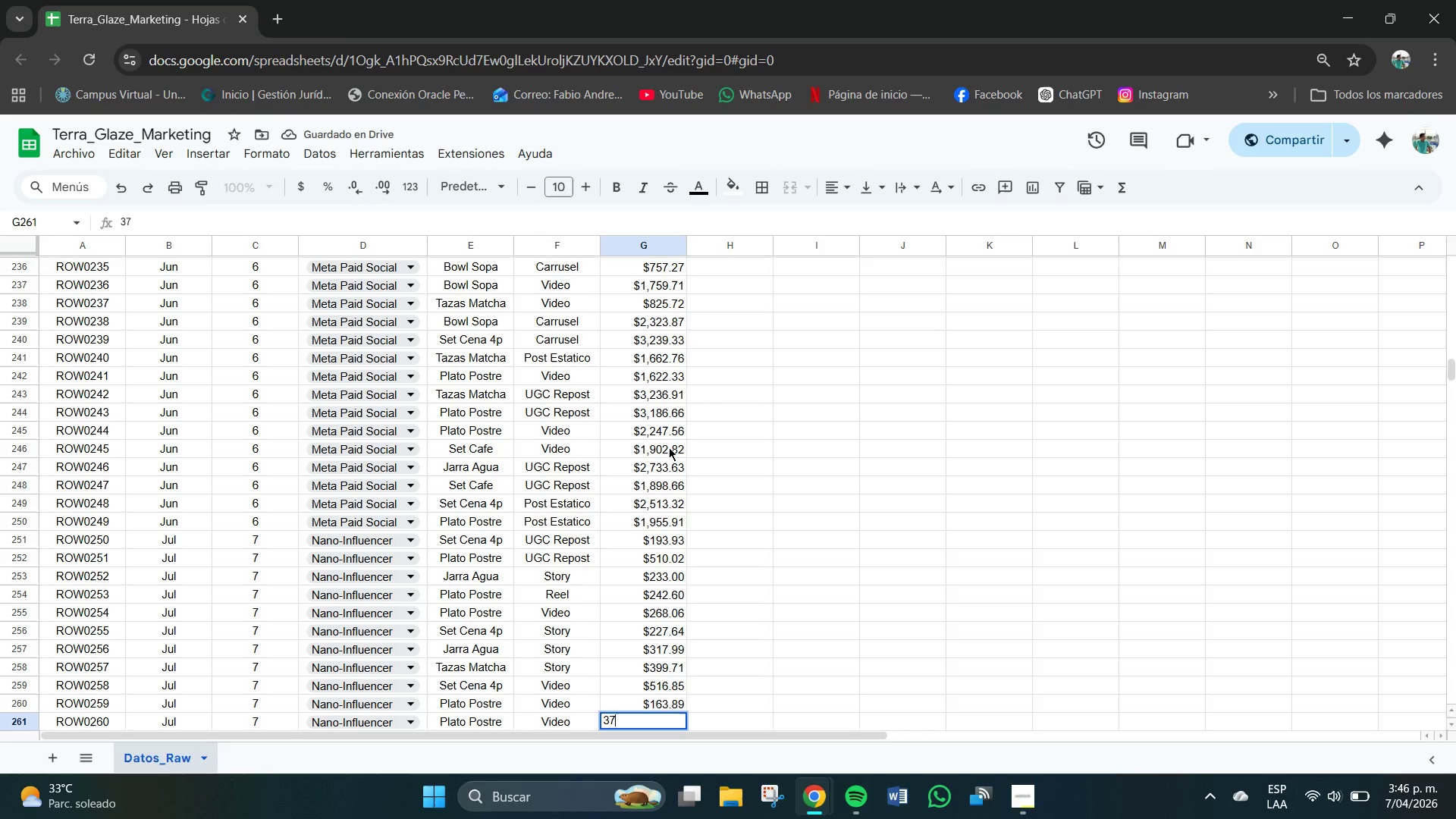 
key(Numpad7)
 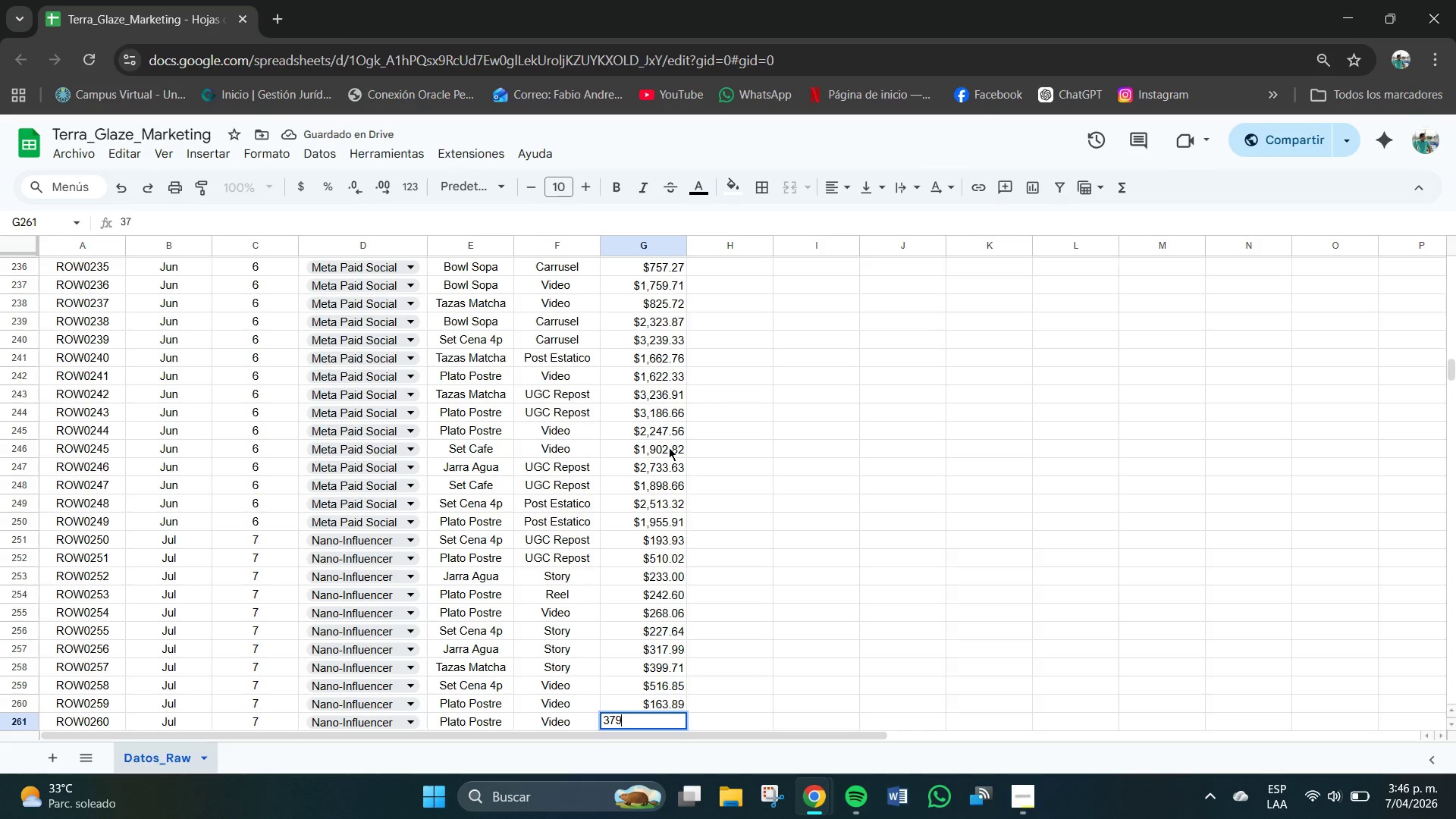 
key(Numpad9)
 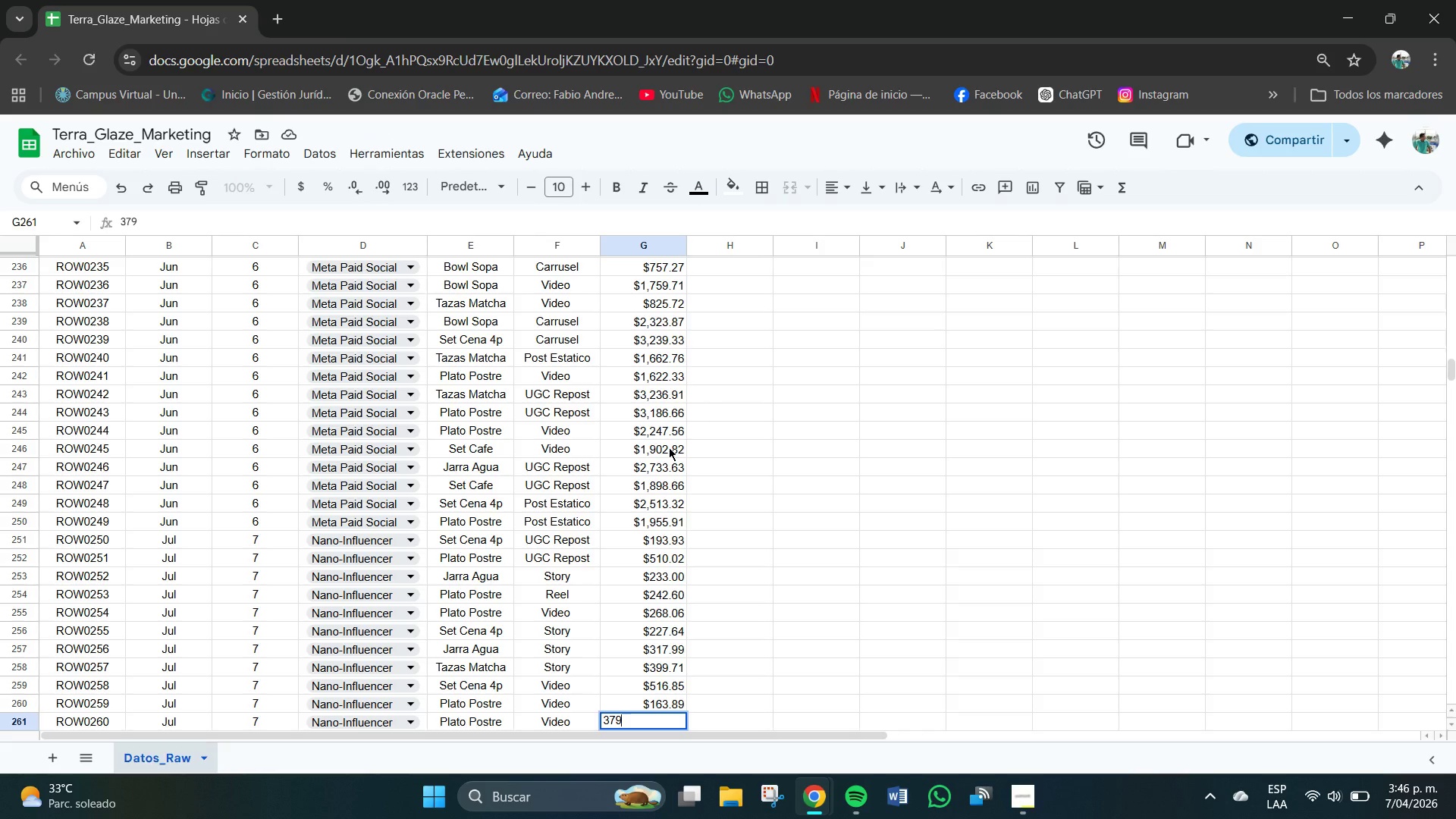 
wait(9.97)
 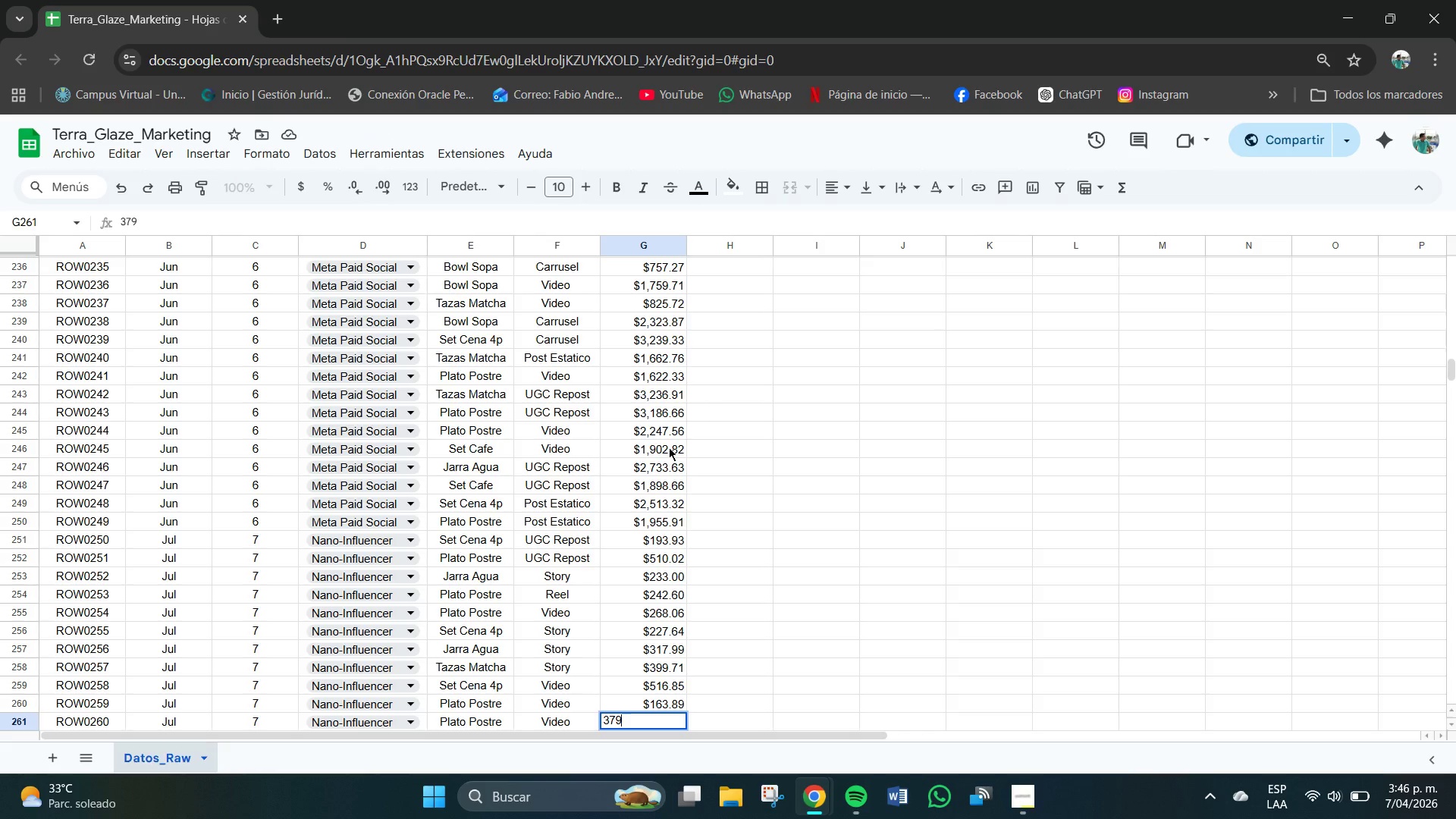 
key(NumpadDecimal)
 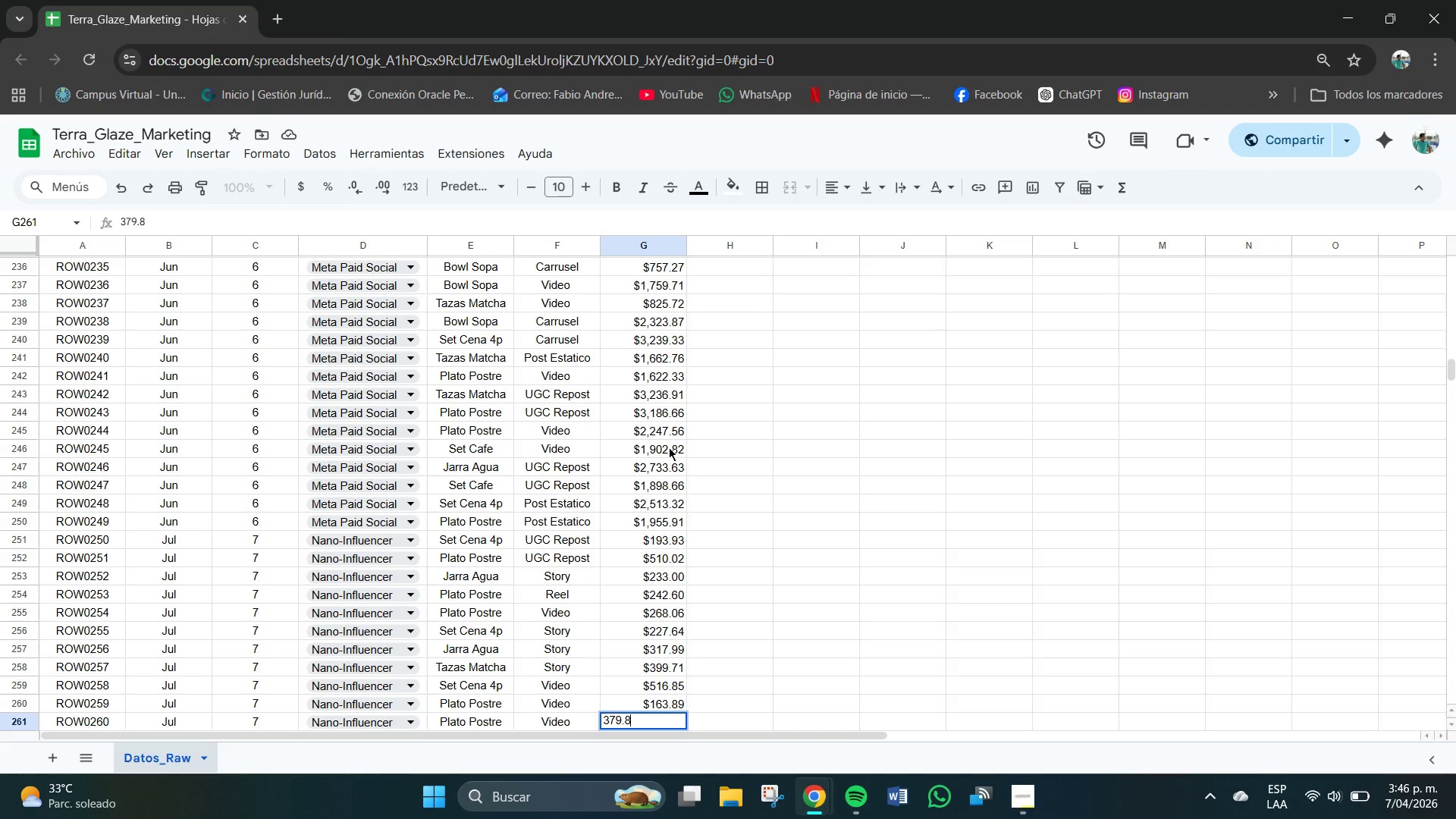 
key(Numpad8)
 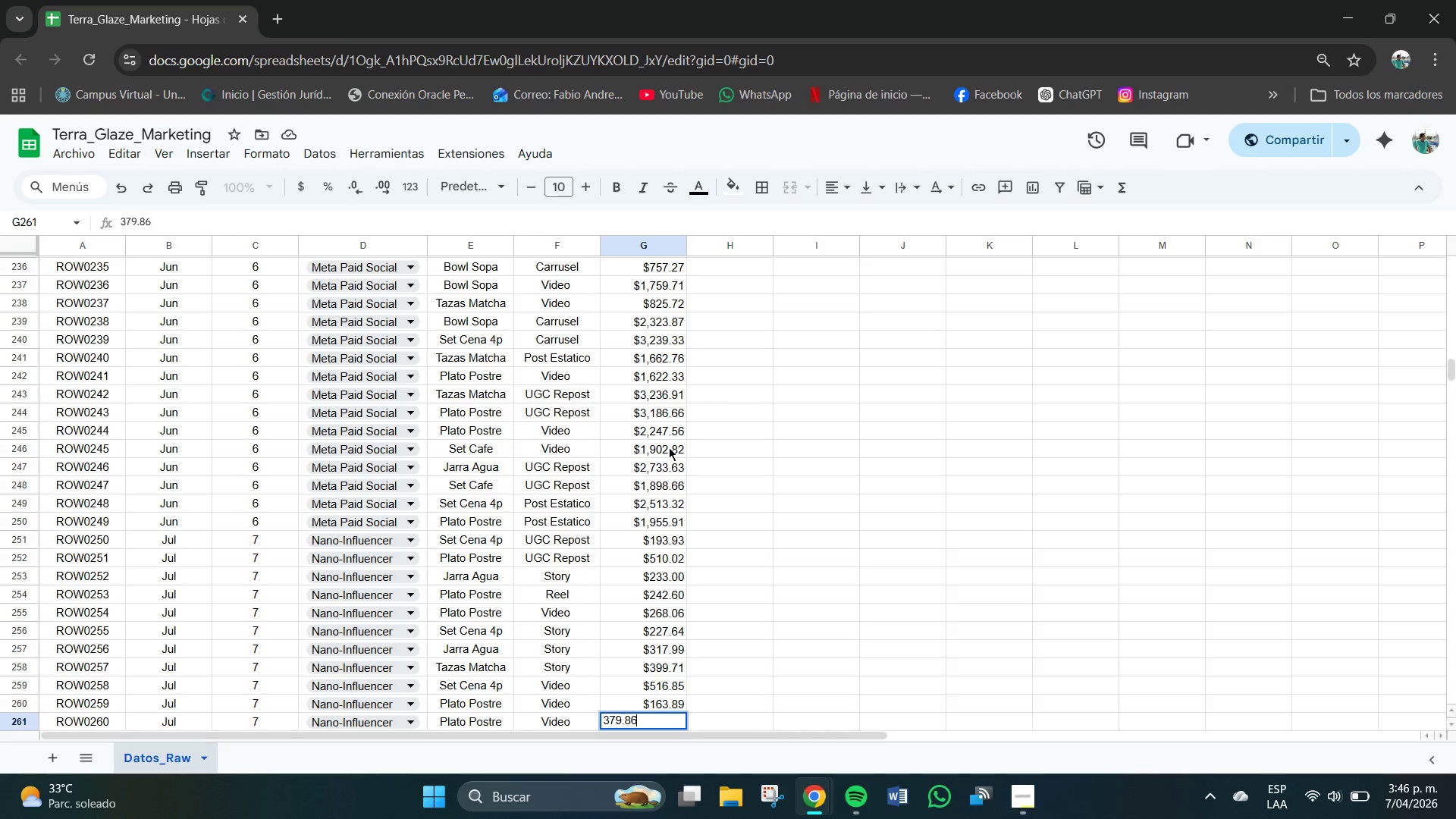 
key(Numpad6)
 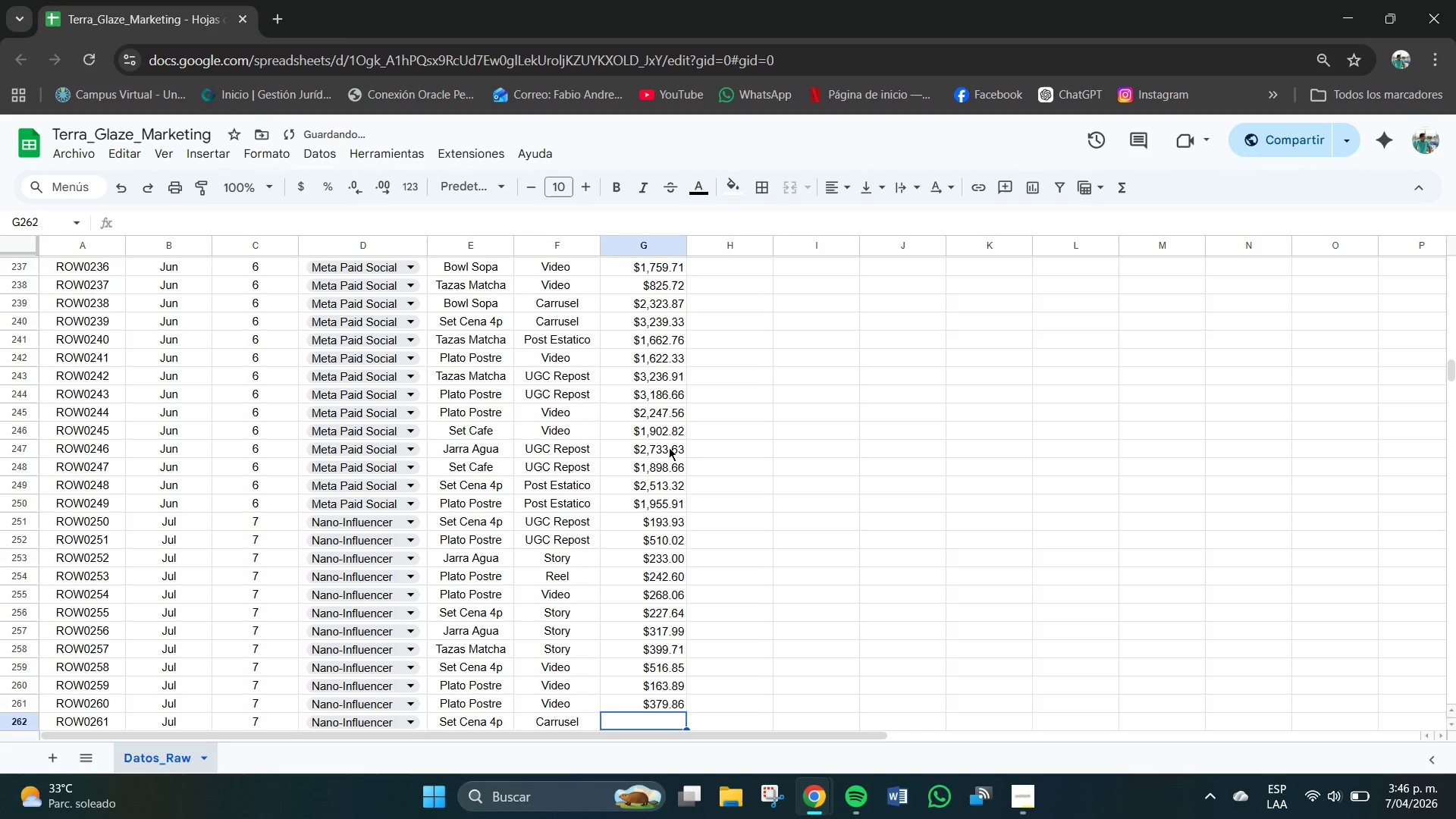 
key(NumpadEnter)
 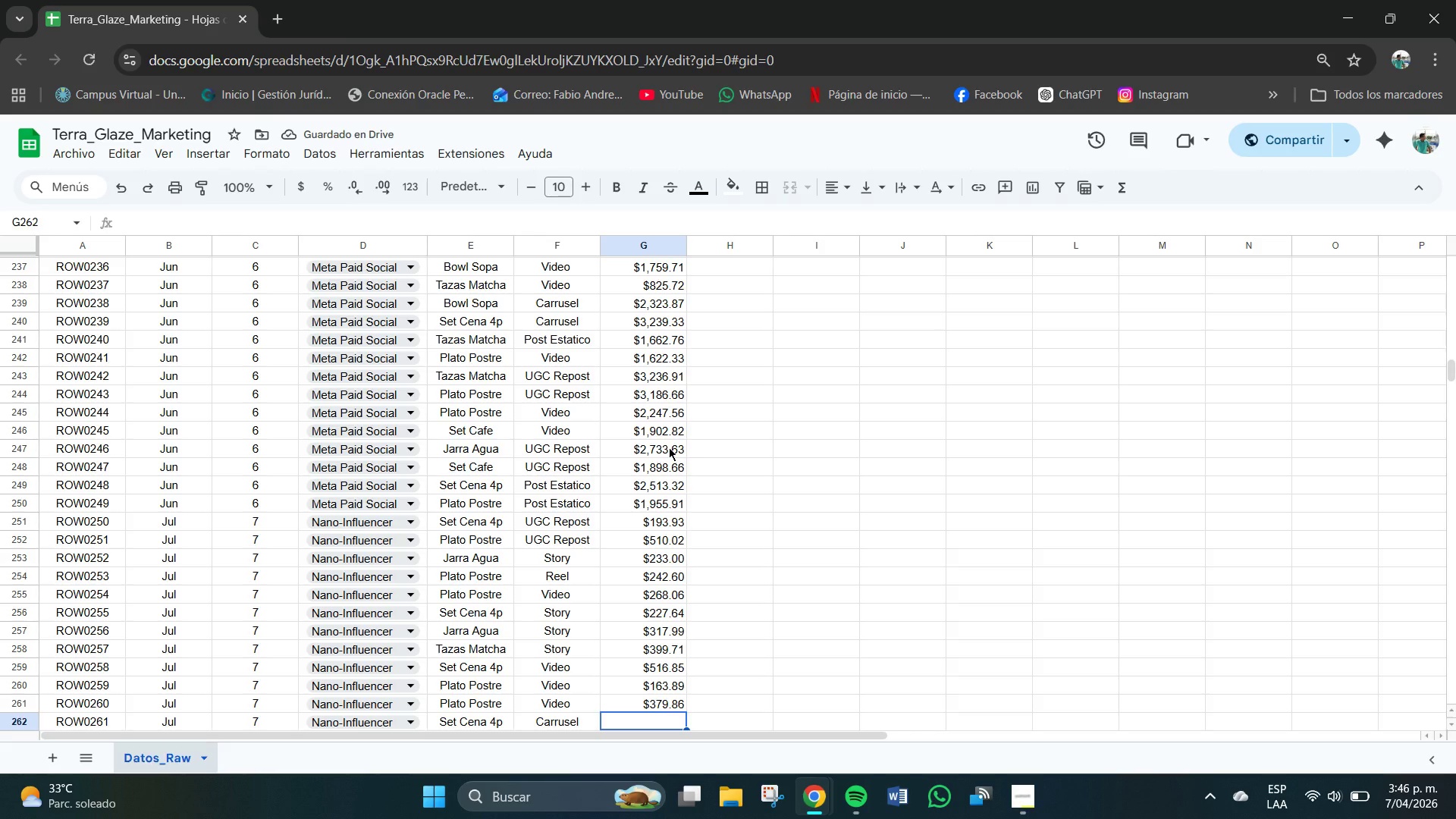 
key(Numpad2)
 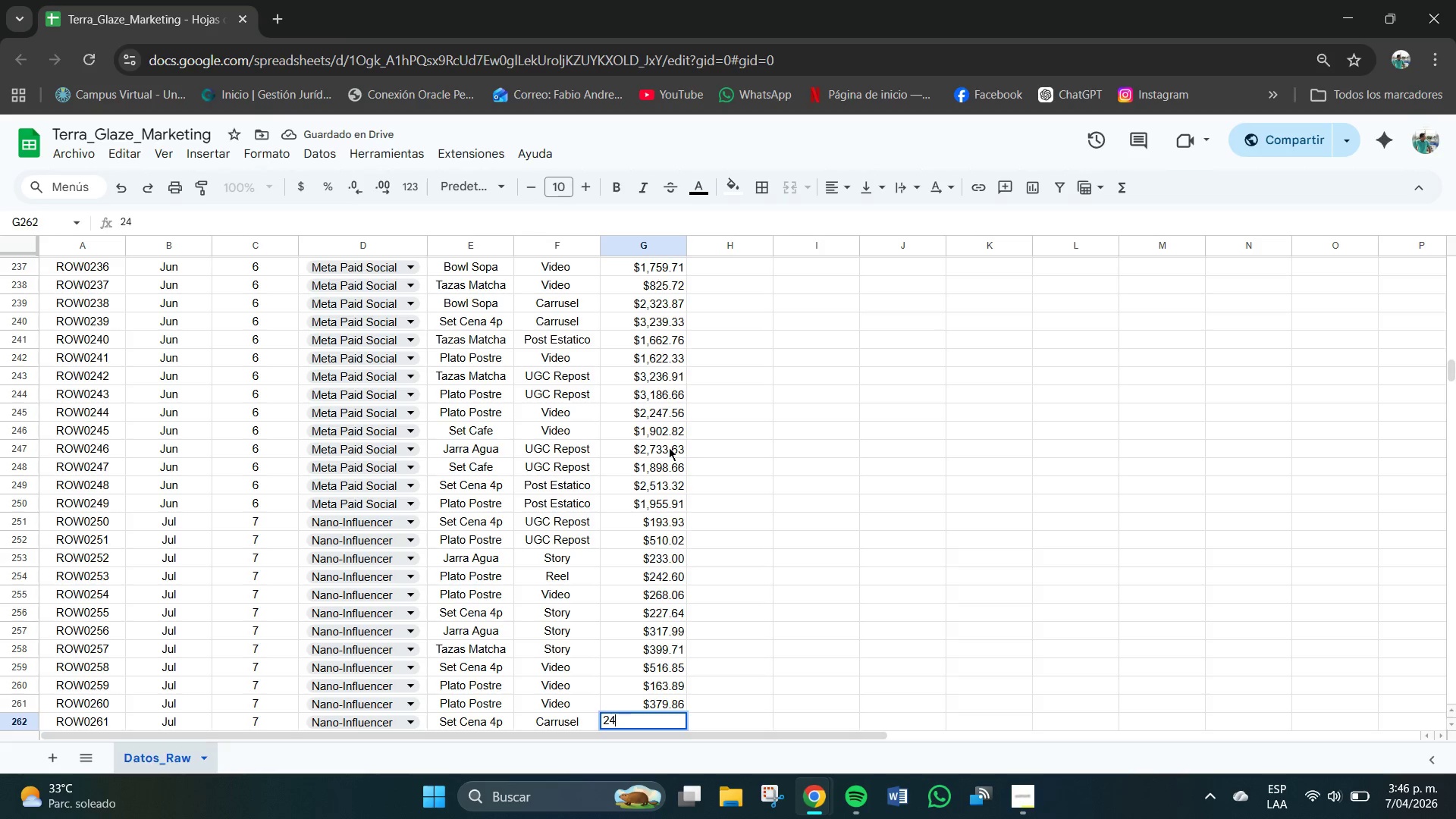 
key(Numpad4)
 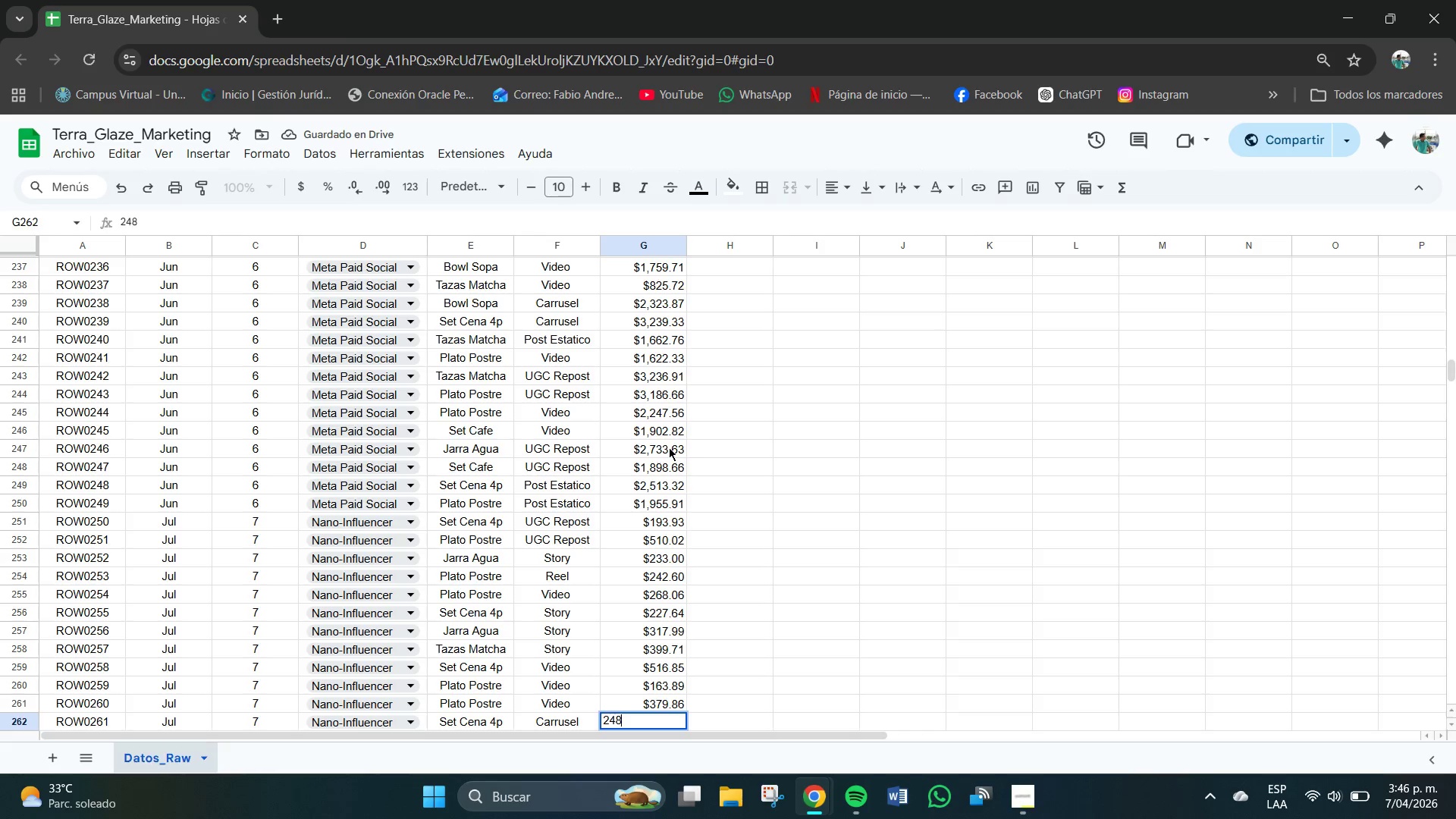 
key(Numpad8)
 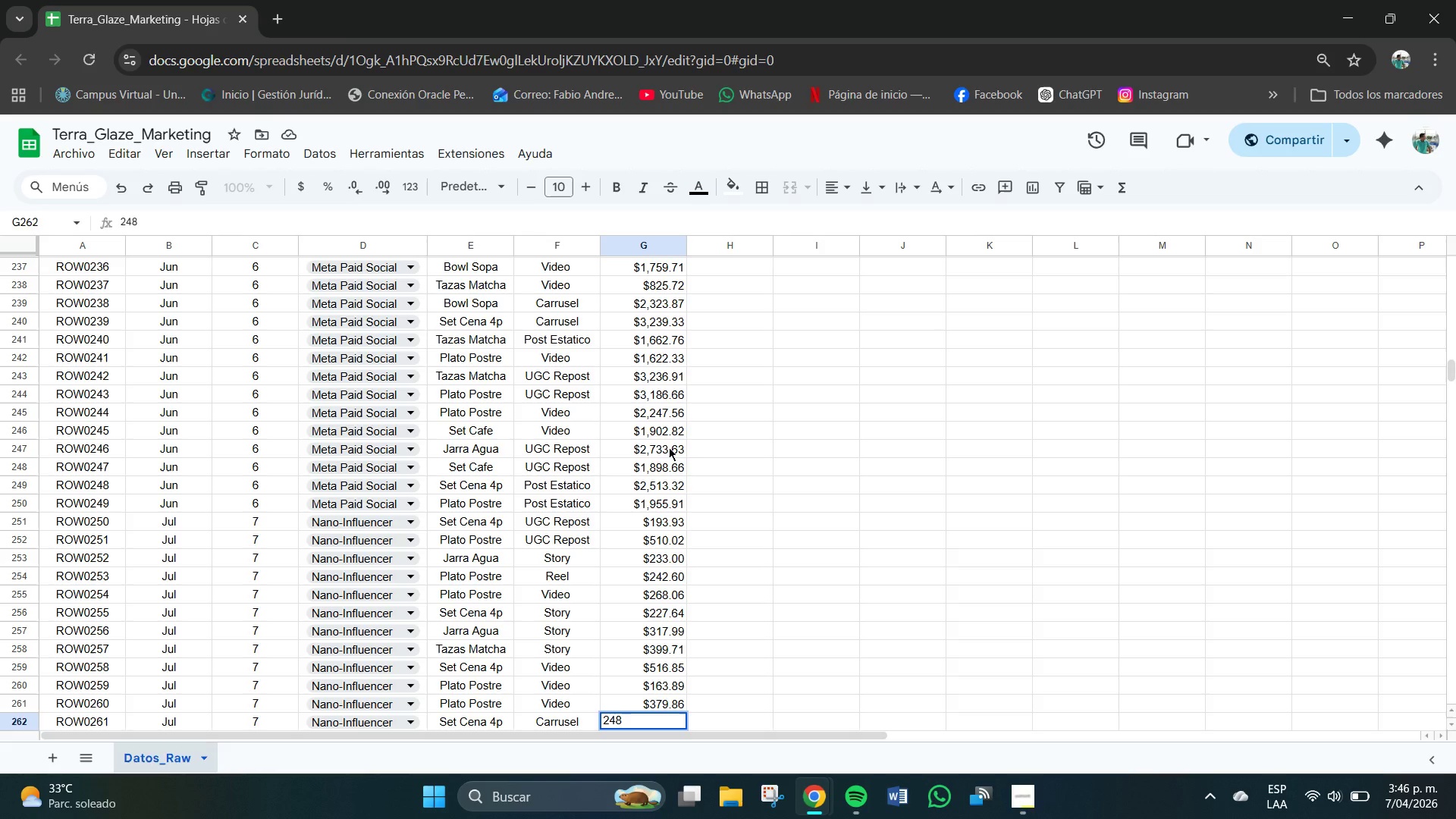 
key(NumpadDecimal)
 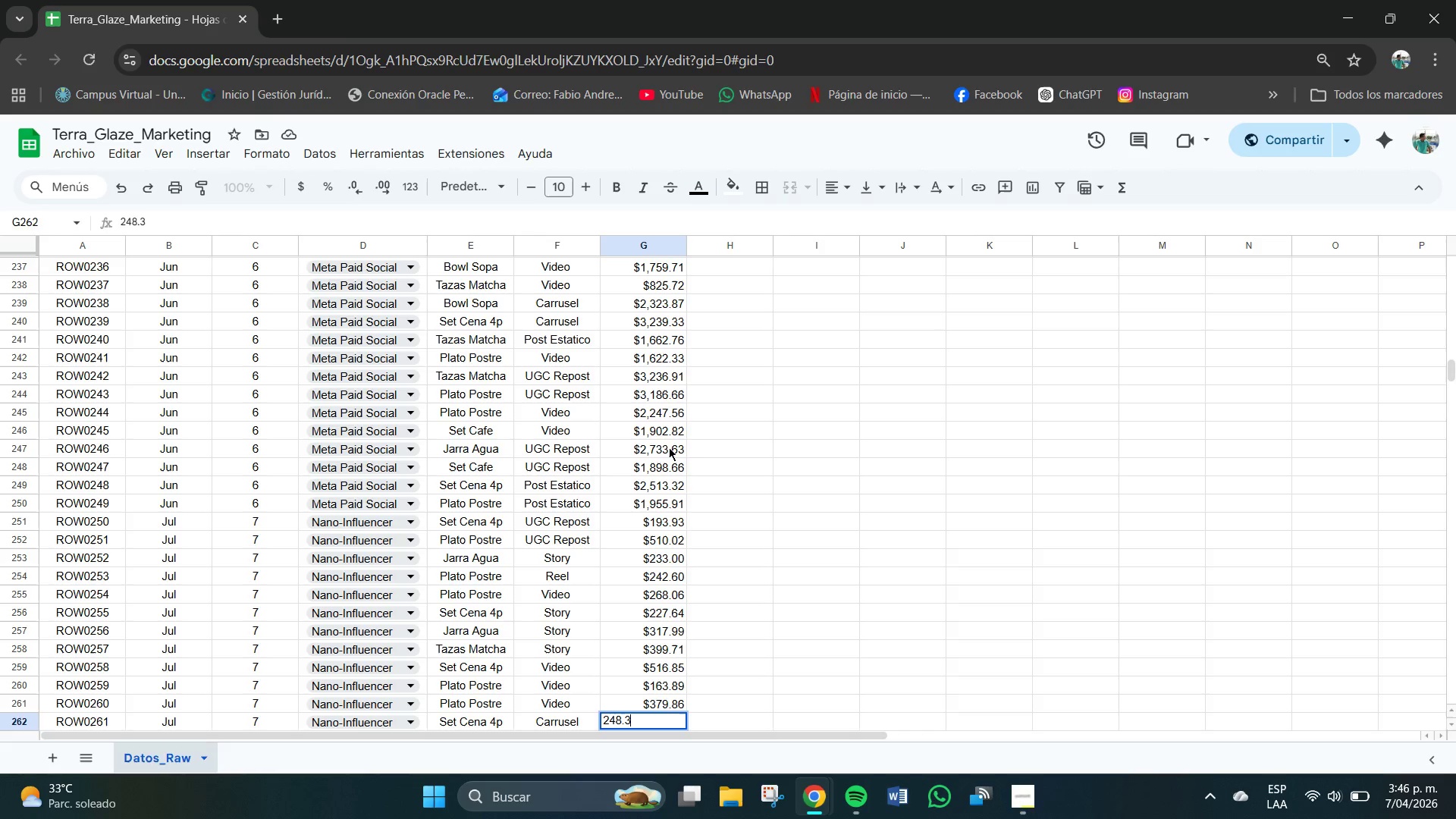 
key(Numpad3)
 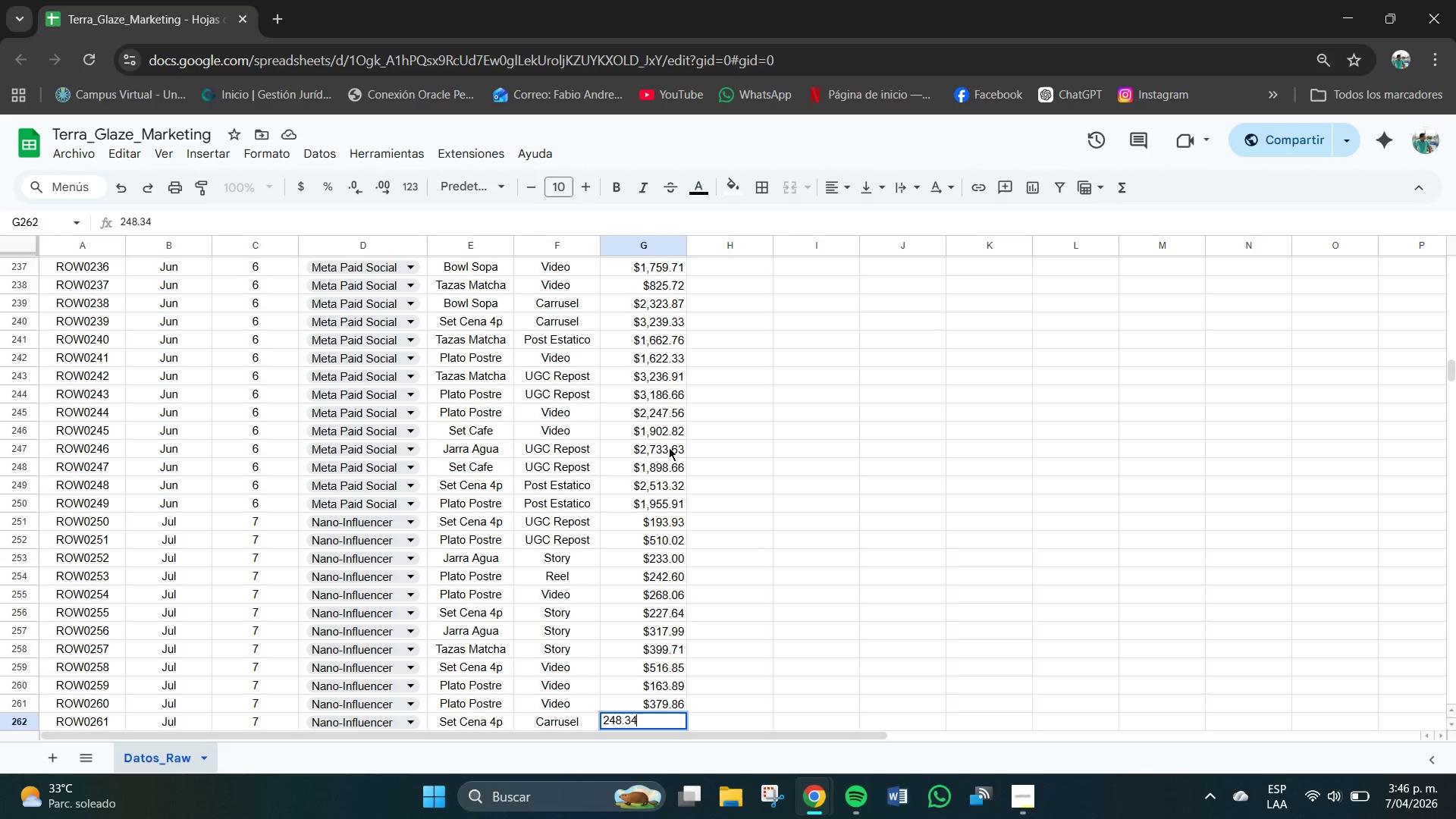 
key(Numpad4)
 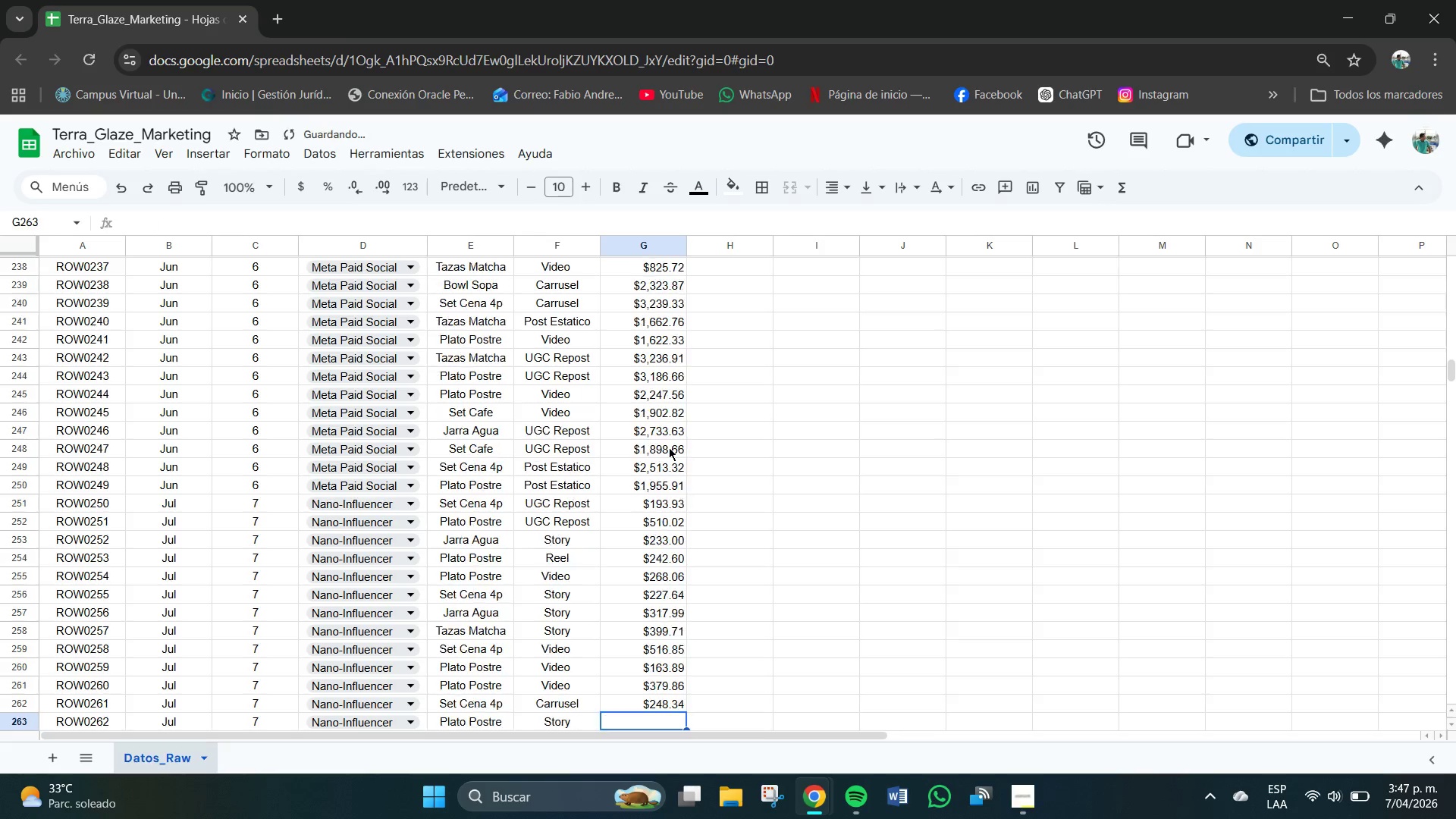 
key(NumpadEnter)
 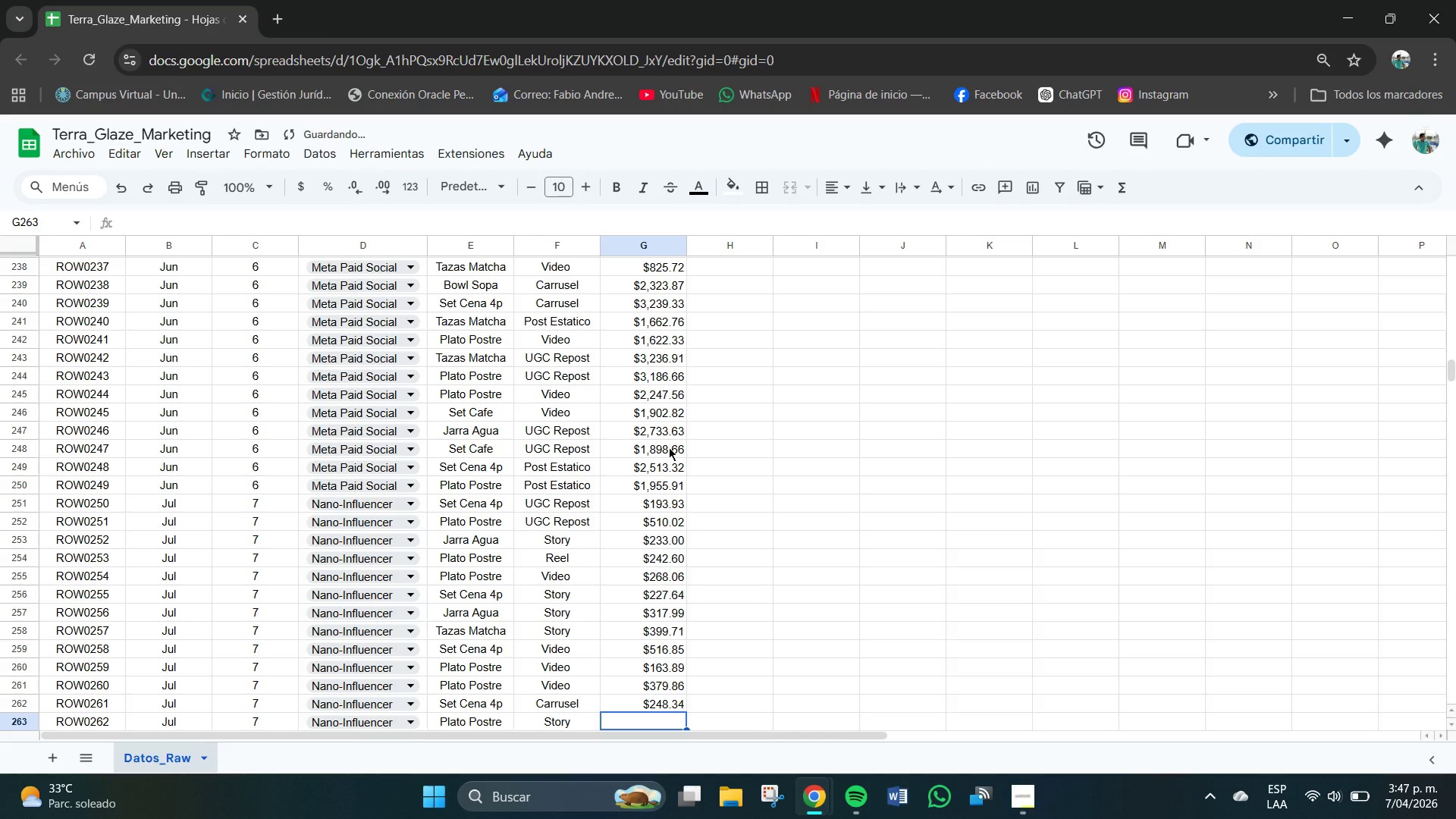 
key(Numpad5)
 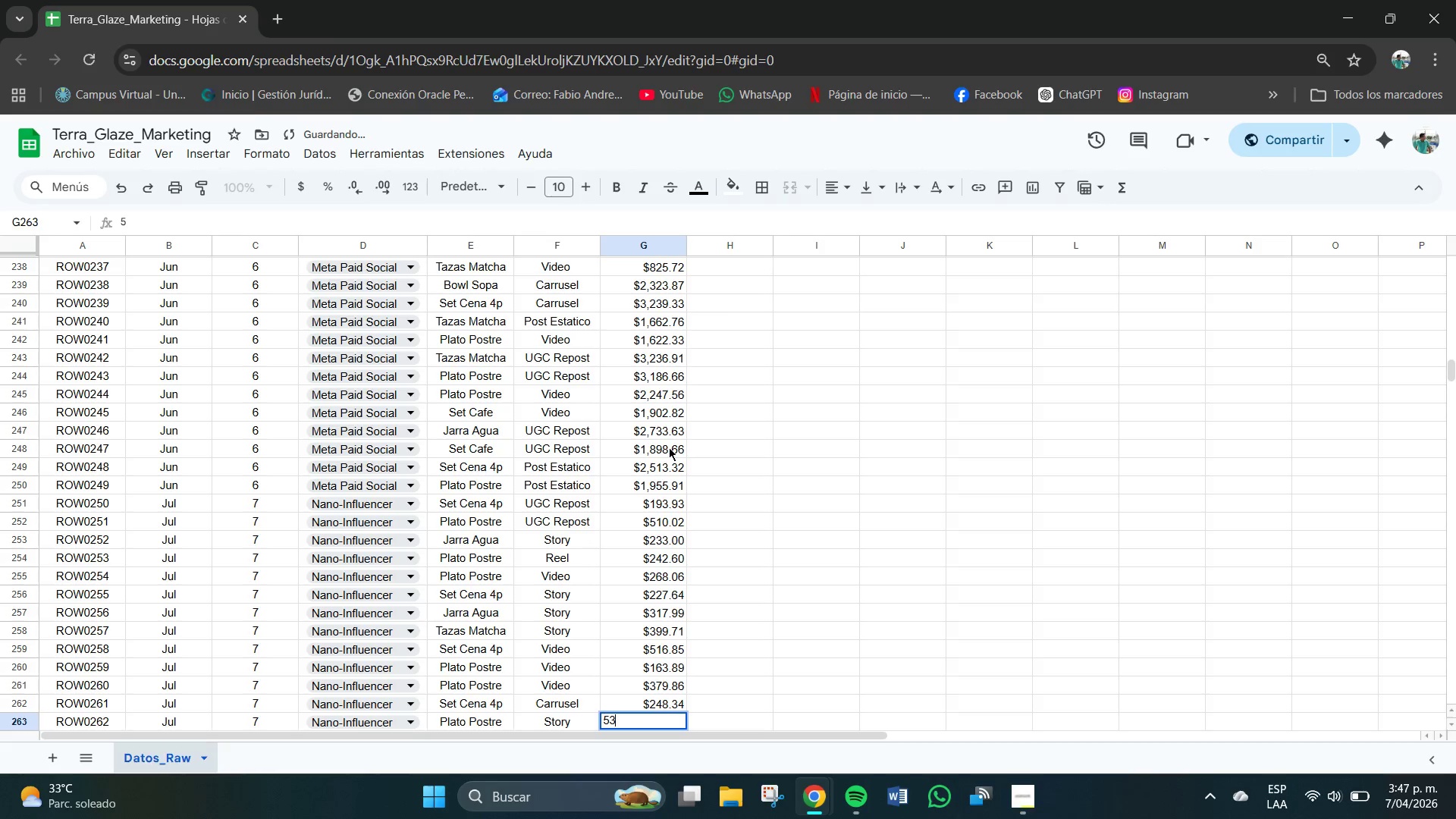 
key(Numpad3)
 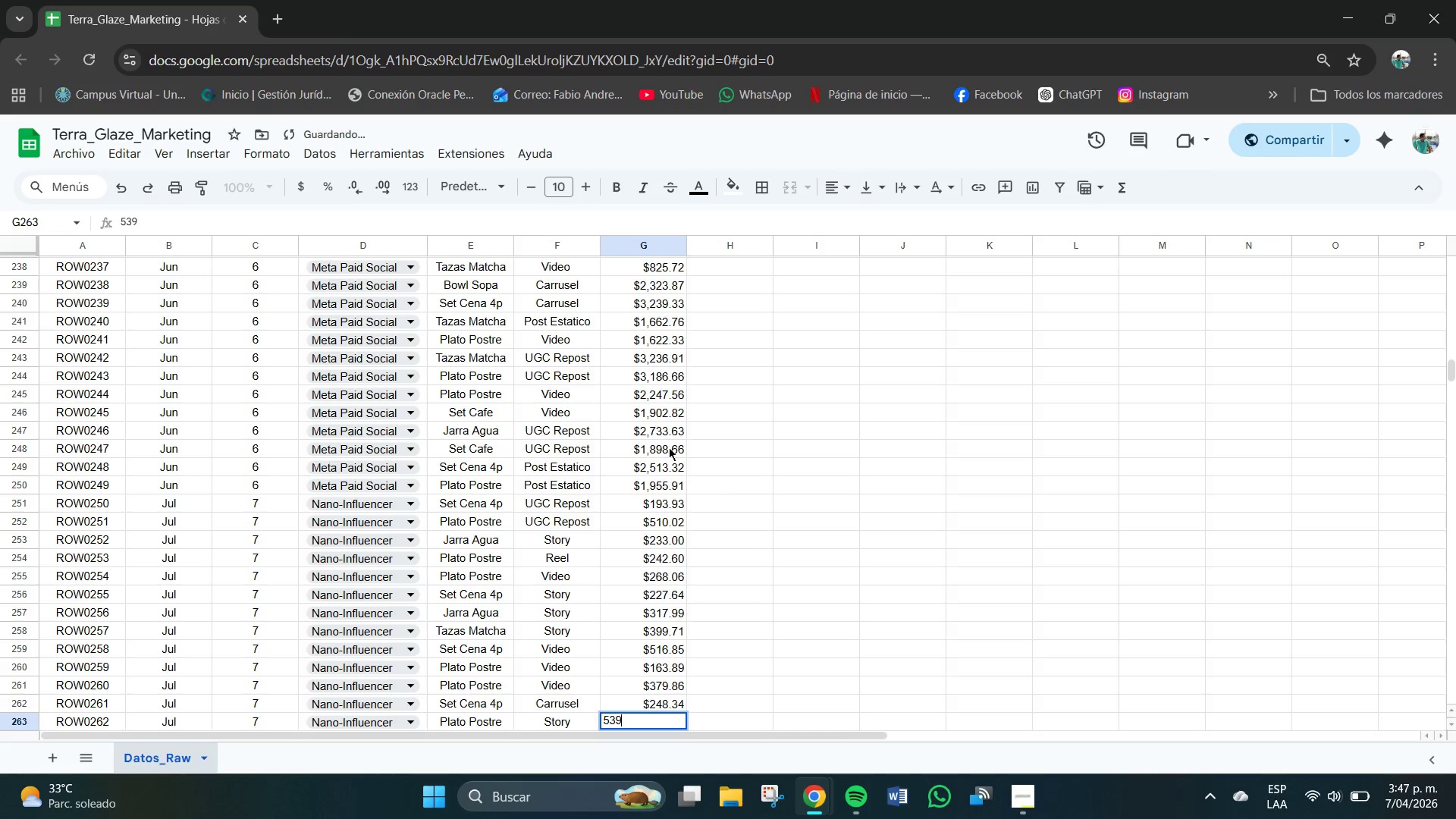 
key(Numpad9)
 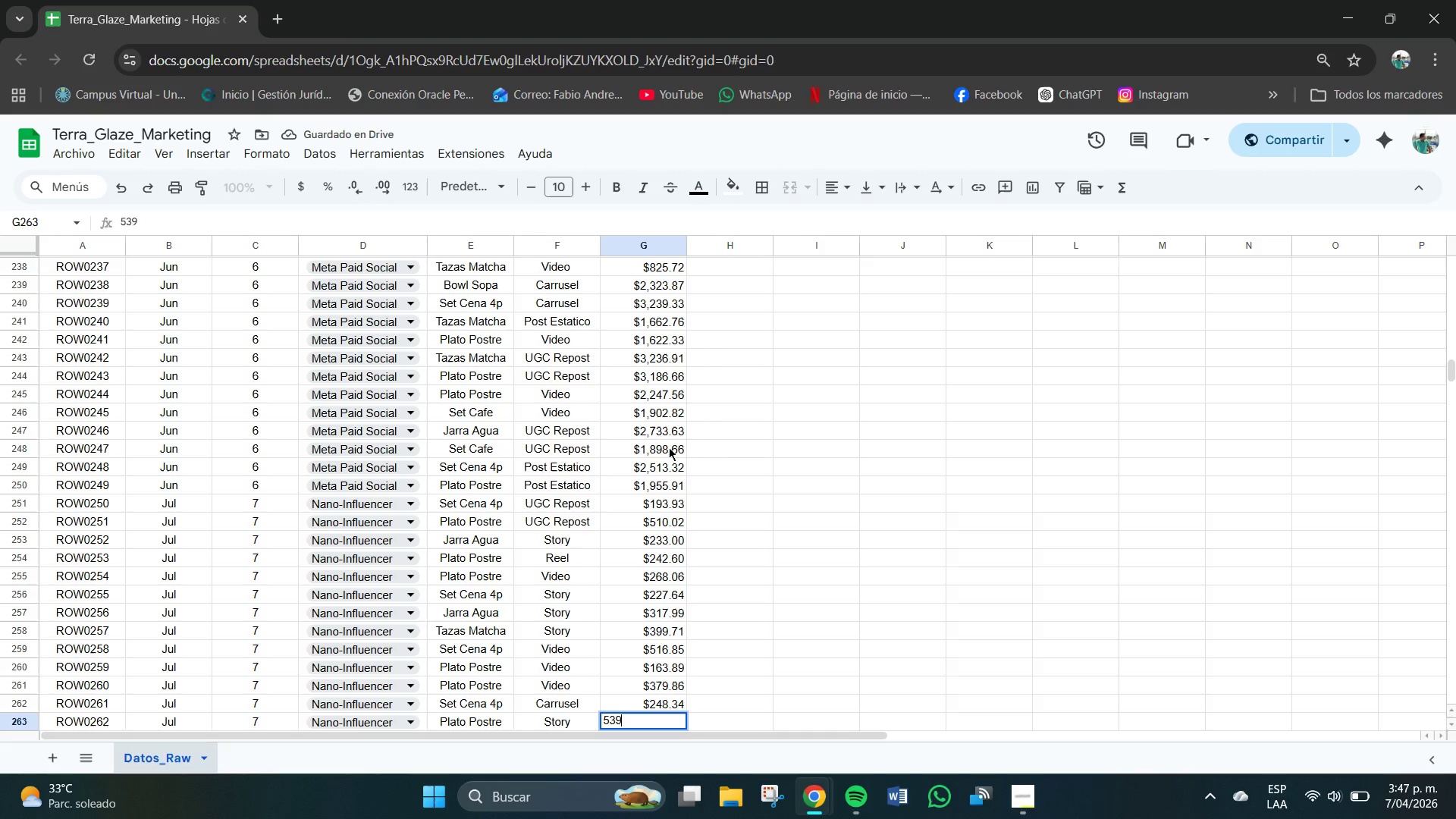 
key(NumpadDecimal)
 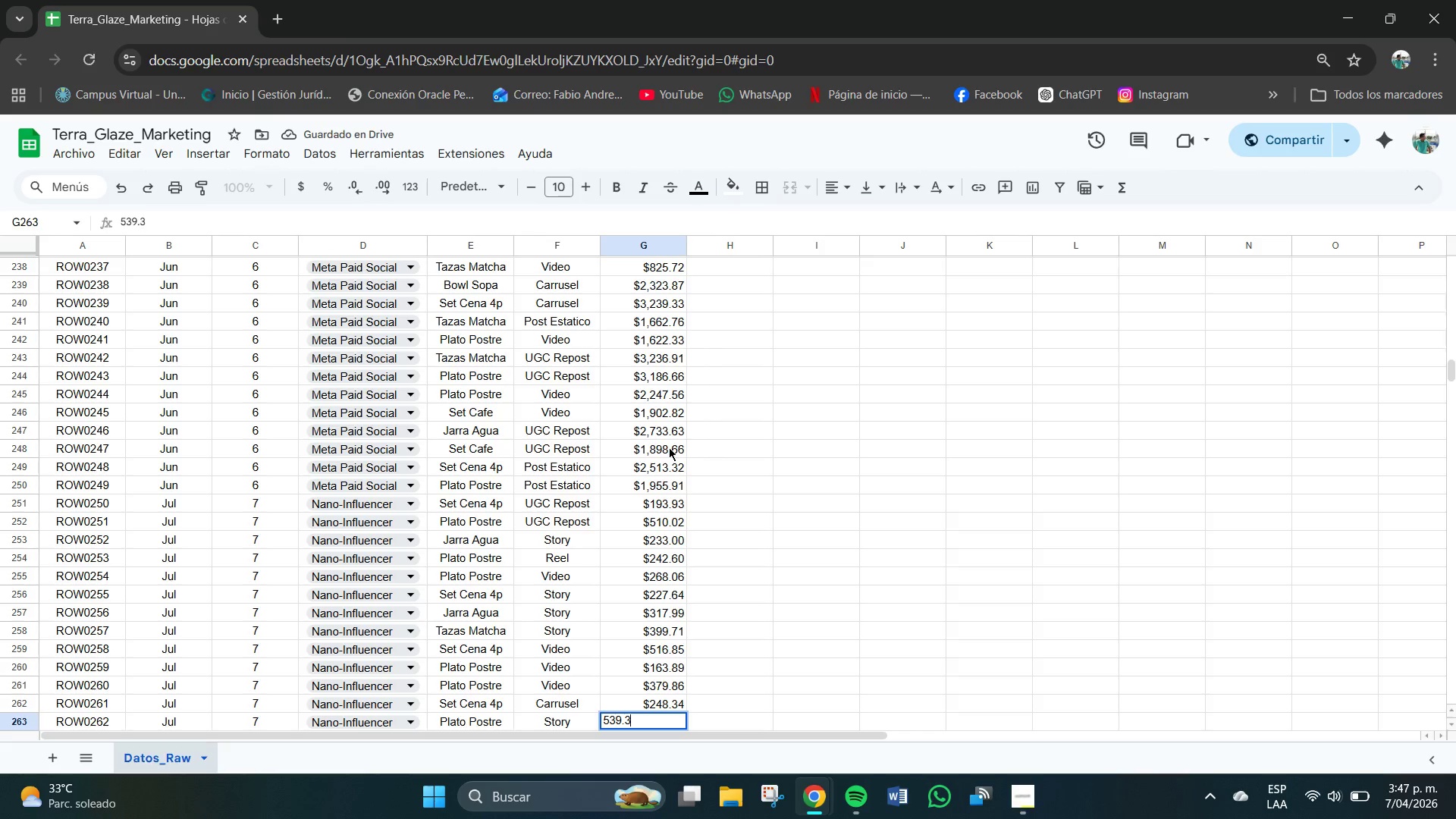 
key(Numpad3)
 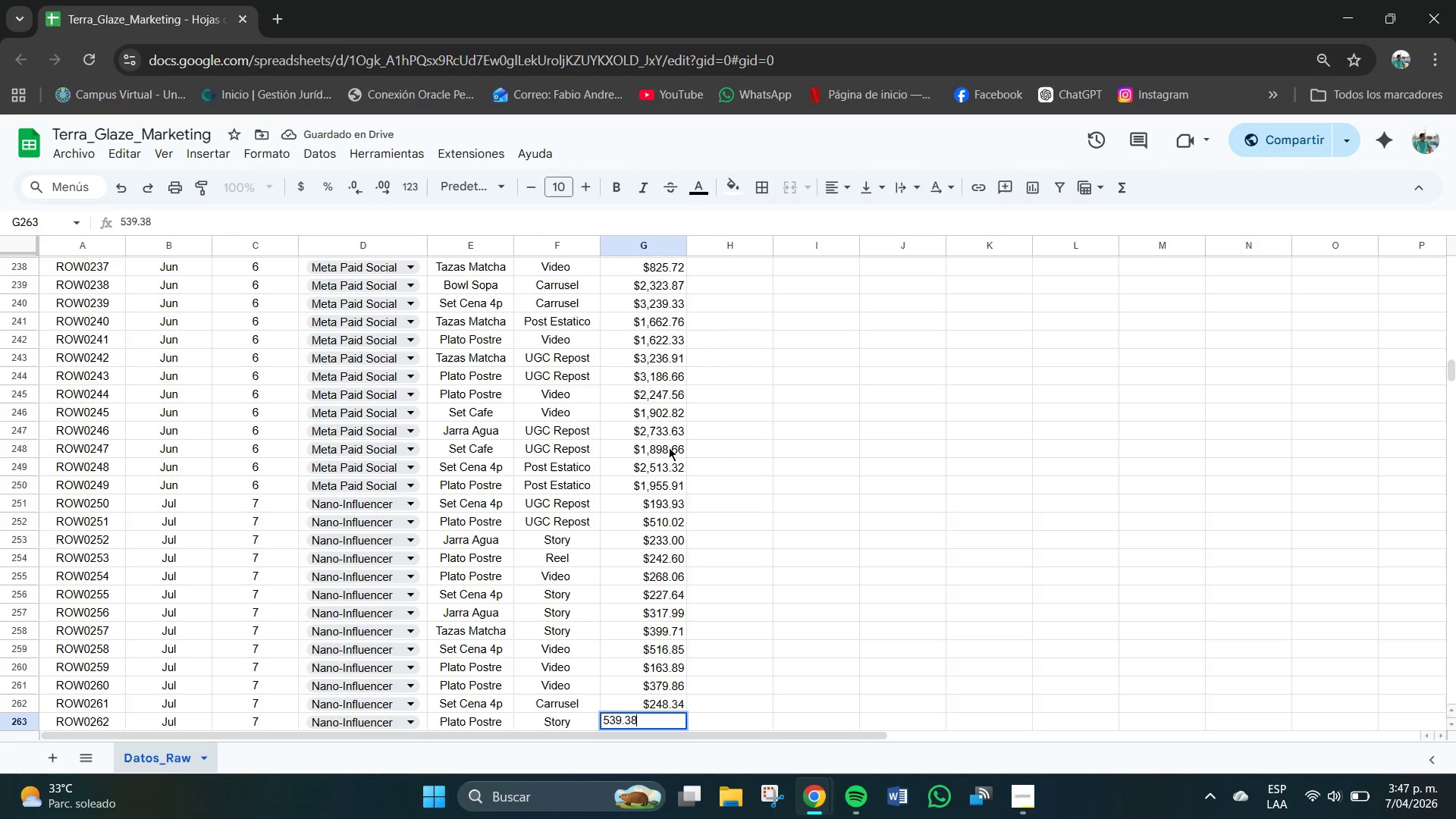 
key(Numpad8)
 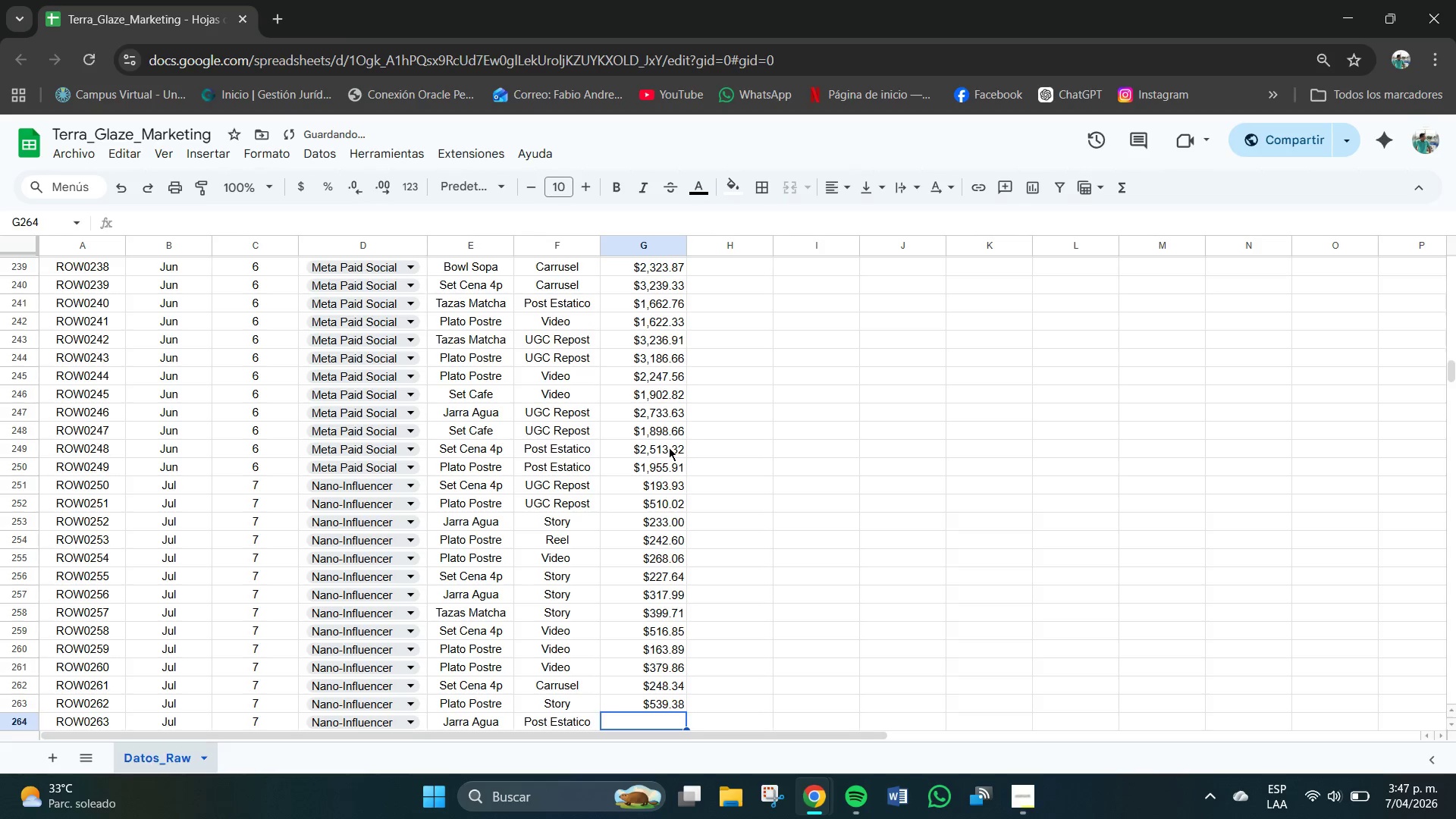 
key(NumpadEnter)
 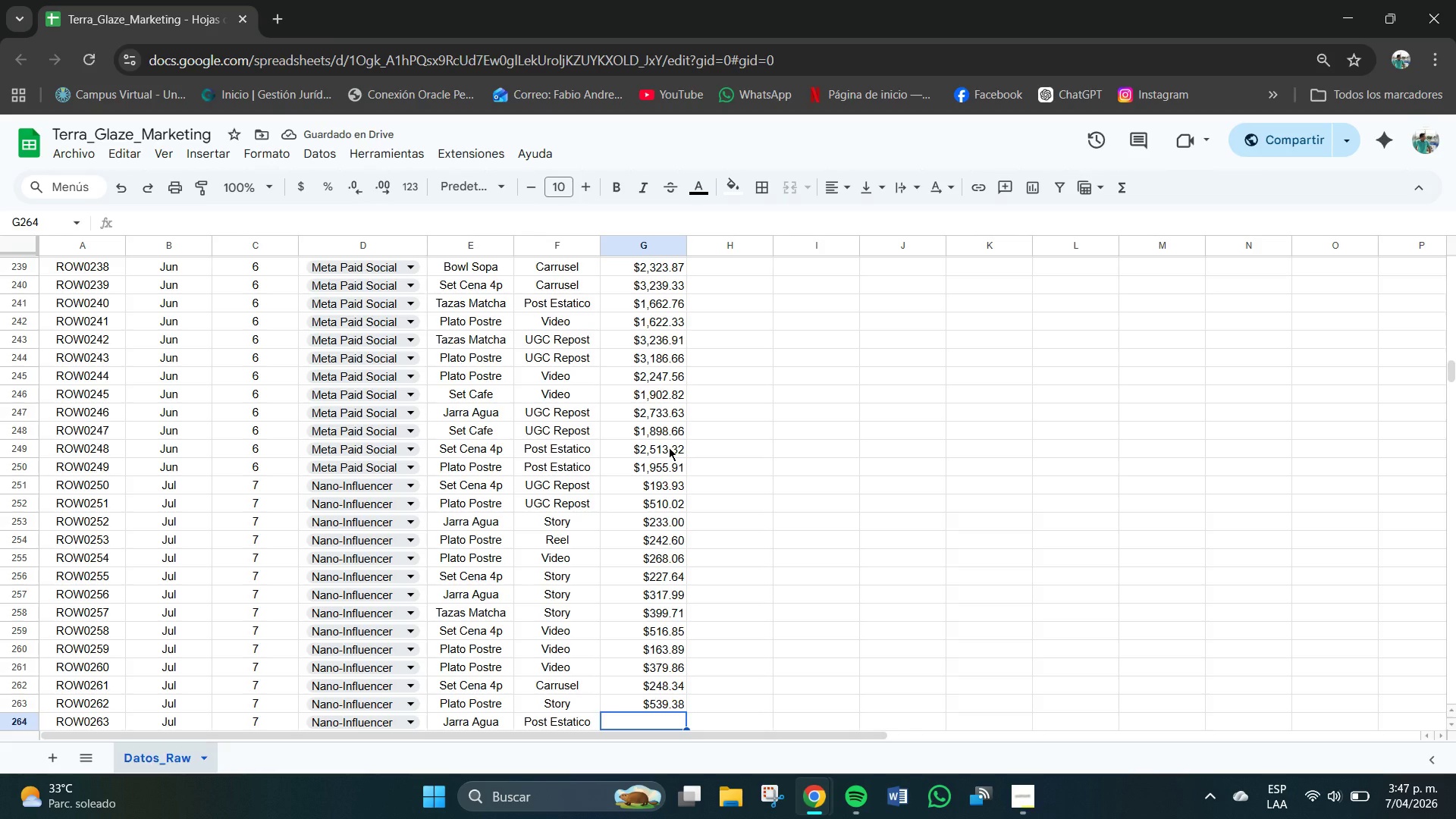 
key(Numpad2)
 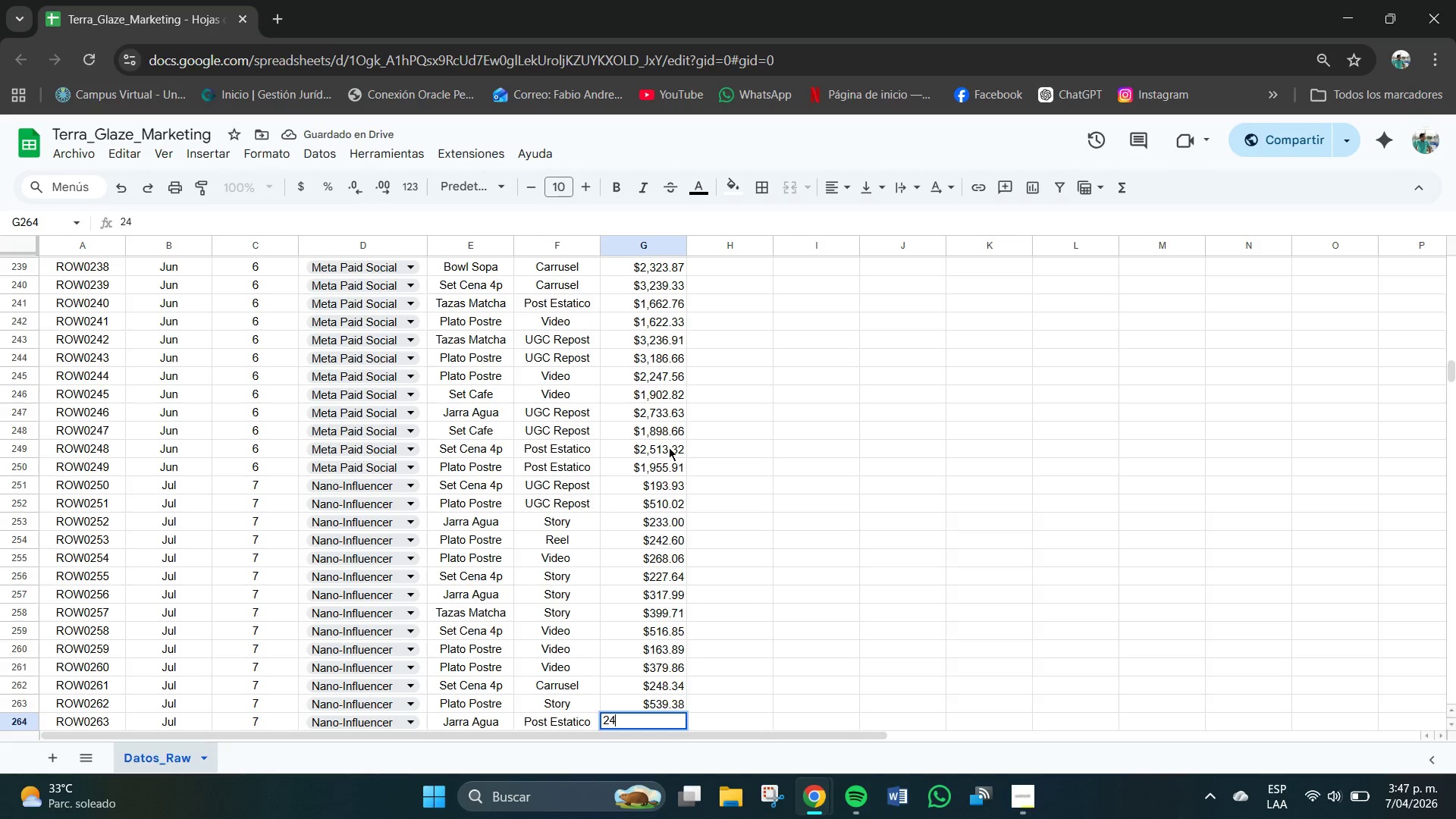 
key(Numpad4)
 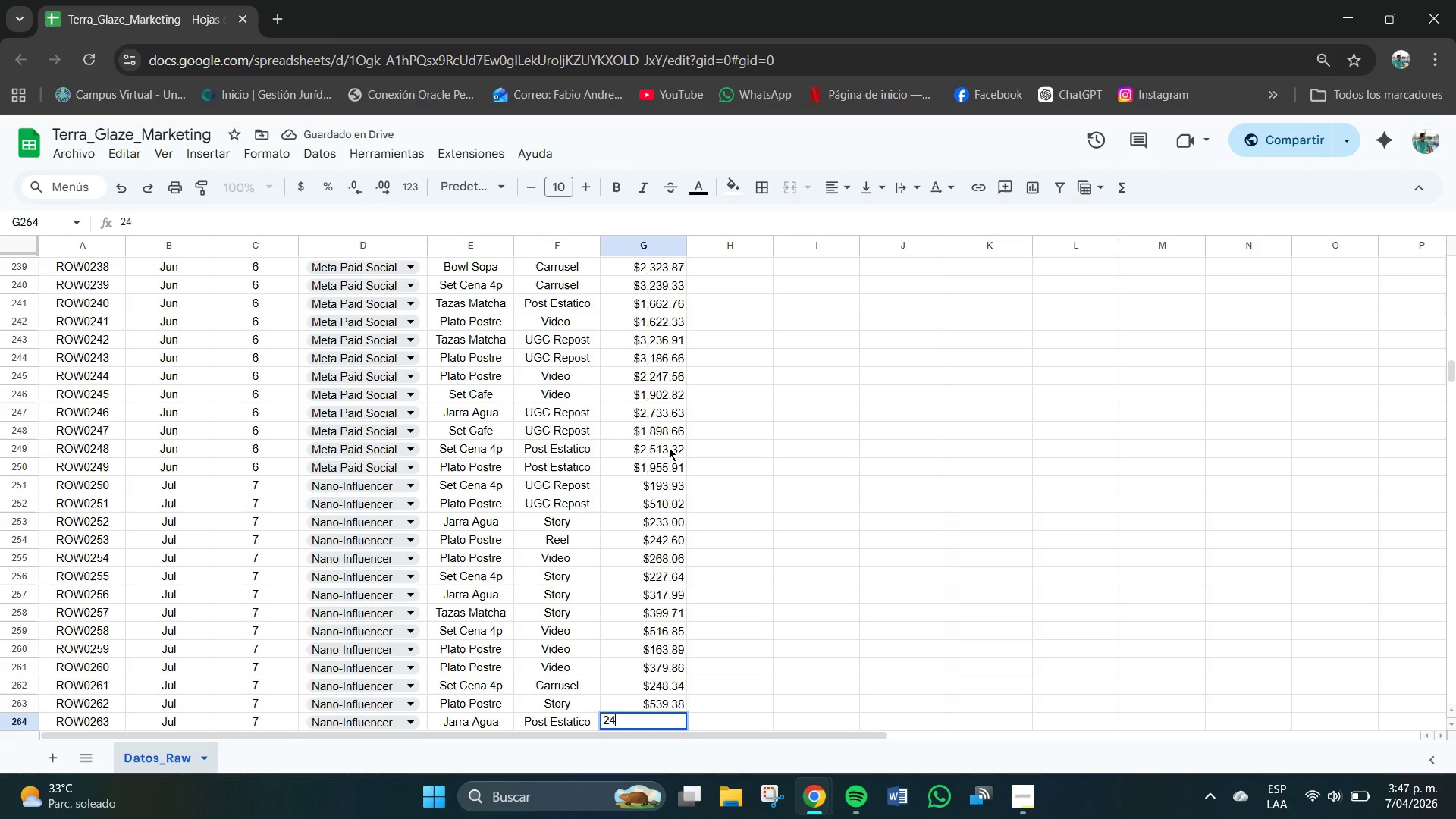 
key(Backspace)
 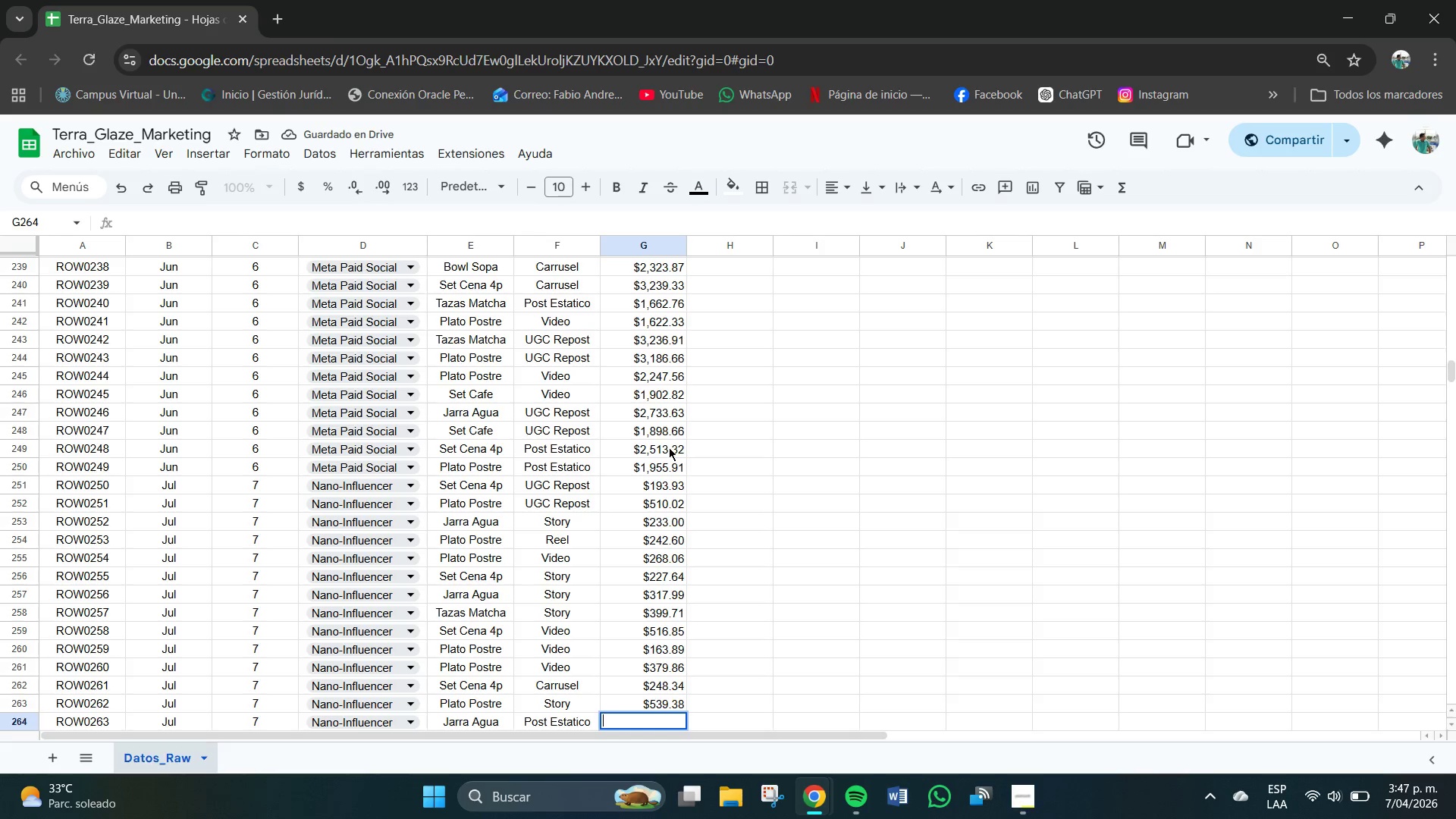 
key(Backspace)
 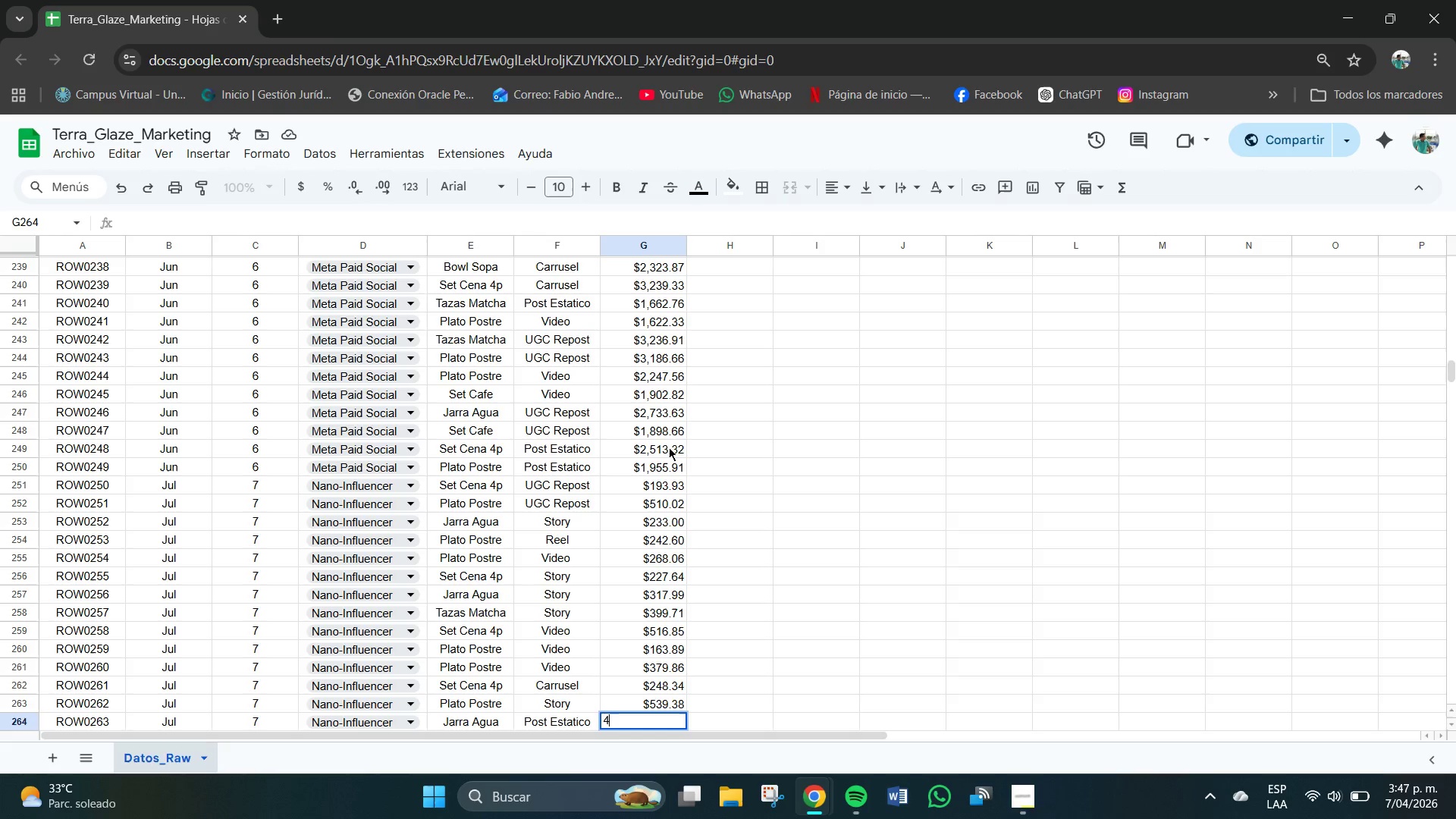 
key(Numpad4)
 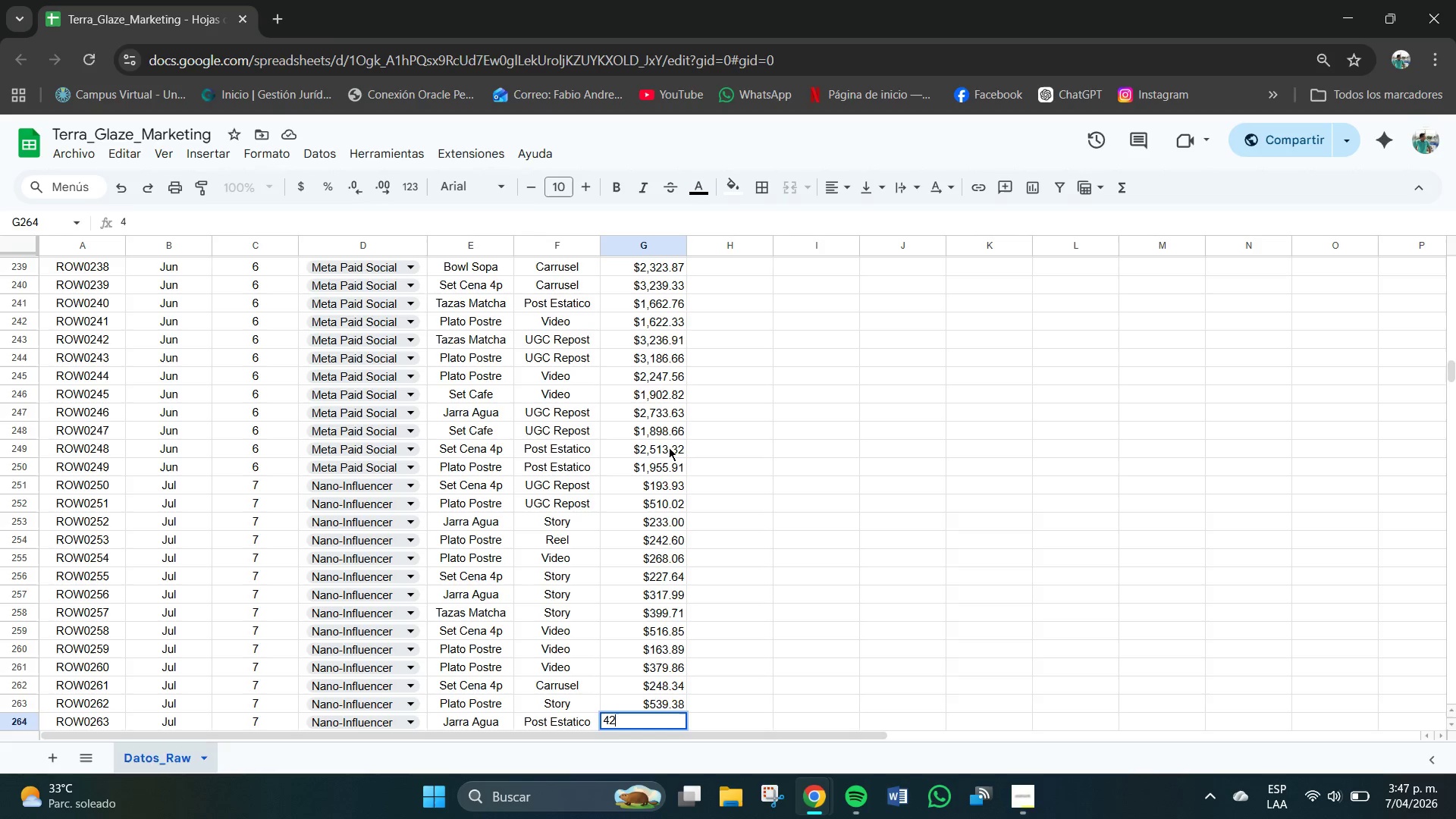 
key(Numpad2)
 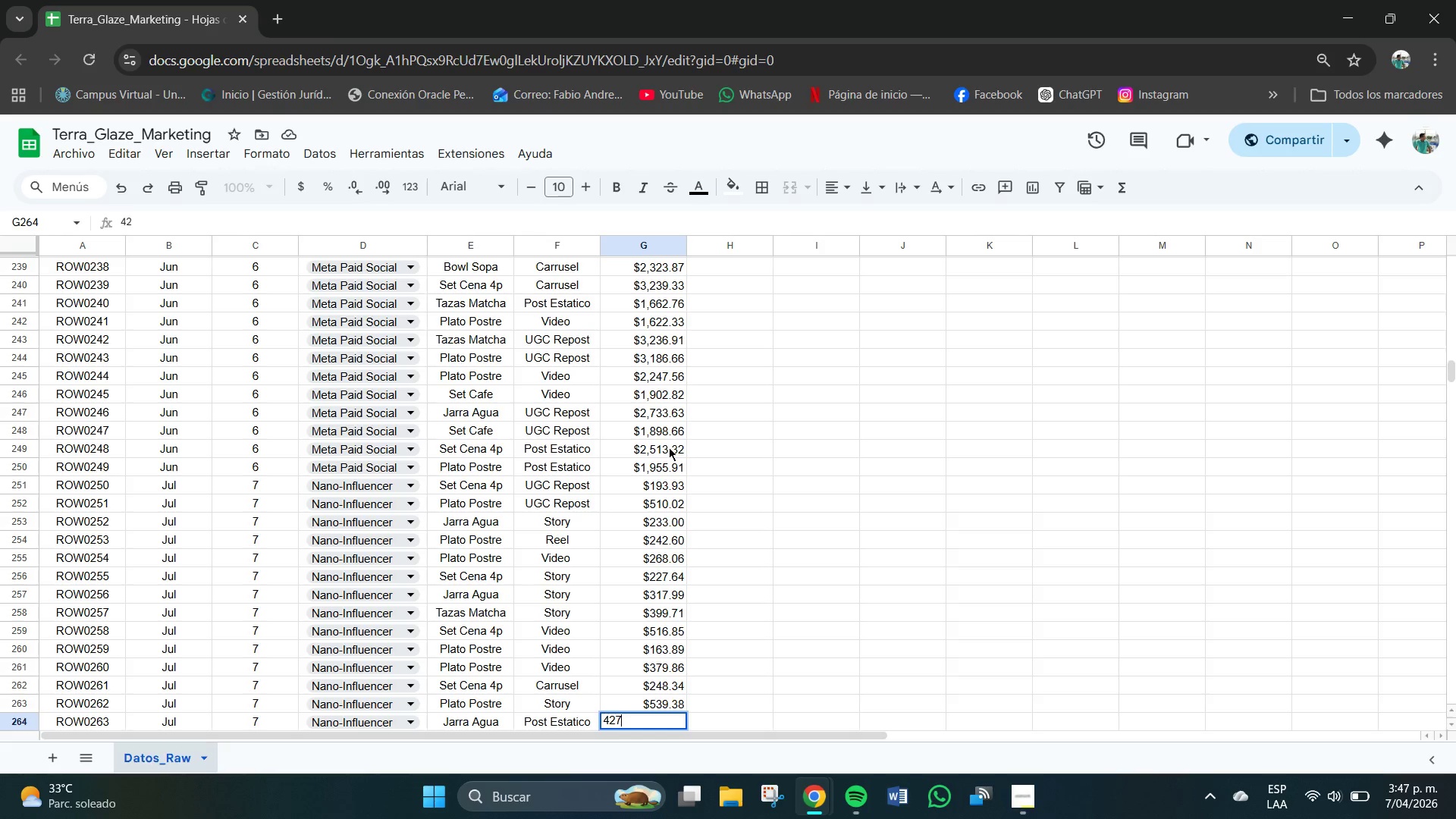 
key(Numpad7)
 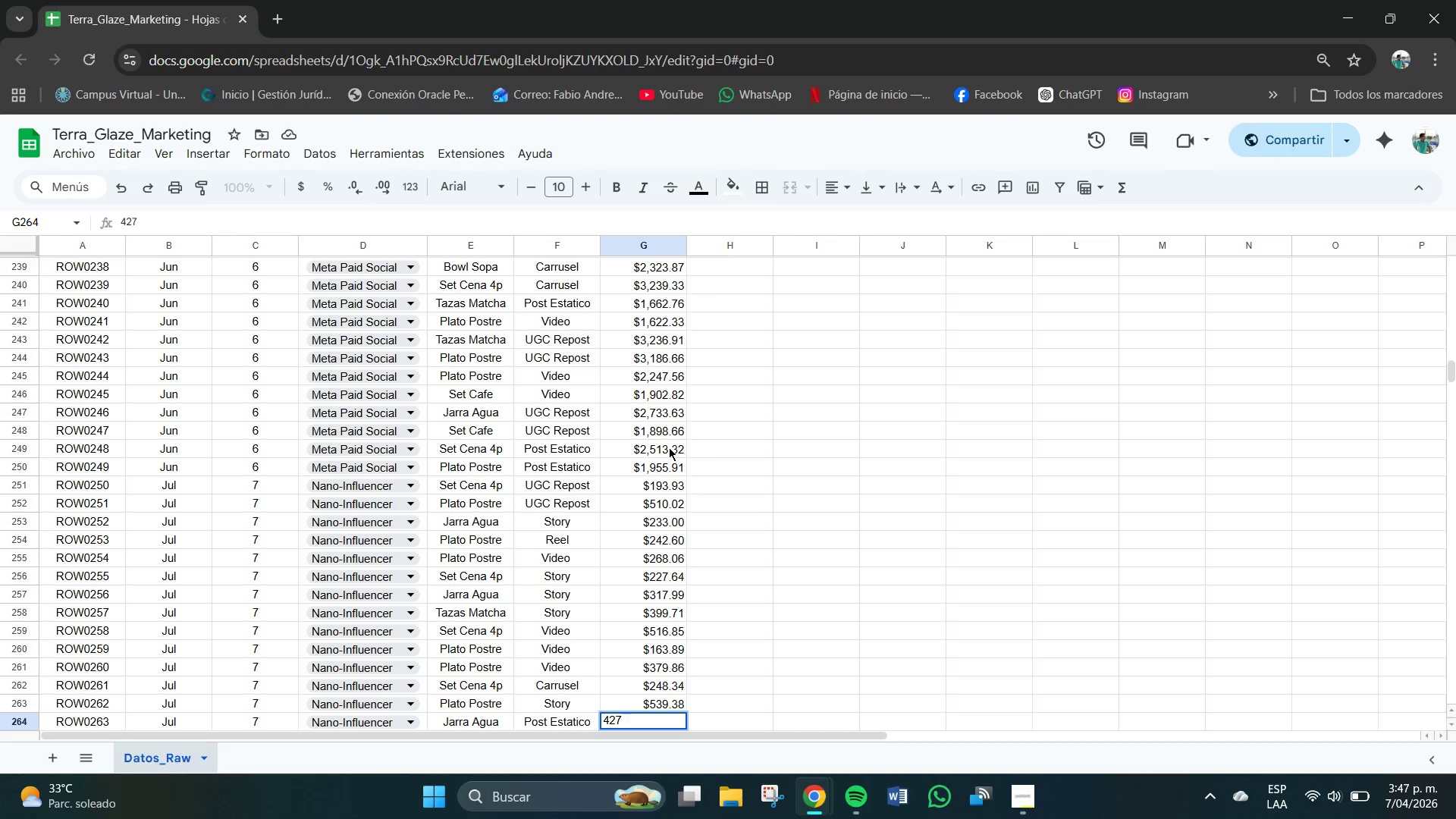 
key(NumpadDecimal)
 